 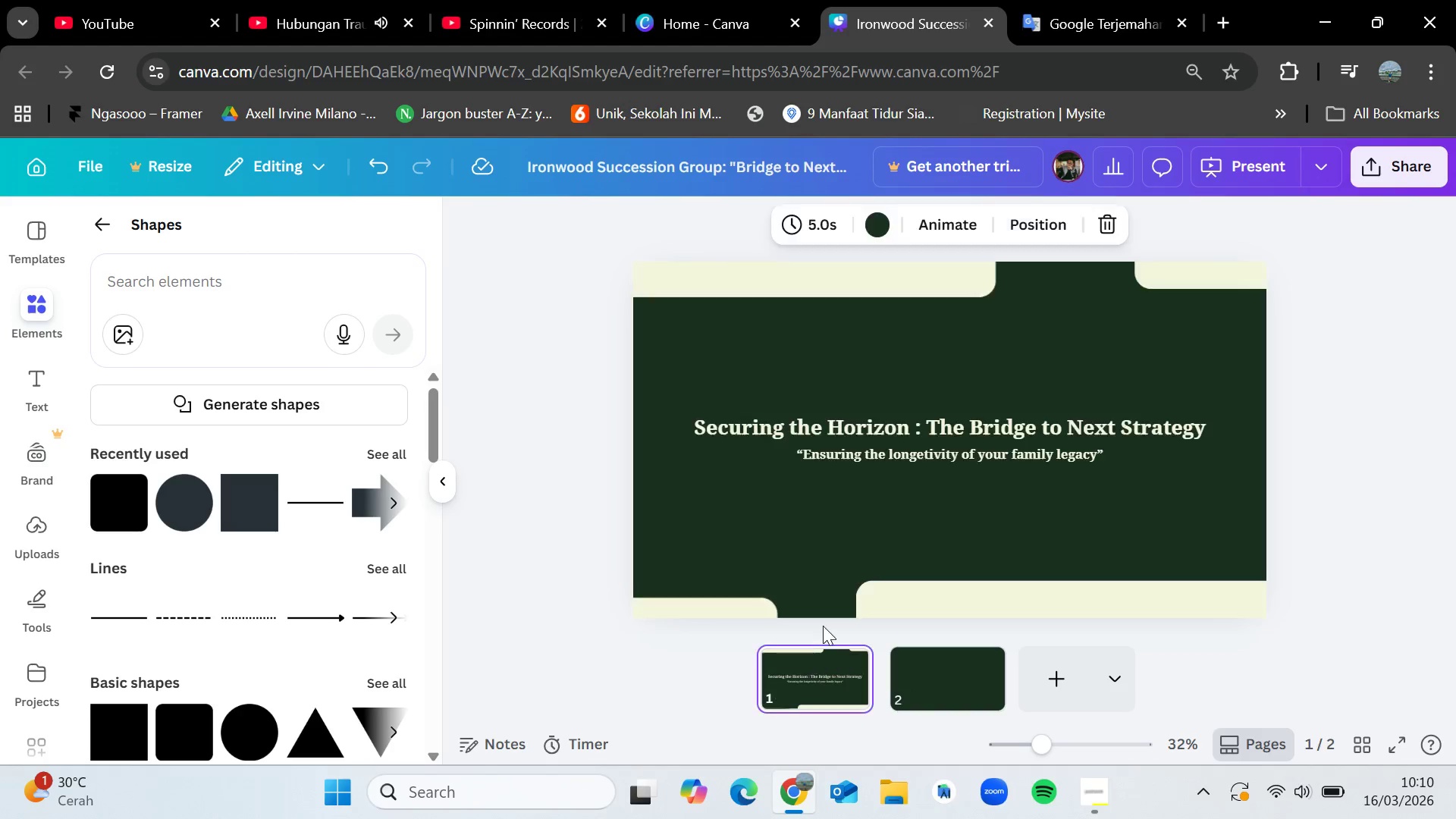 
left_click([874, 419])
 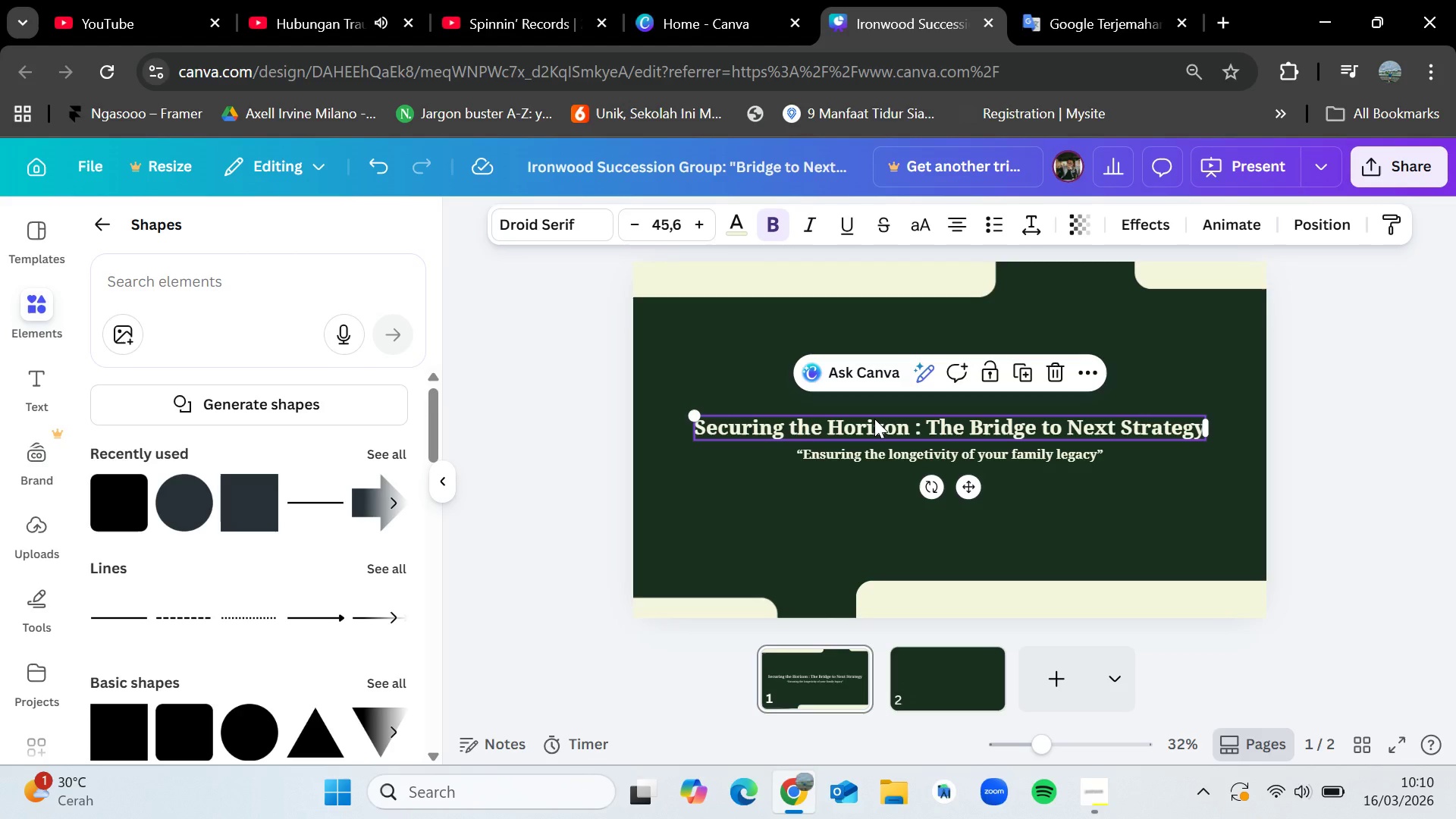 
key(Control+C)
 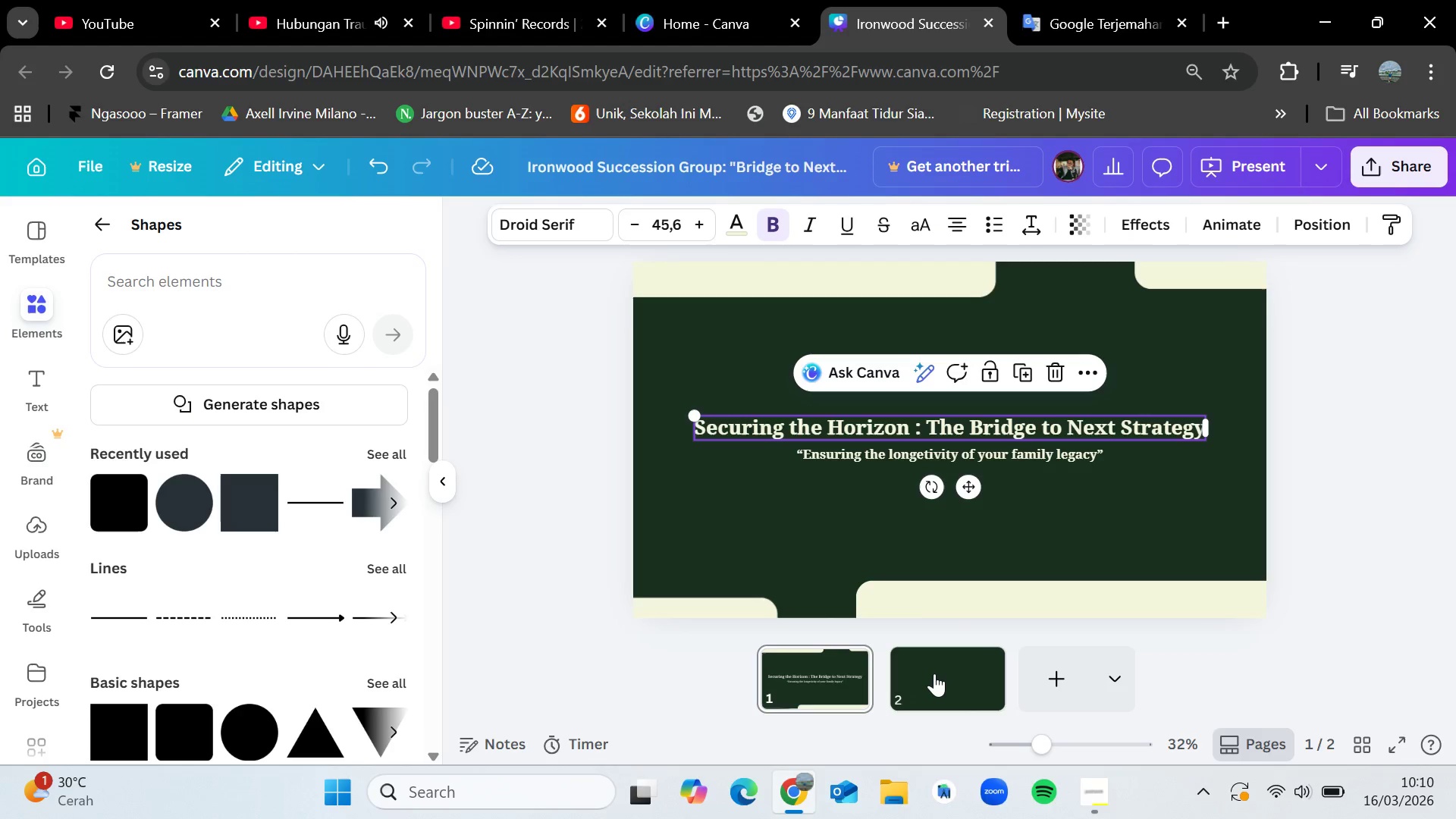 
left_click([934, 673])
 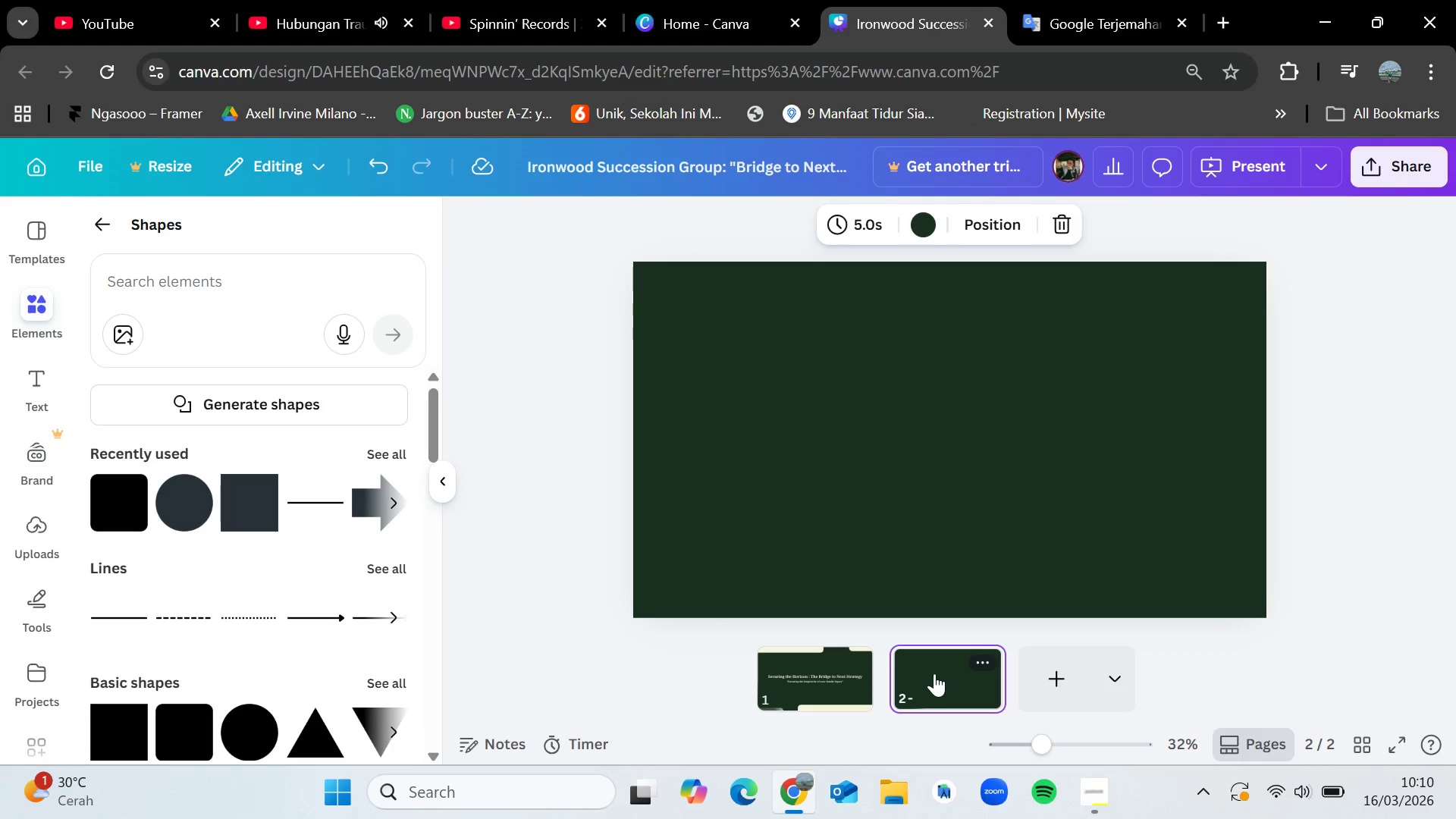 
key(Control+V)
 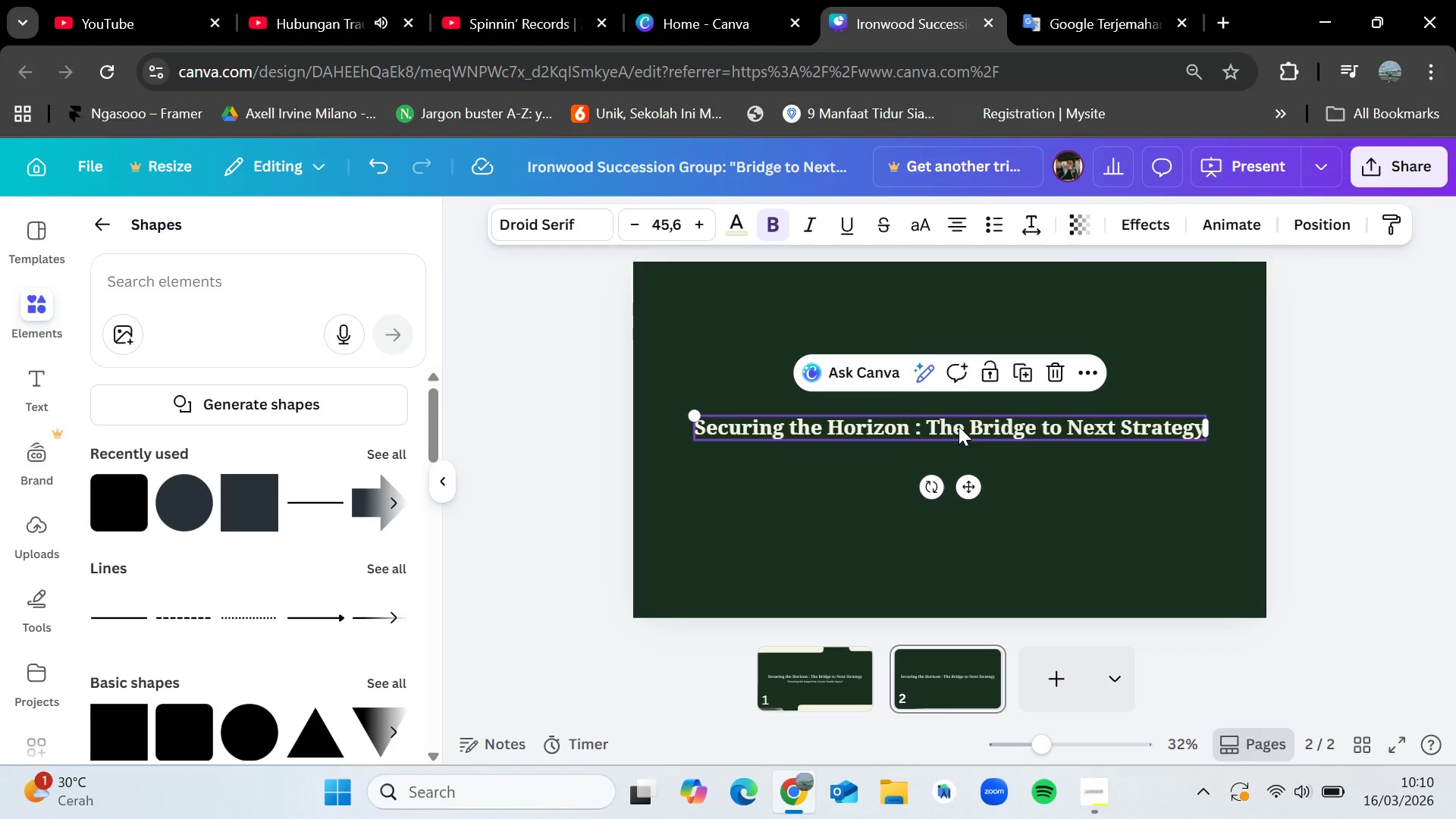 
left_click_drag(start_coordinate=[959, 425], to_coordinate=[915, 294])
 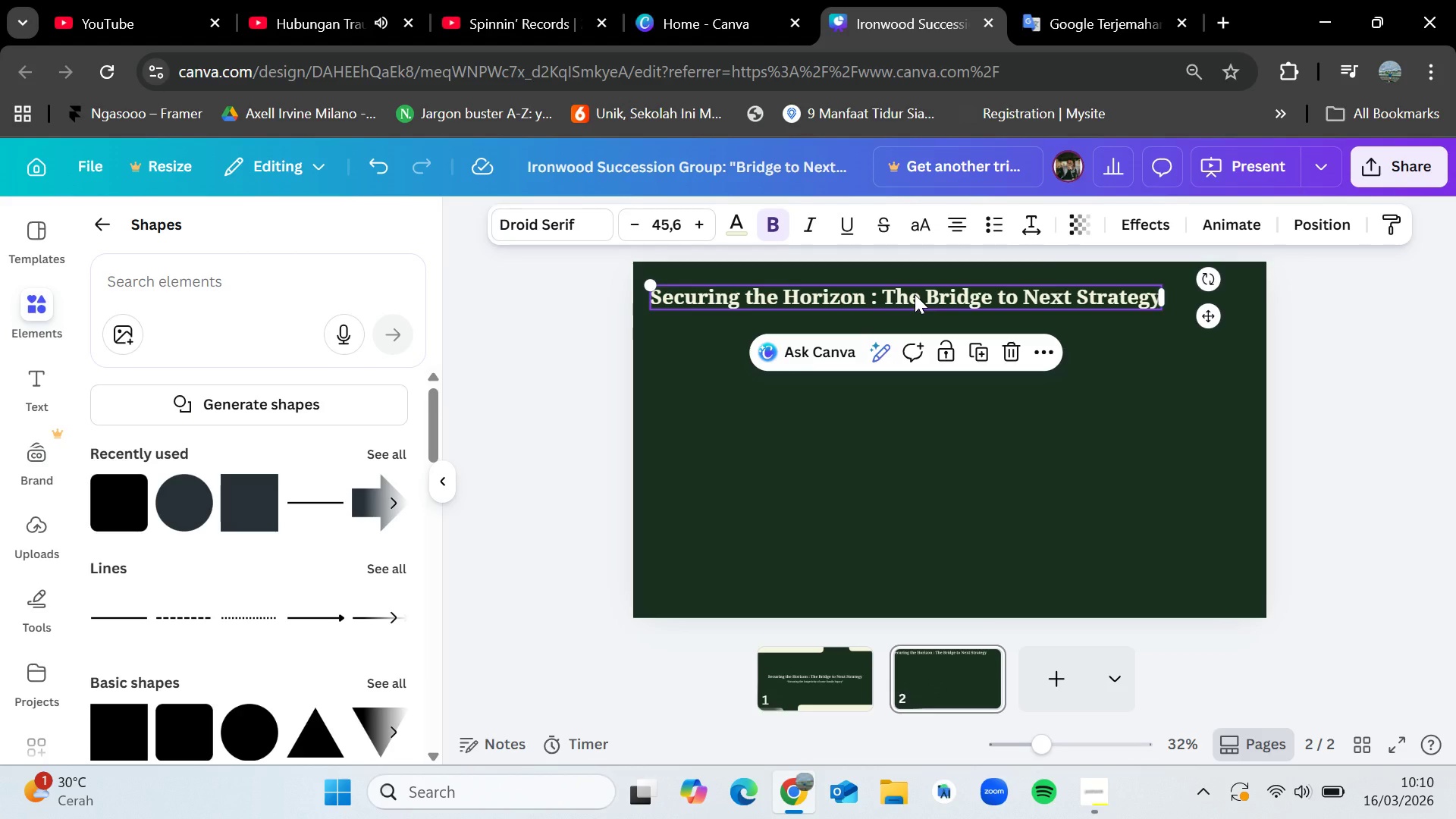 
double_click([915, 294])
 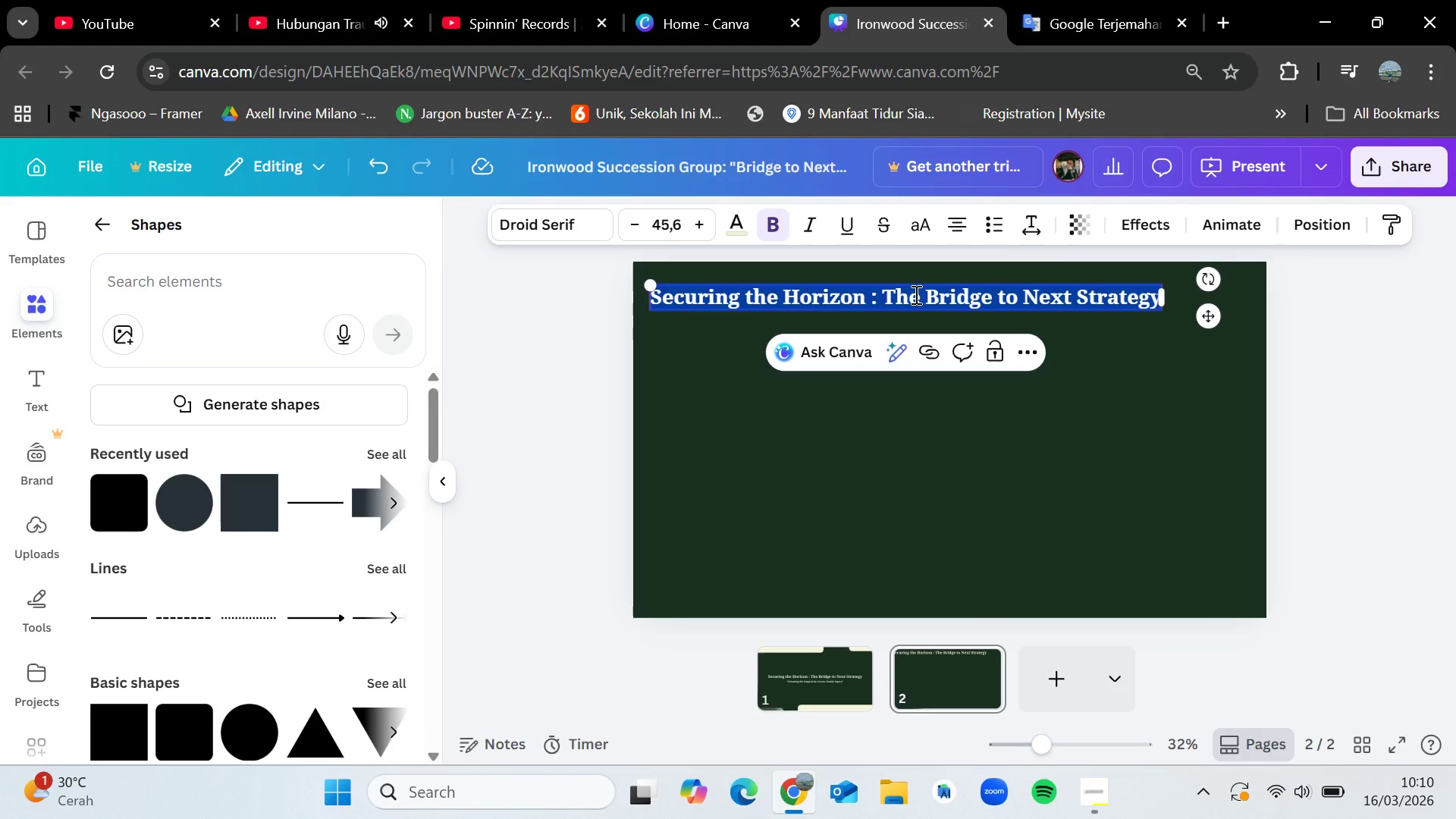 
key(Backspace)
type(The Rish of)
 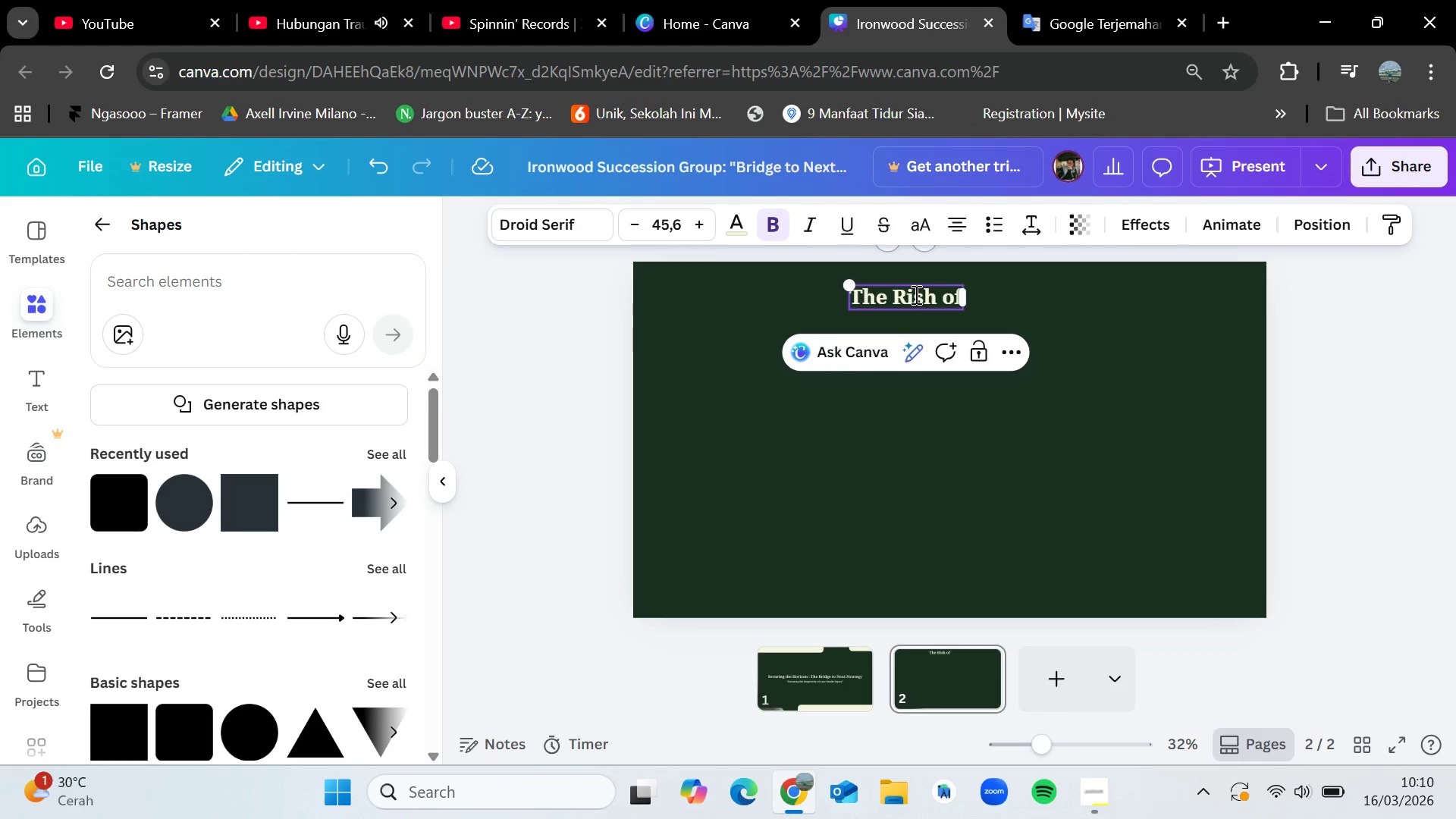 
left_click([938, 300])
 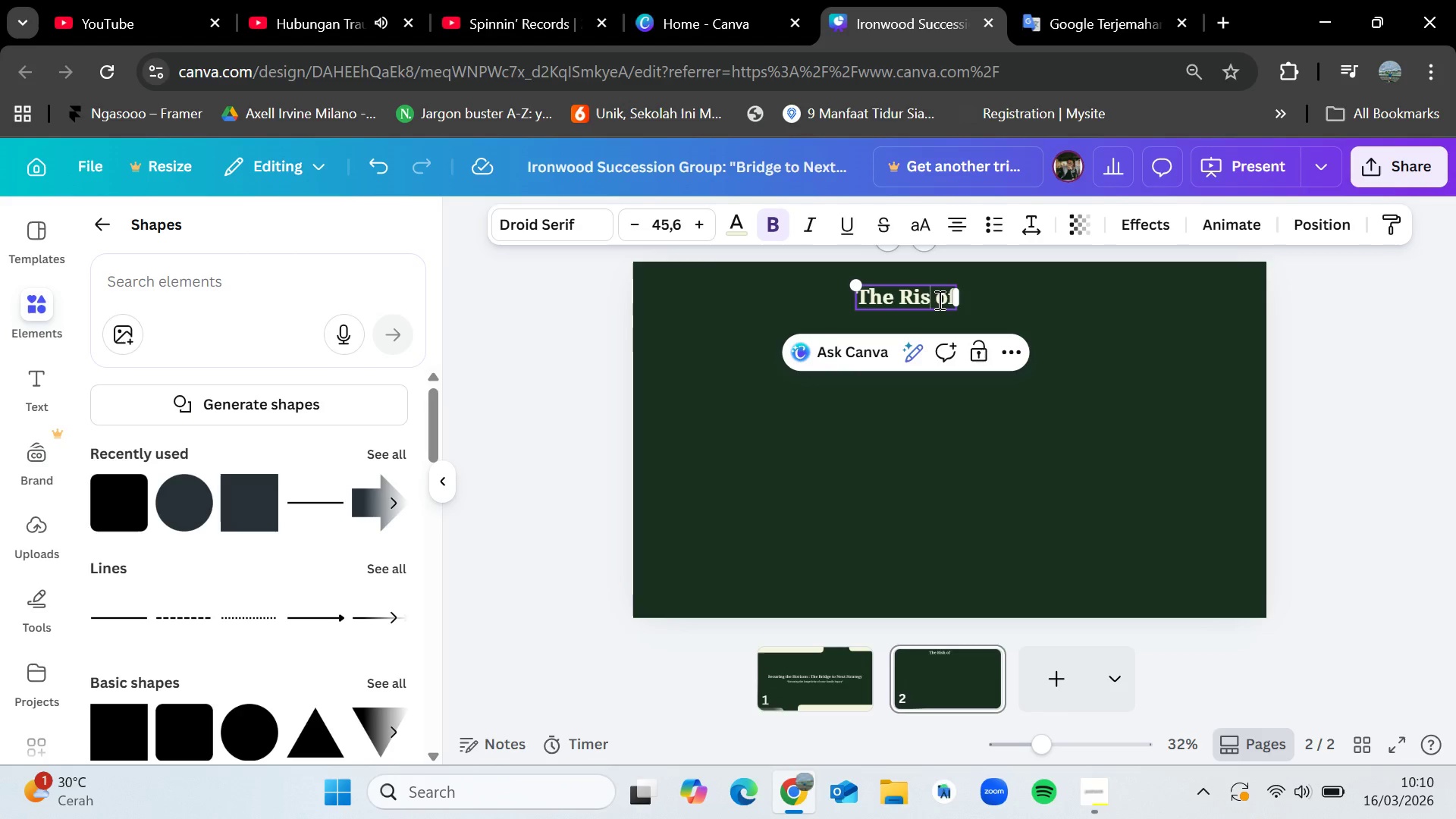 
key(Backspace)
 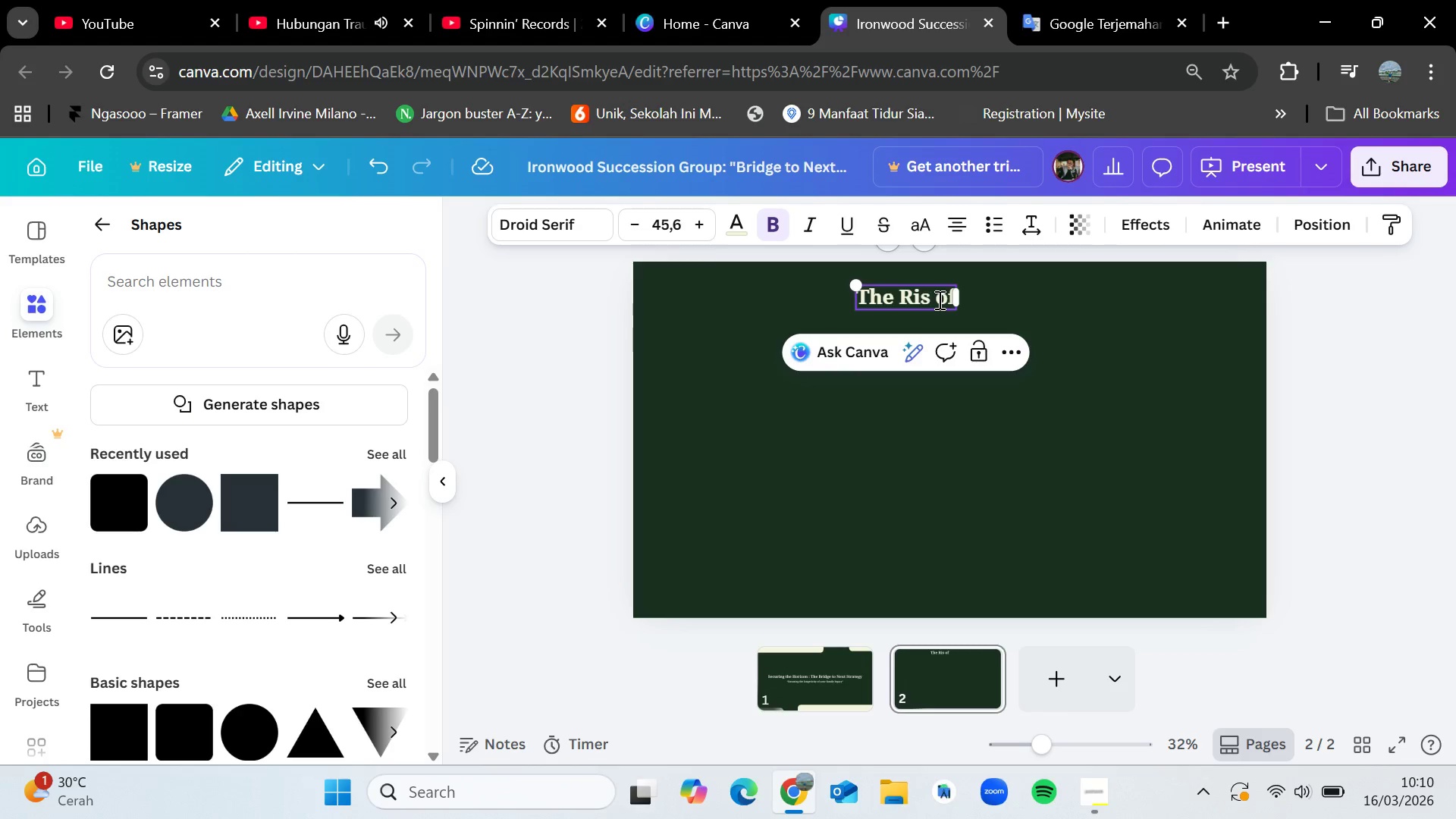 
key(K)
 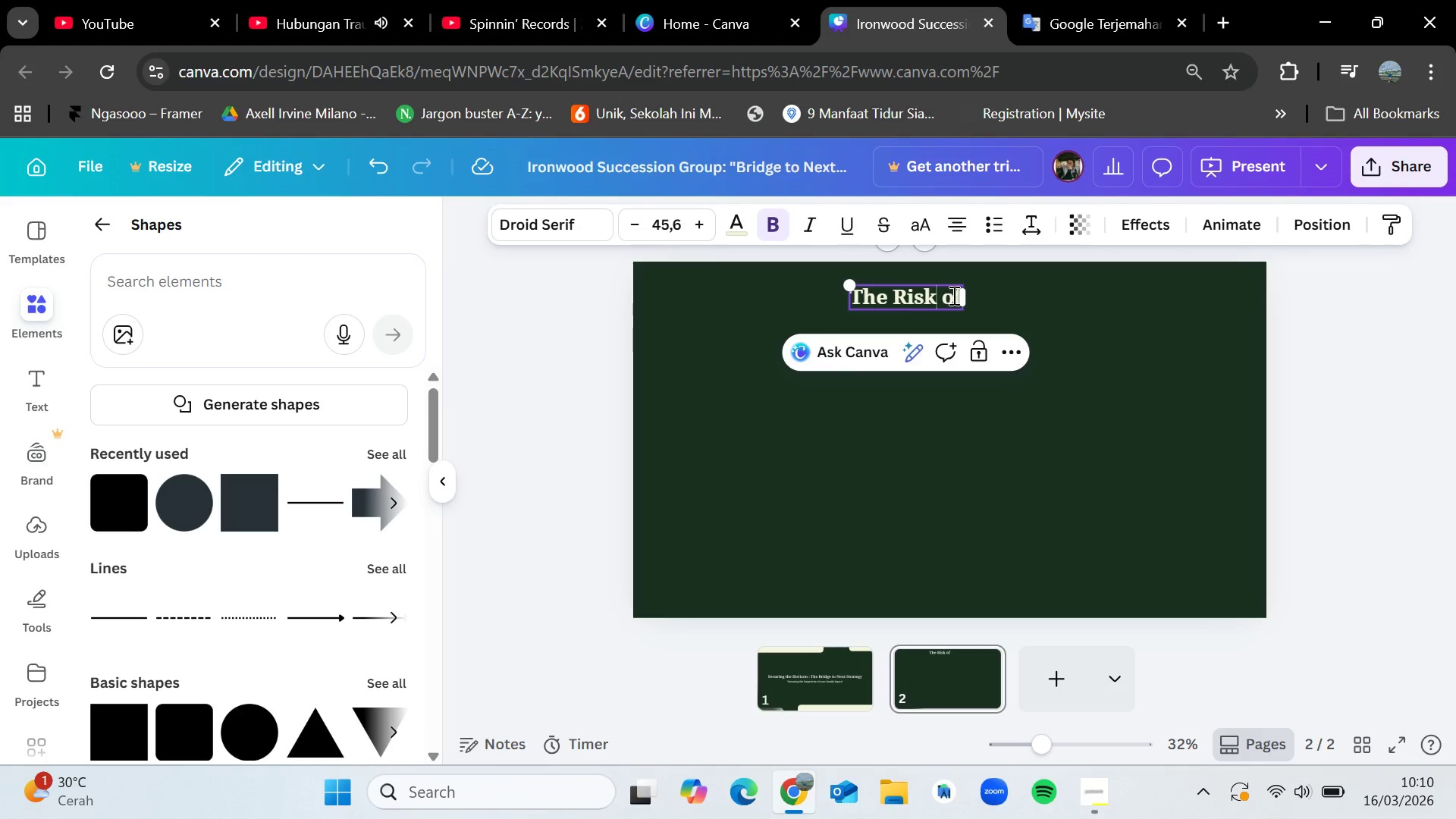 
left_click([955, 296])
 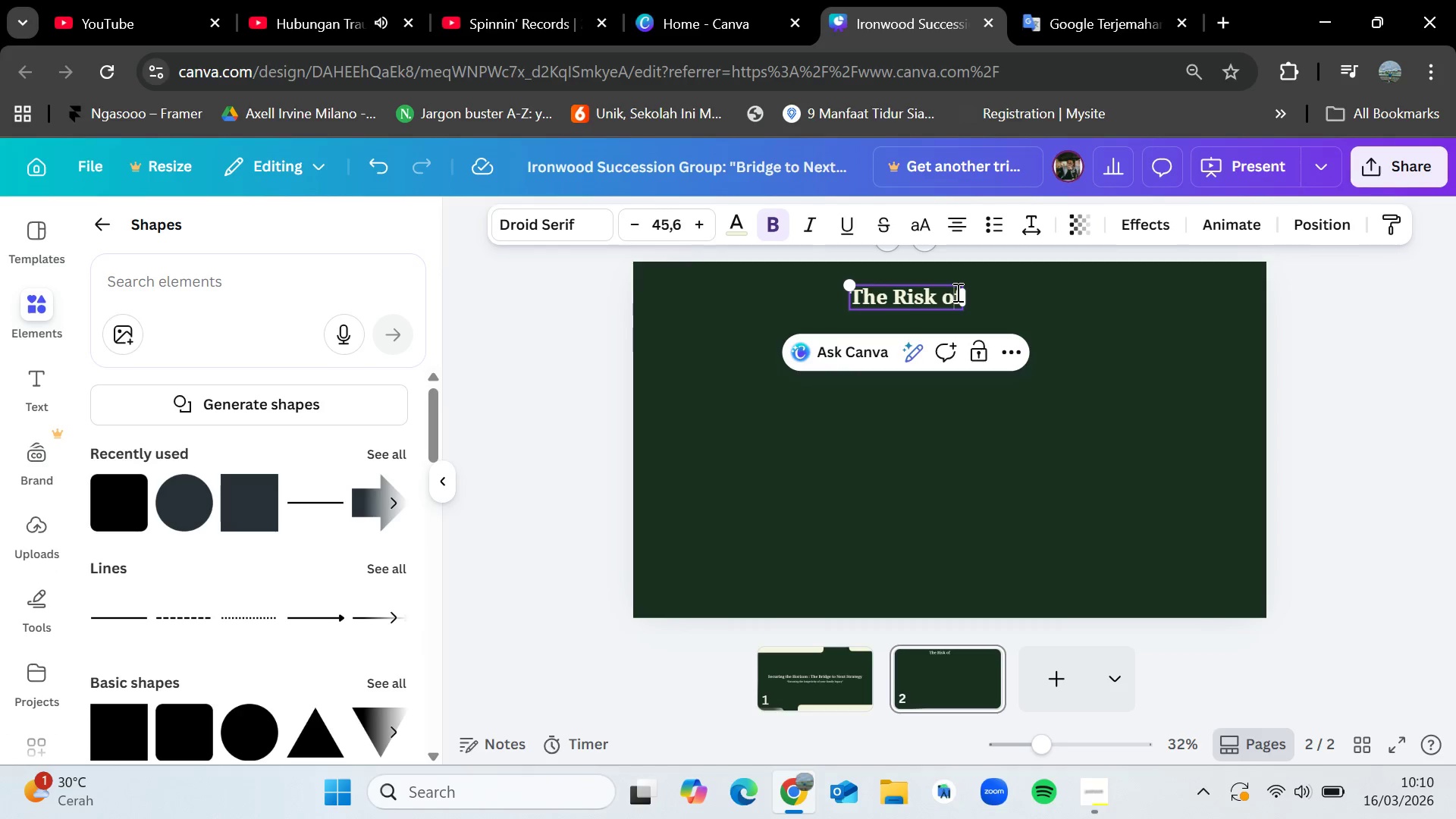 
left_click([956, 294])
 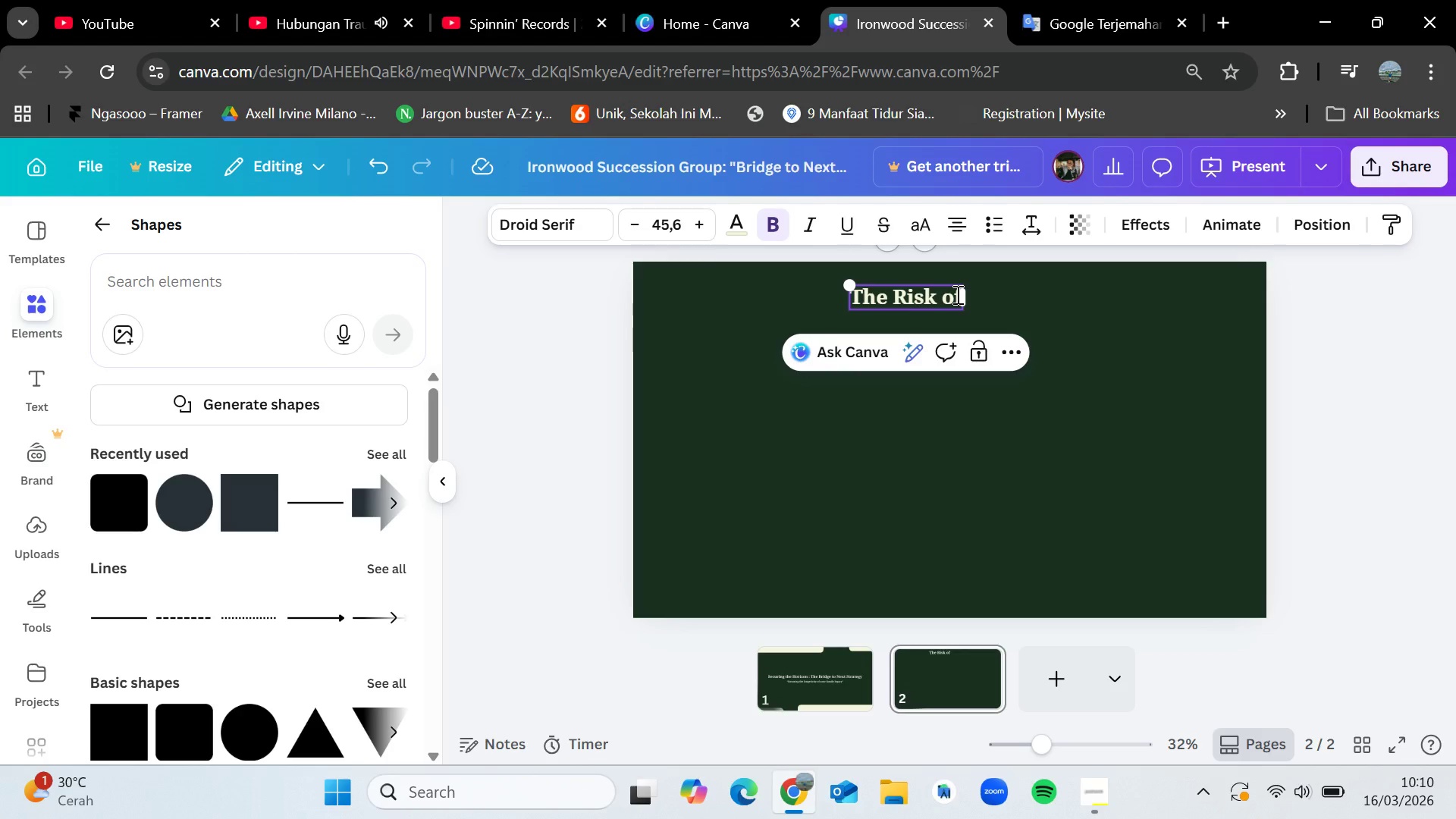 
double_click([956, 294])
 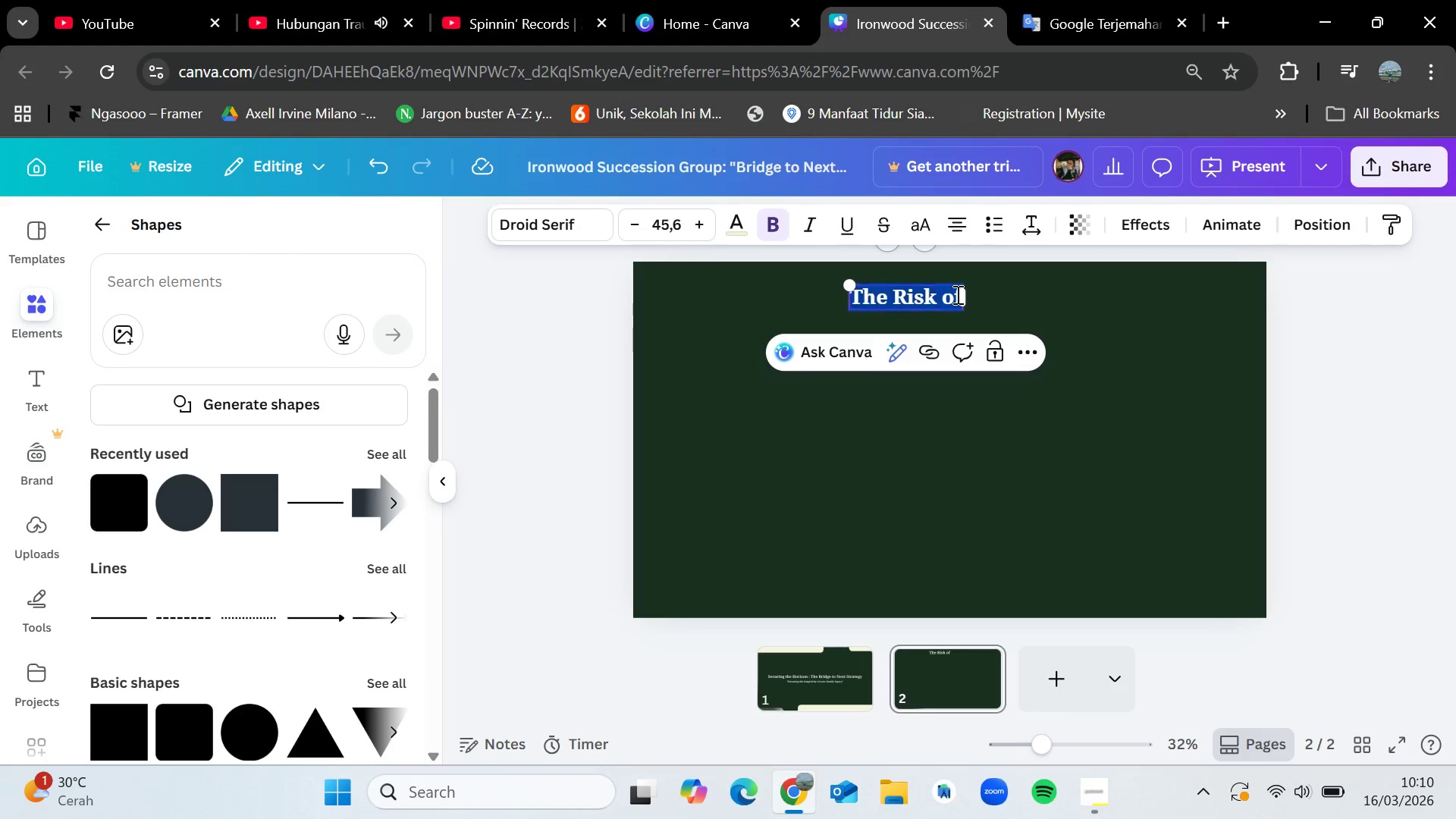 
triple_click([956, 294])
 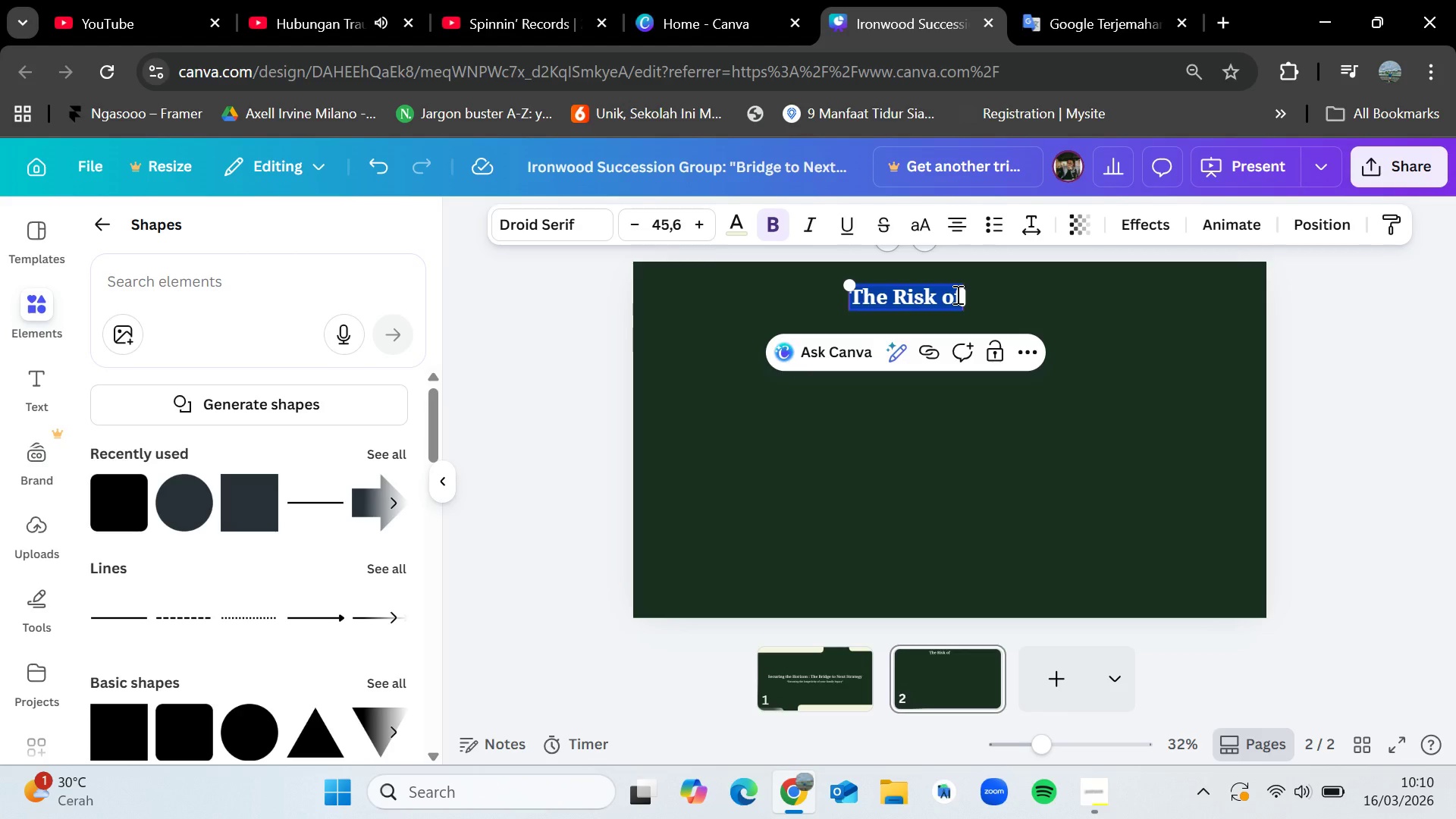 
left_click([956, 294])
 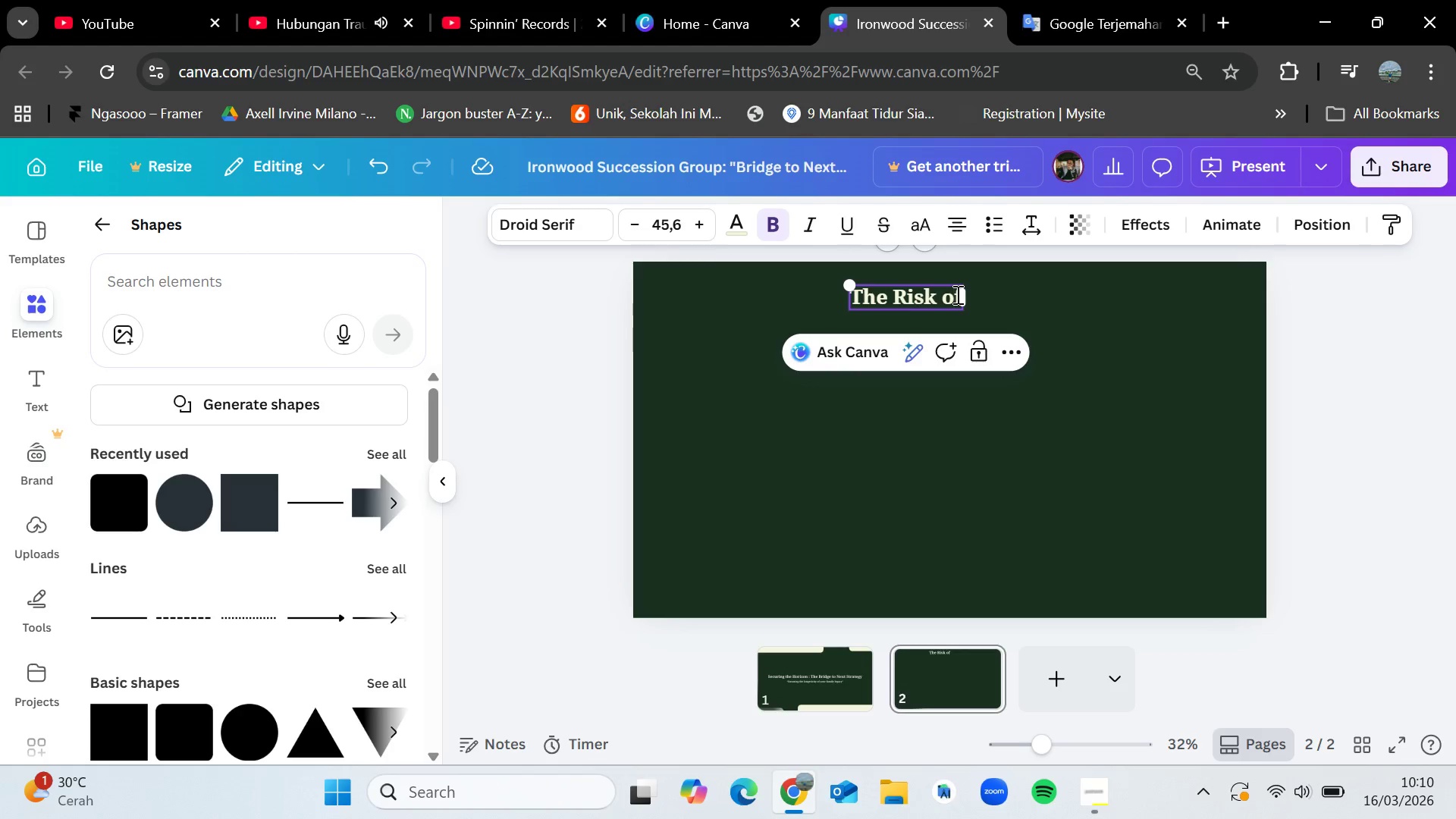 
double_click([956, 294])
 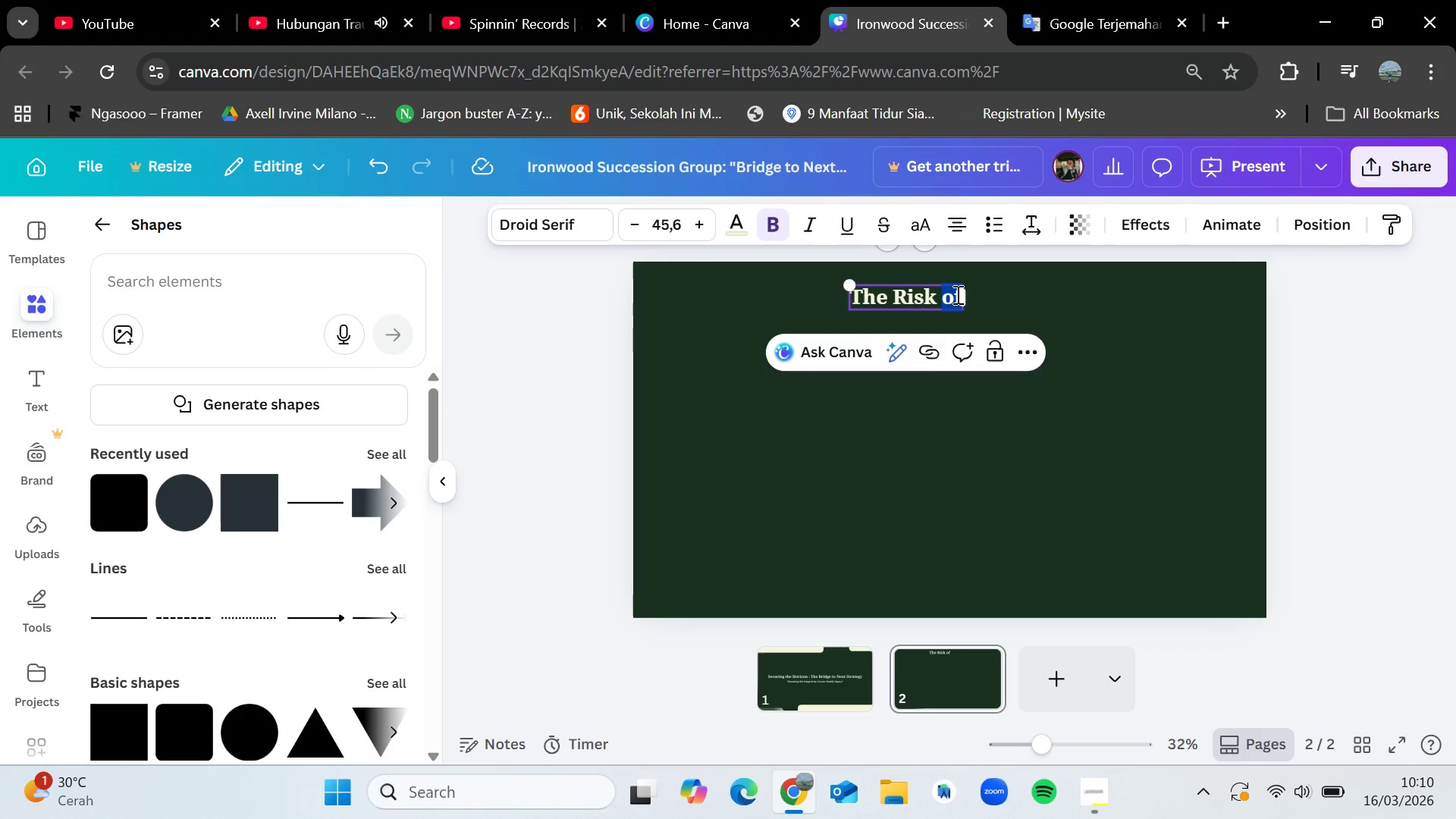 
key(Backspace)
type(Of Silence)
 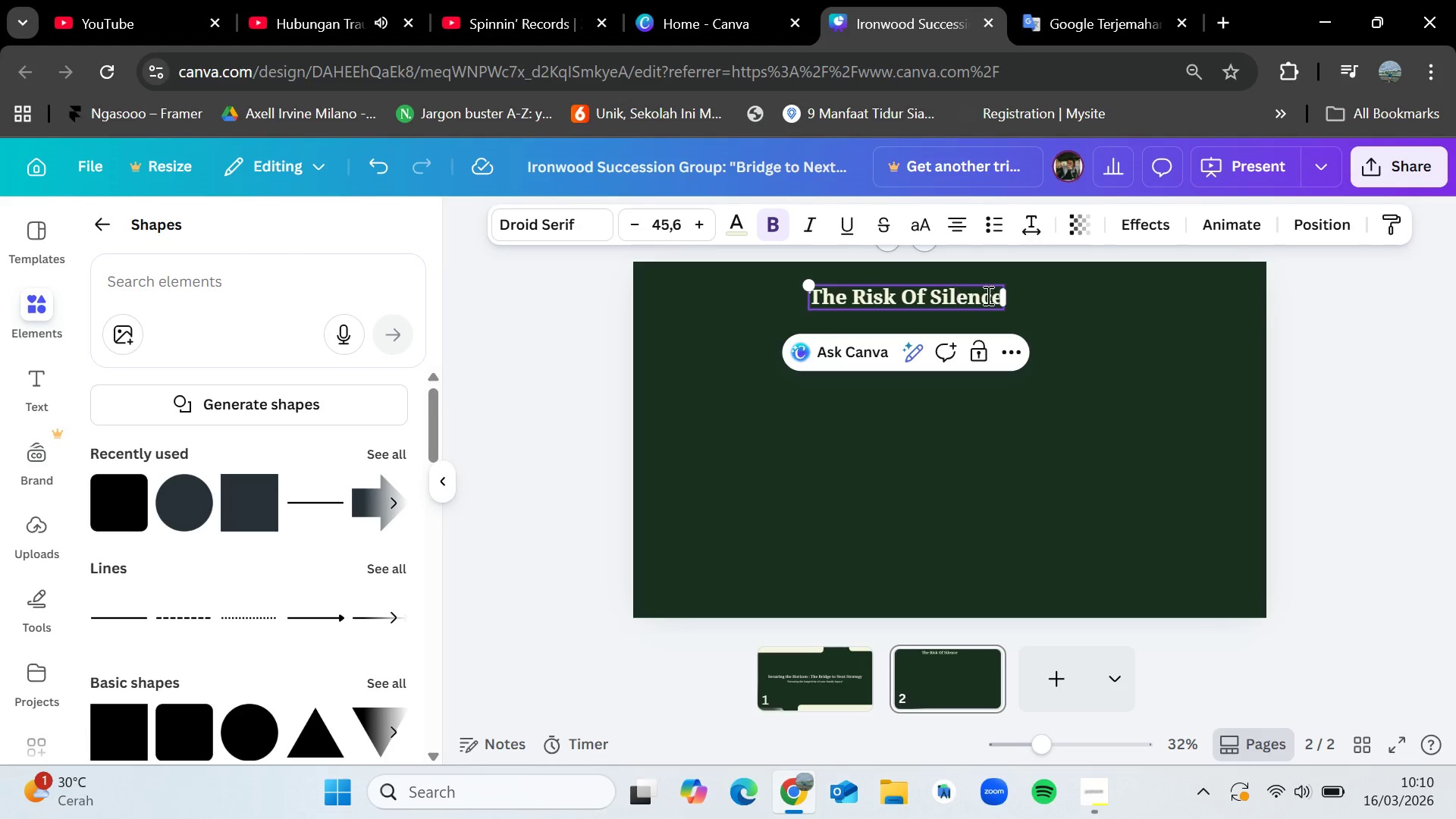 
wait(5.17)
 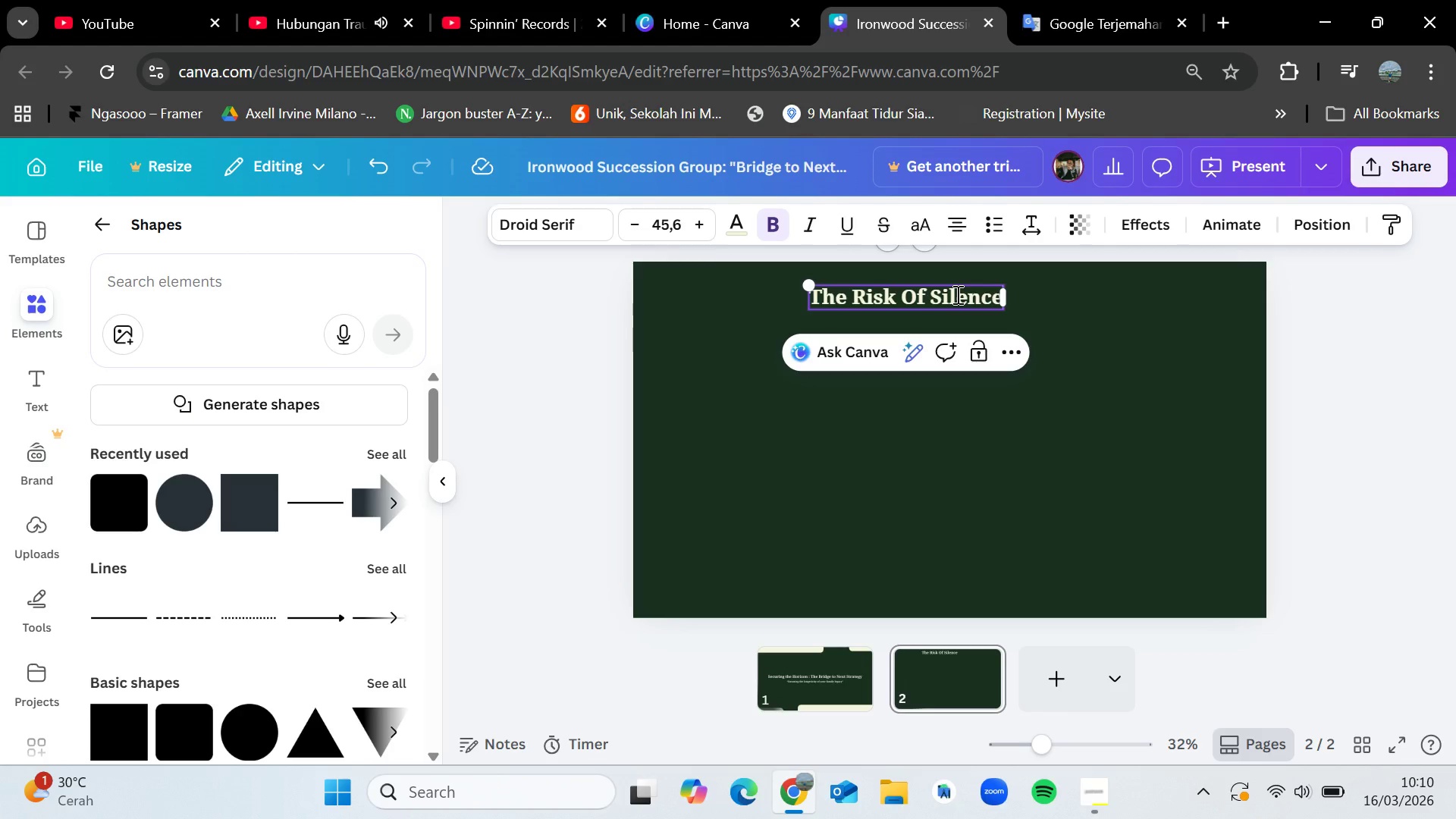 
left_click([910, 292])
 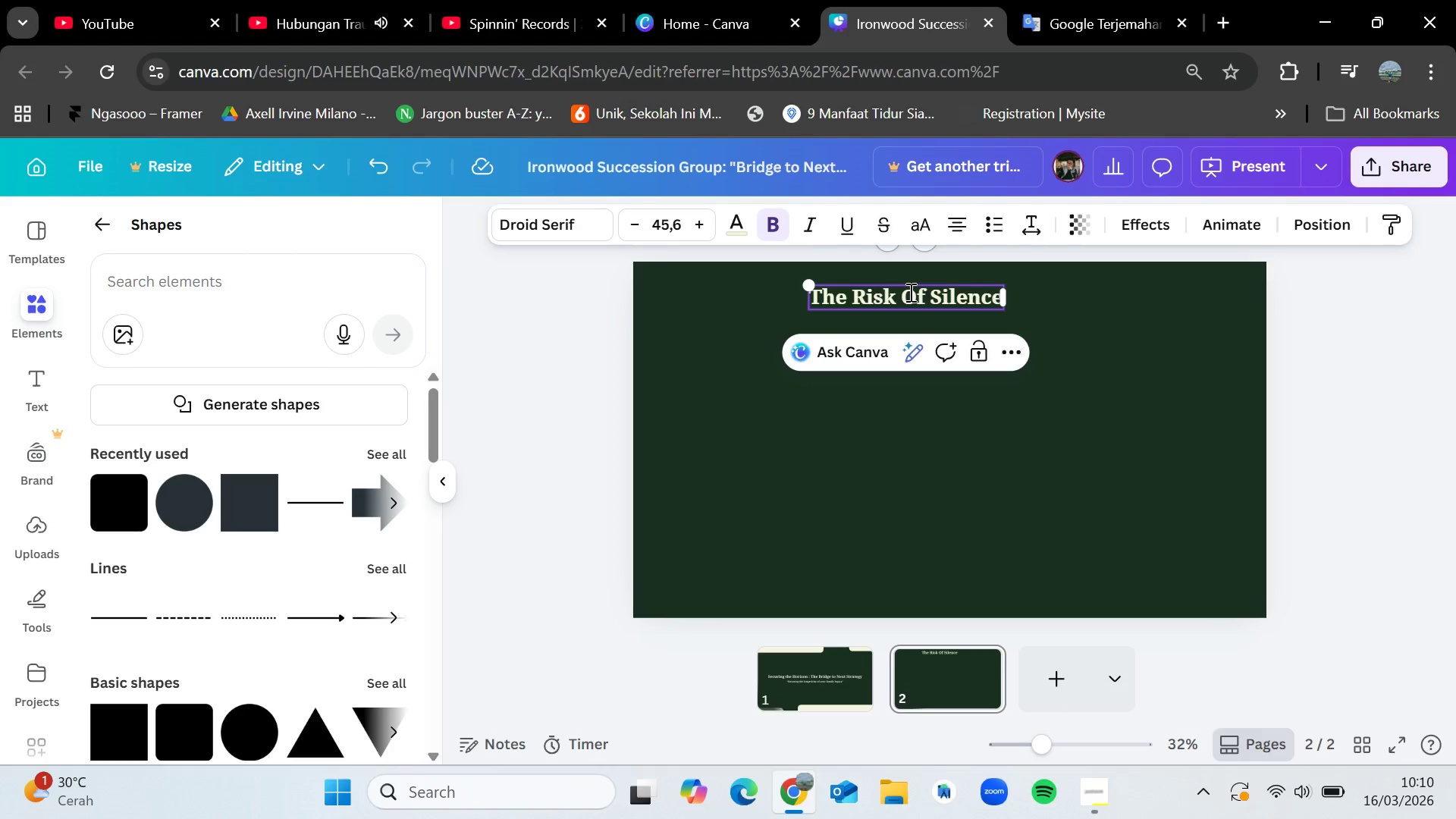 
key(Backspace)
 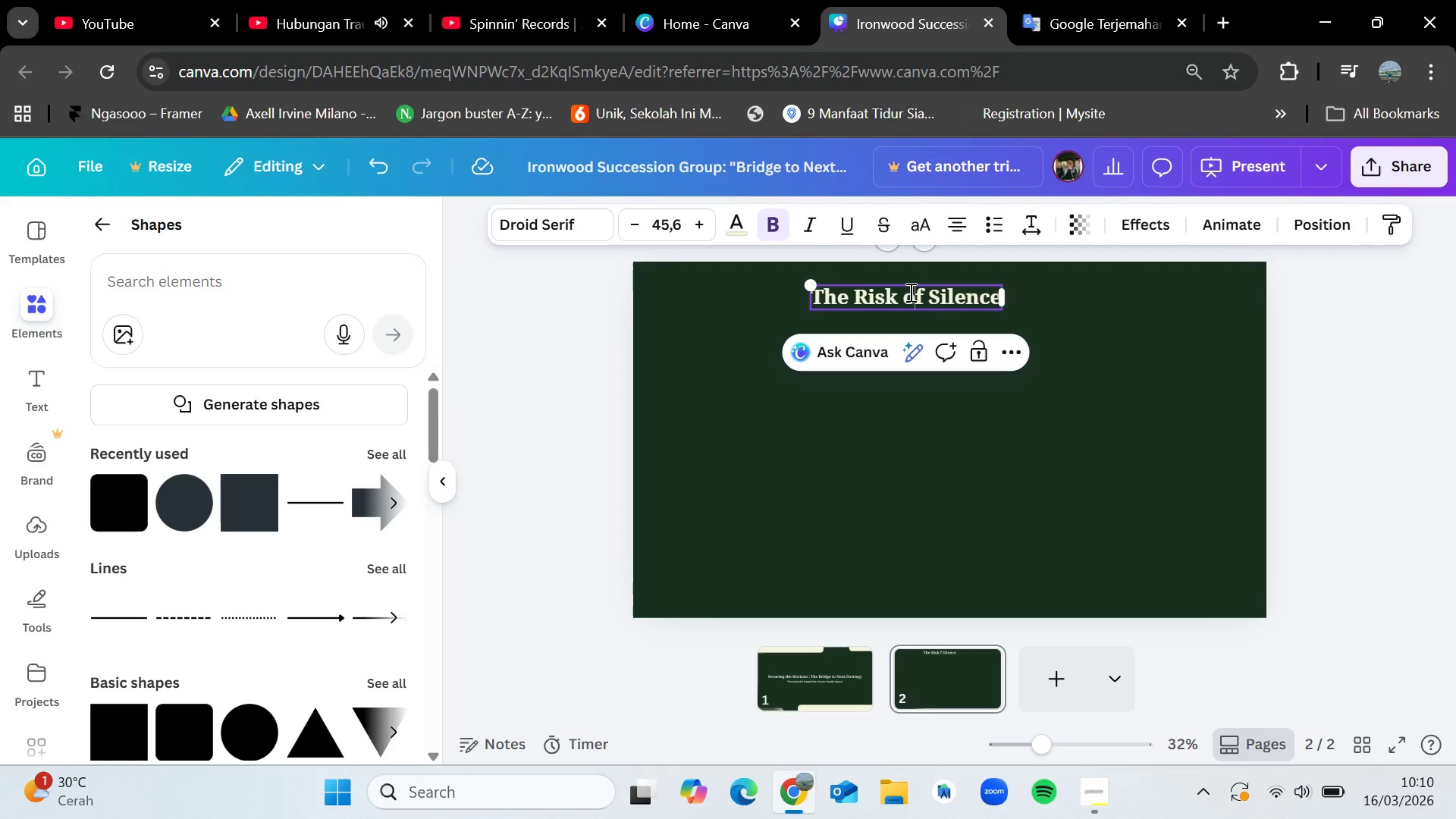 
key(O)
 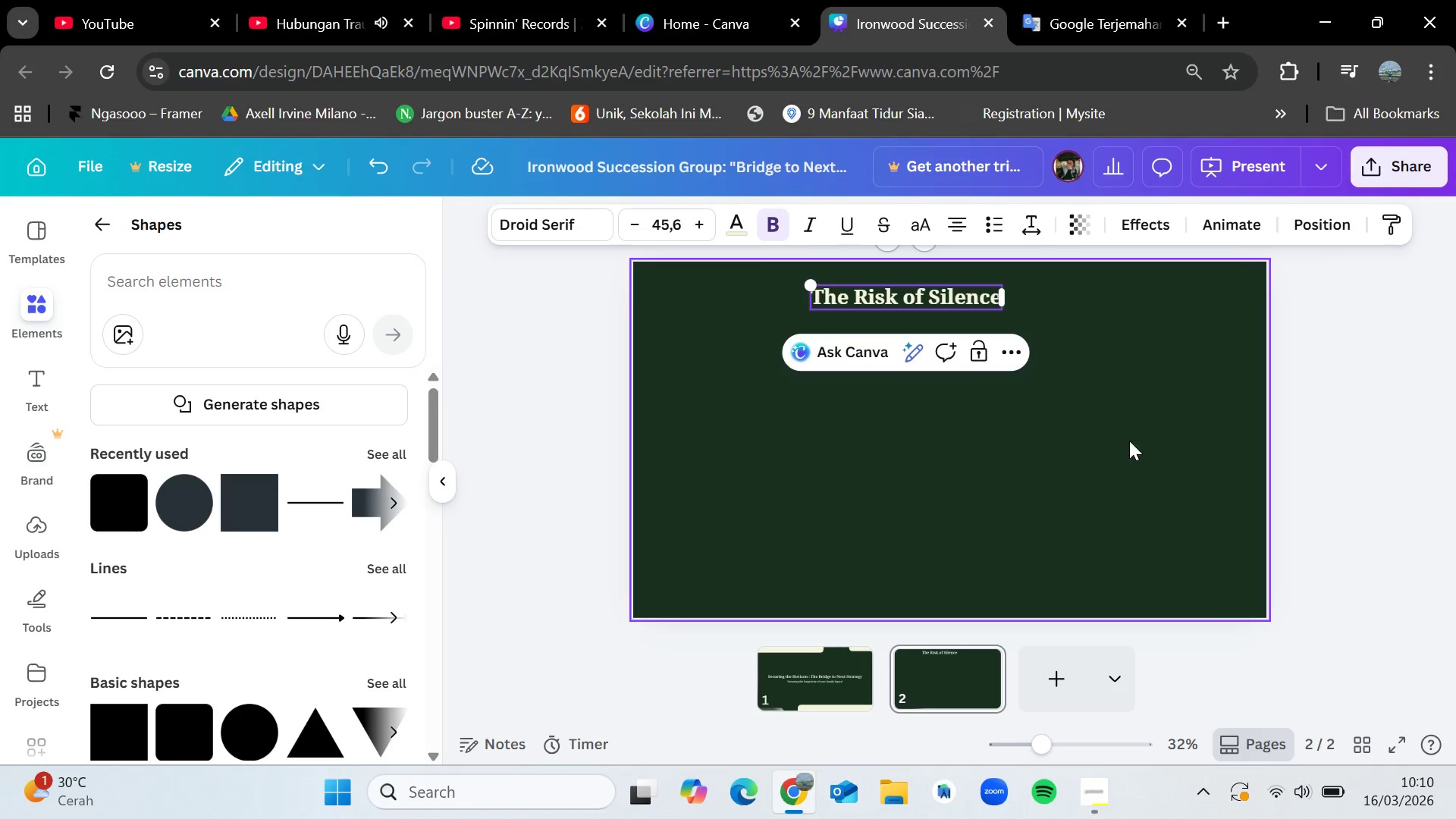 
left_click([1154, 455])
 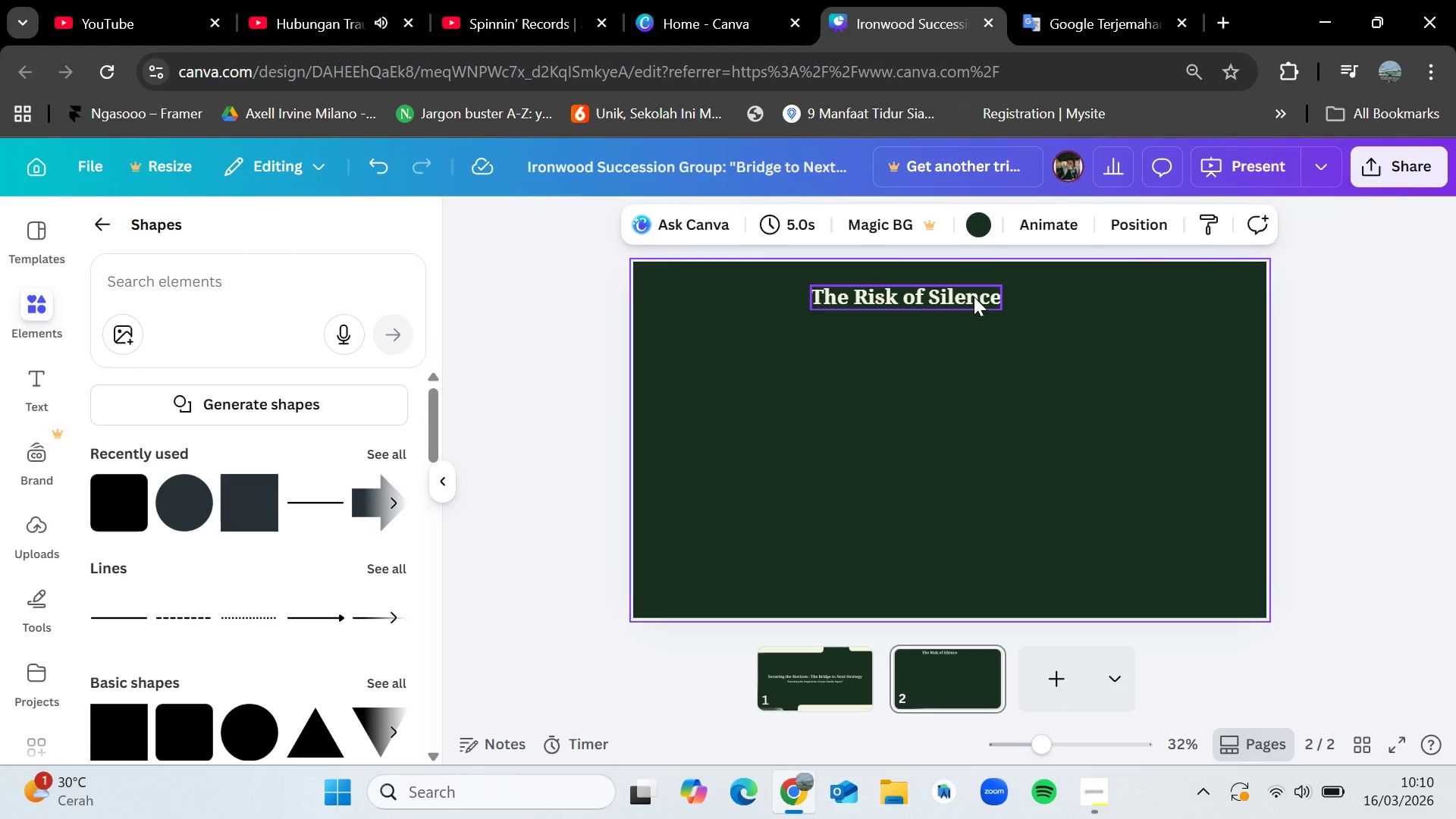 
left_click_drag(start_coordinate=[974, 297], to_coordinate=[1015, 306])
 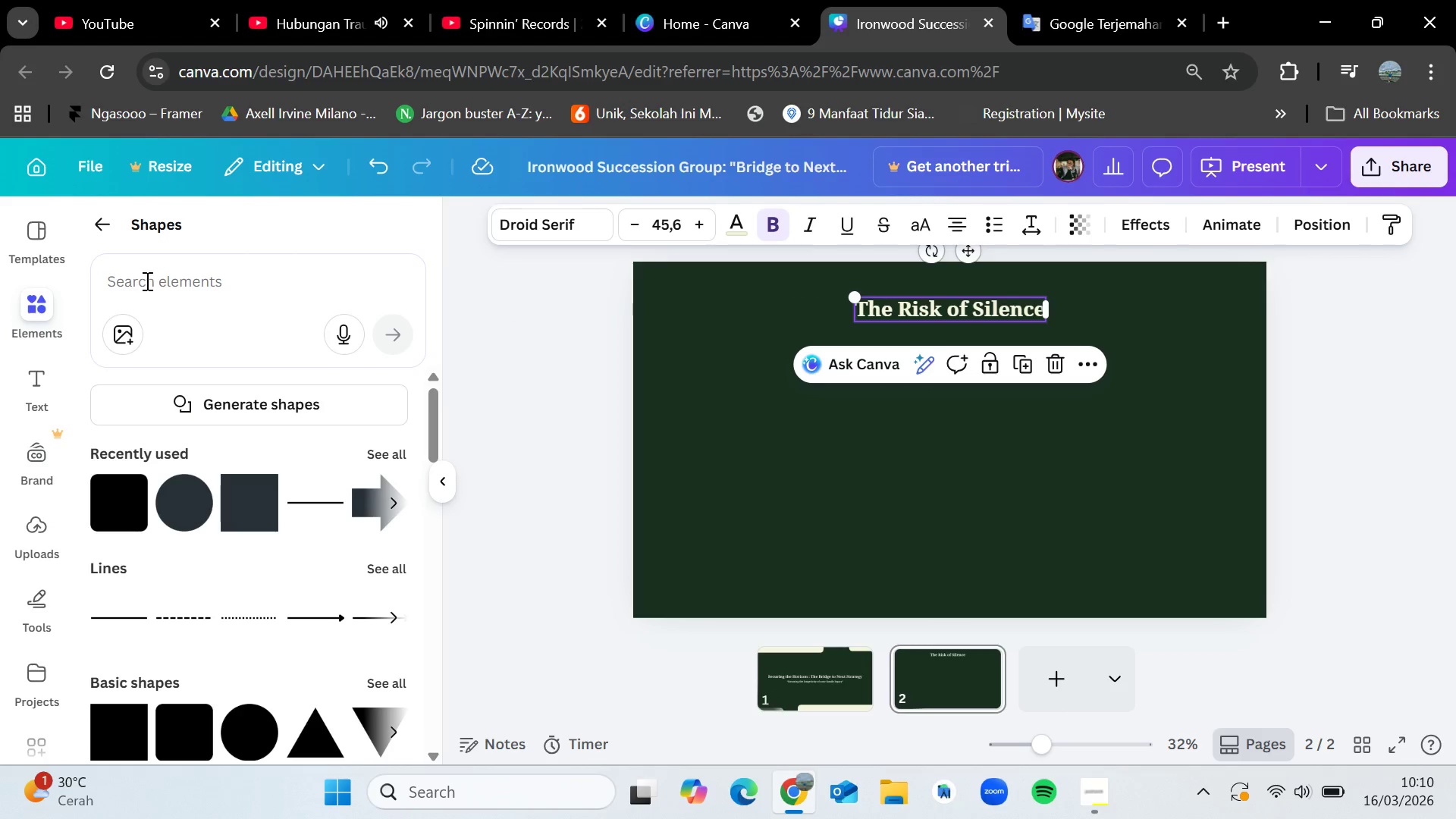 
left_click([148, 277])
 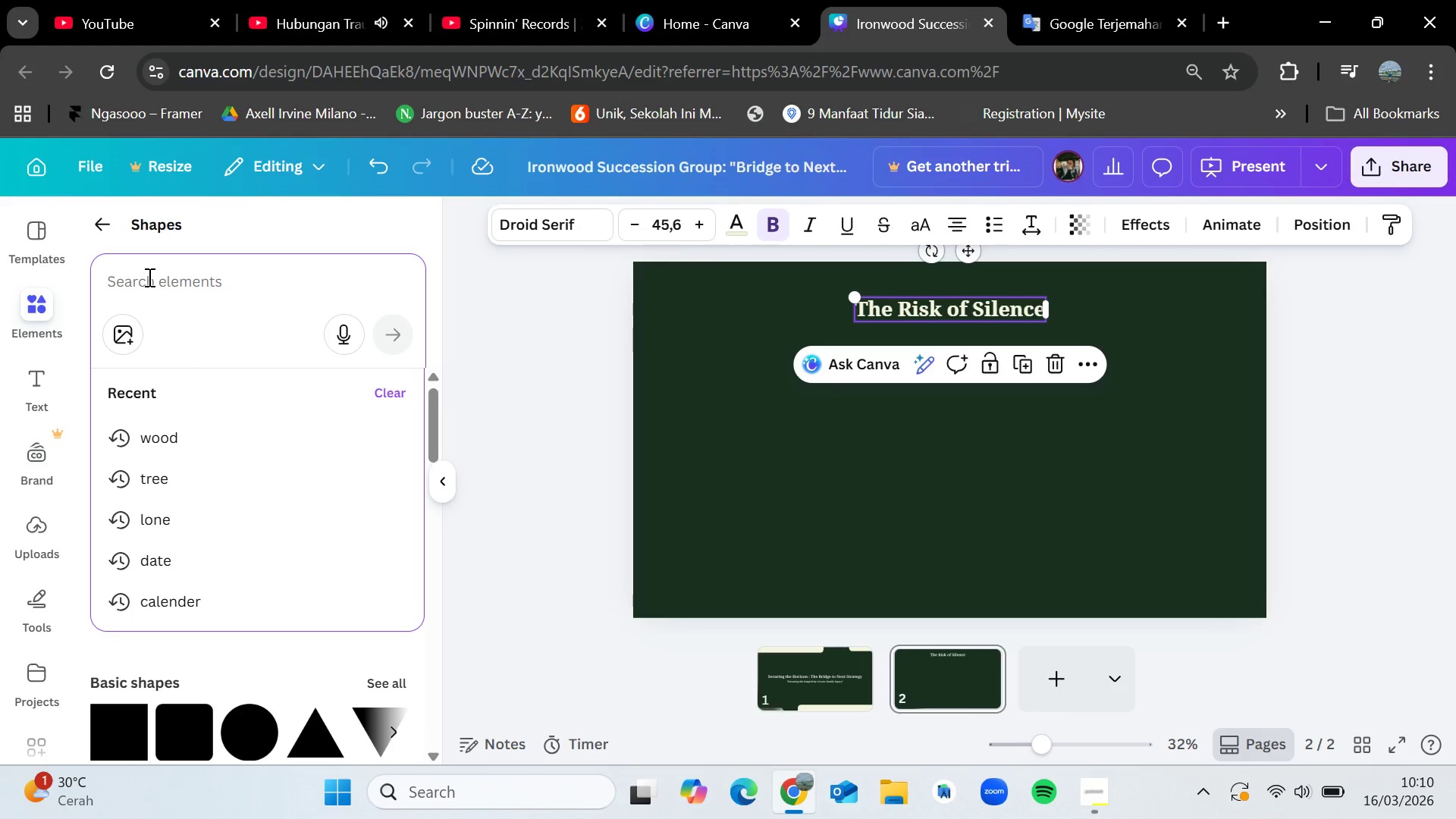 
key(F)
 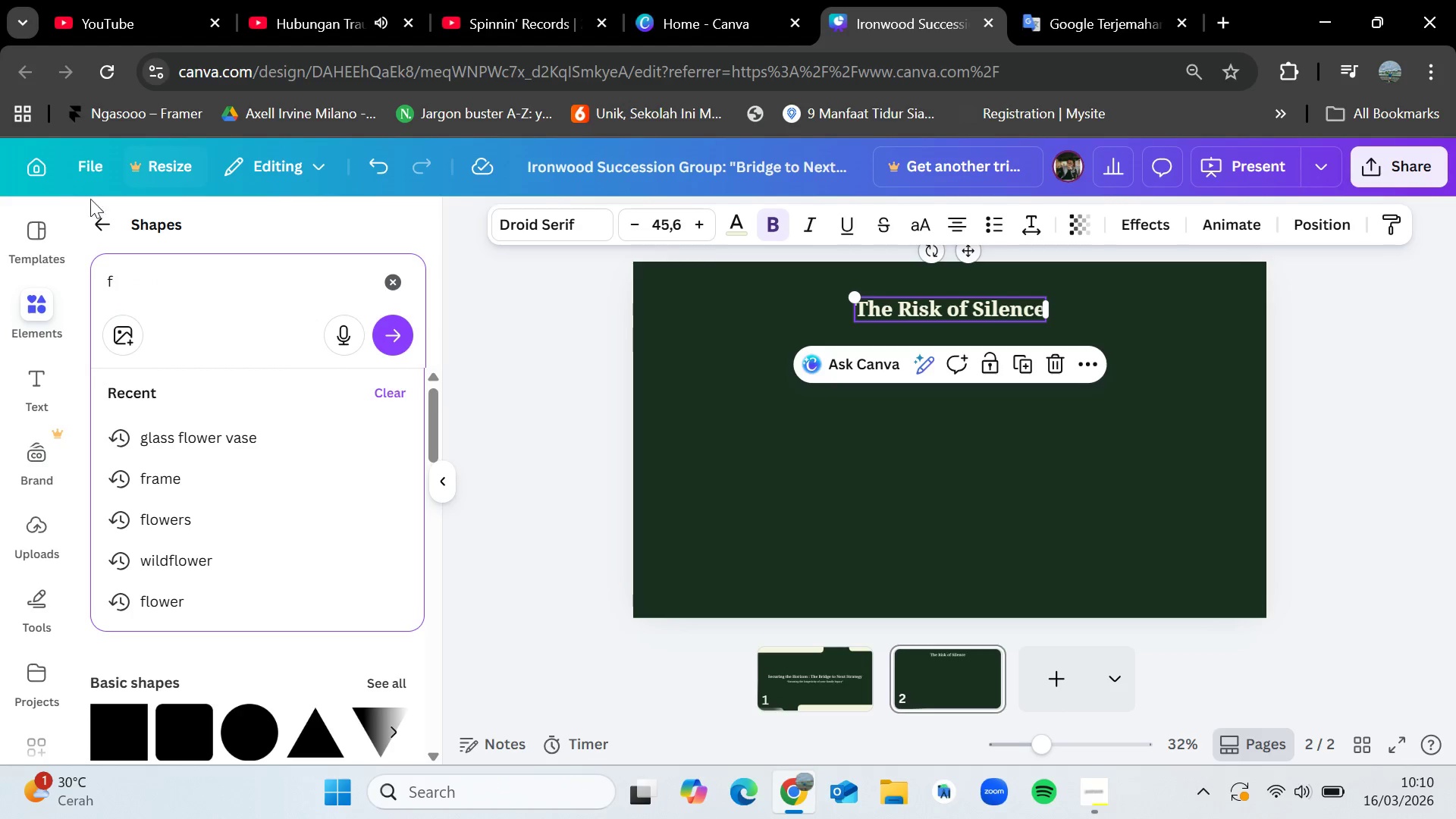 
left_click([98, 221])
 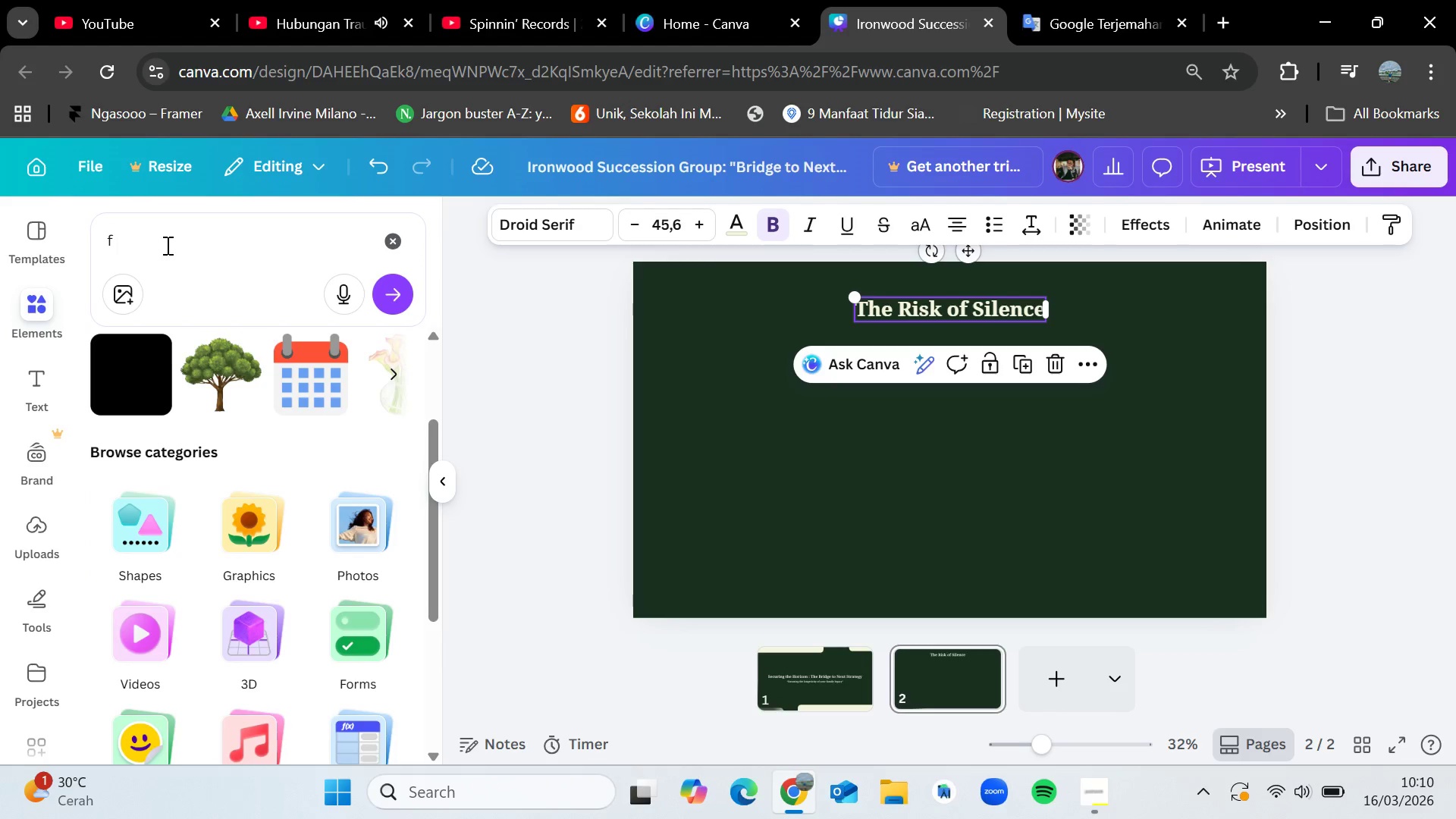 
left_click([166, 245])
 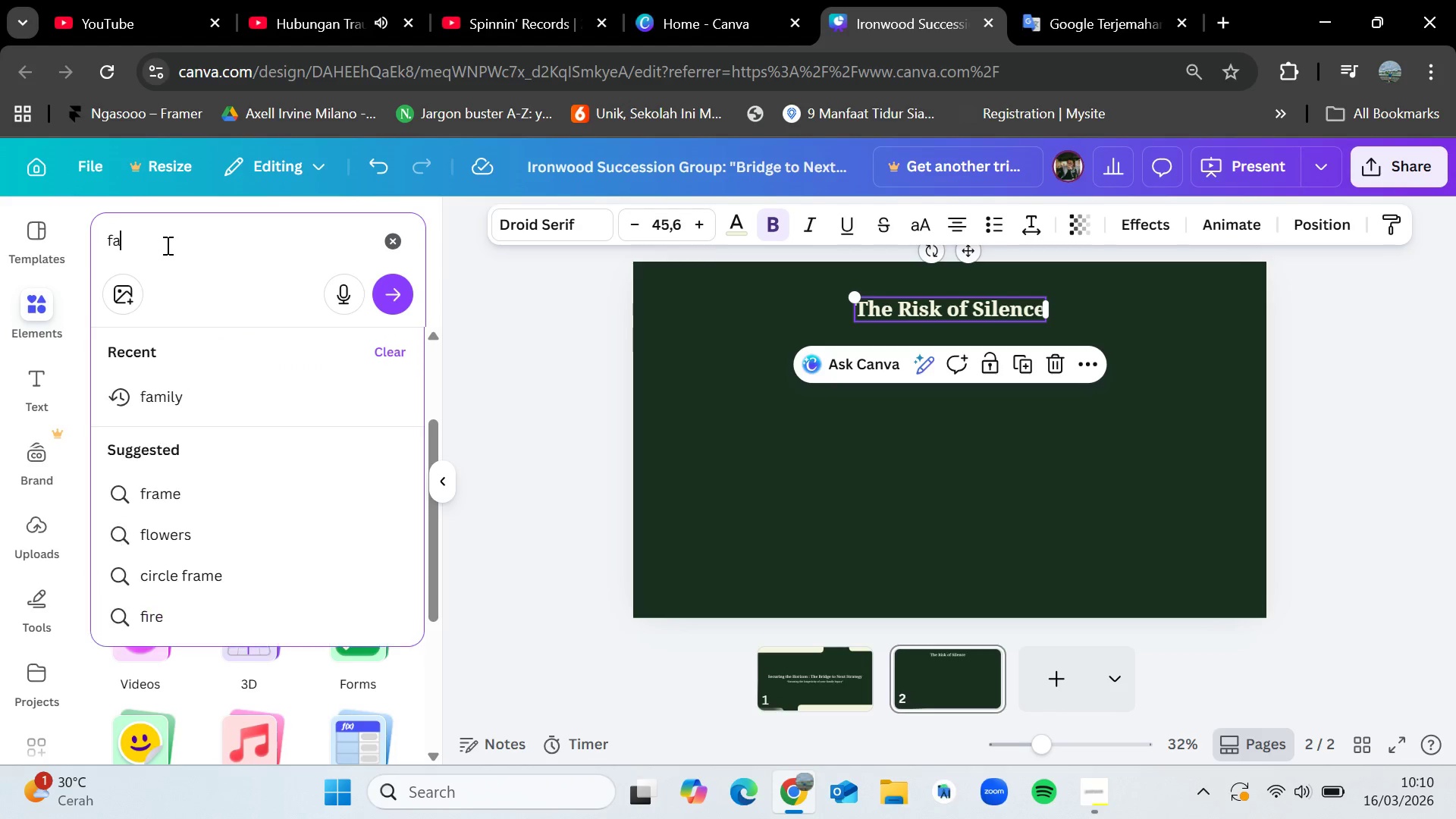 
type(amily)
 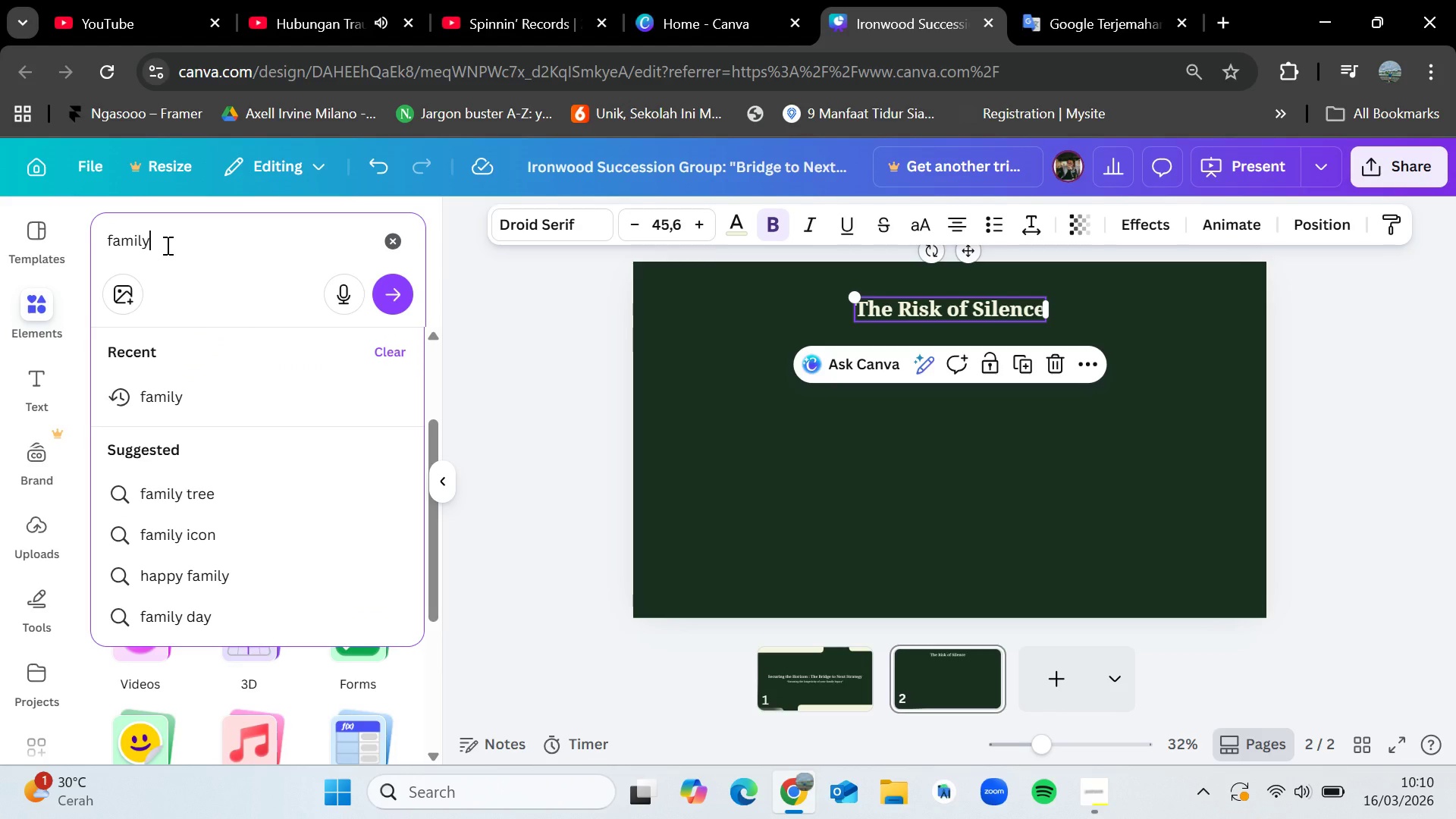 
key(Enter)
 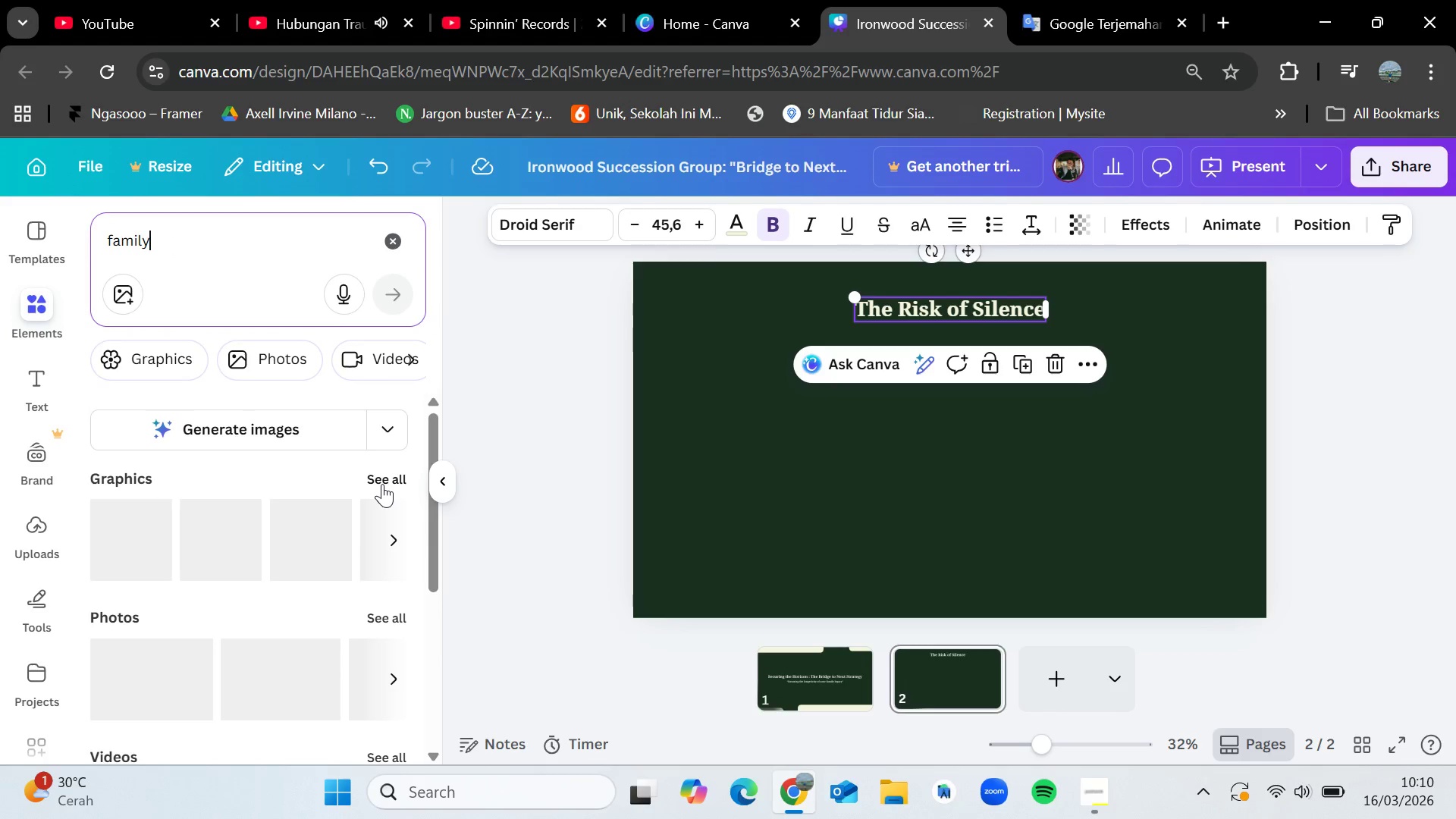 
left_click([382, 484])
 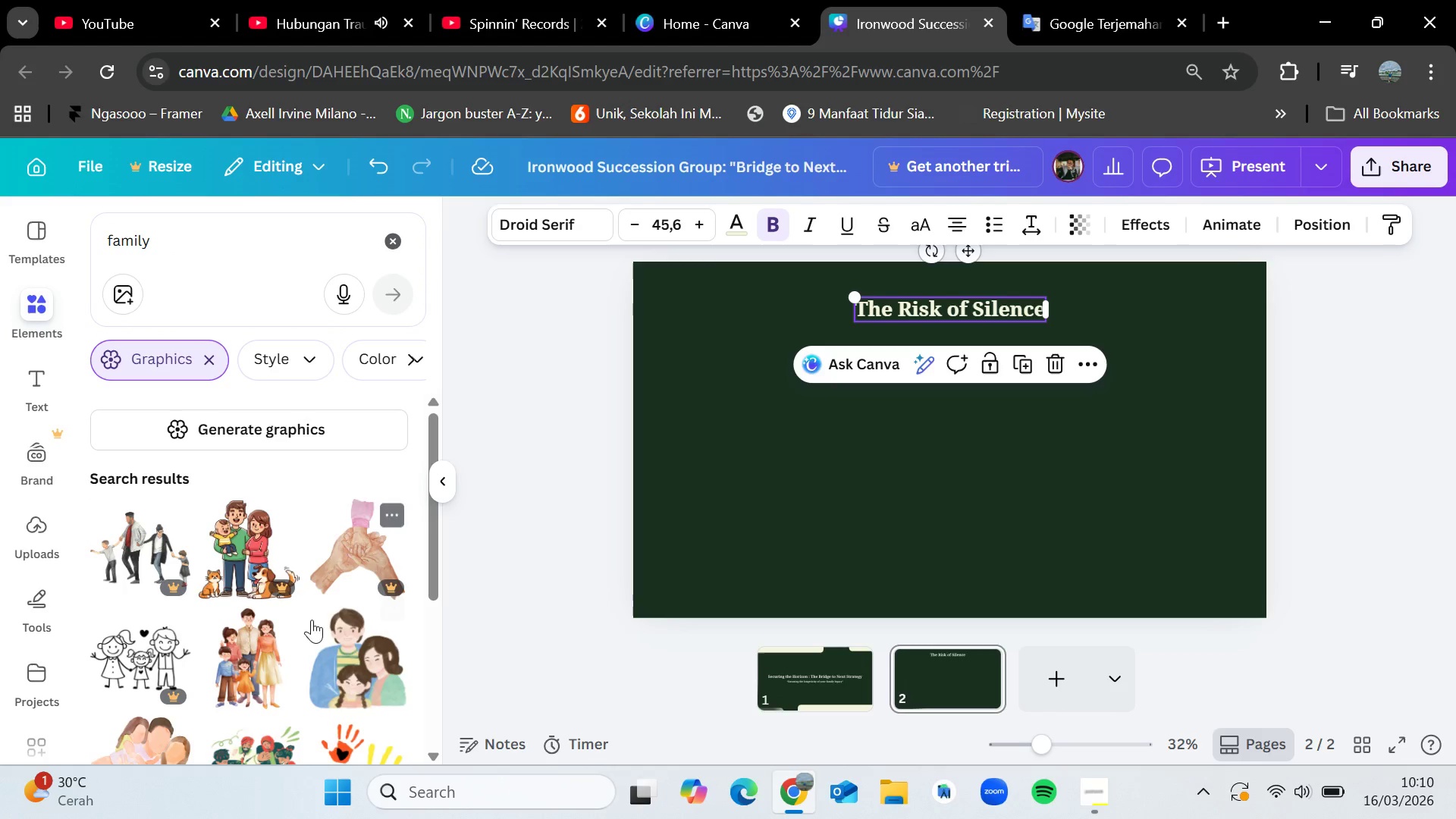 
scroll: coordinate [252, 673], scroll_direction: none, amount: 0.0
 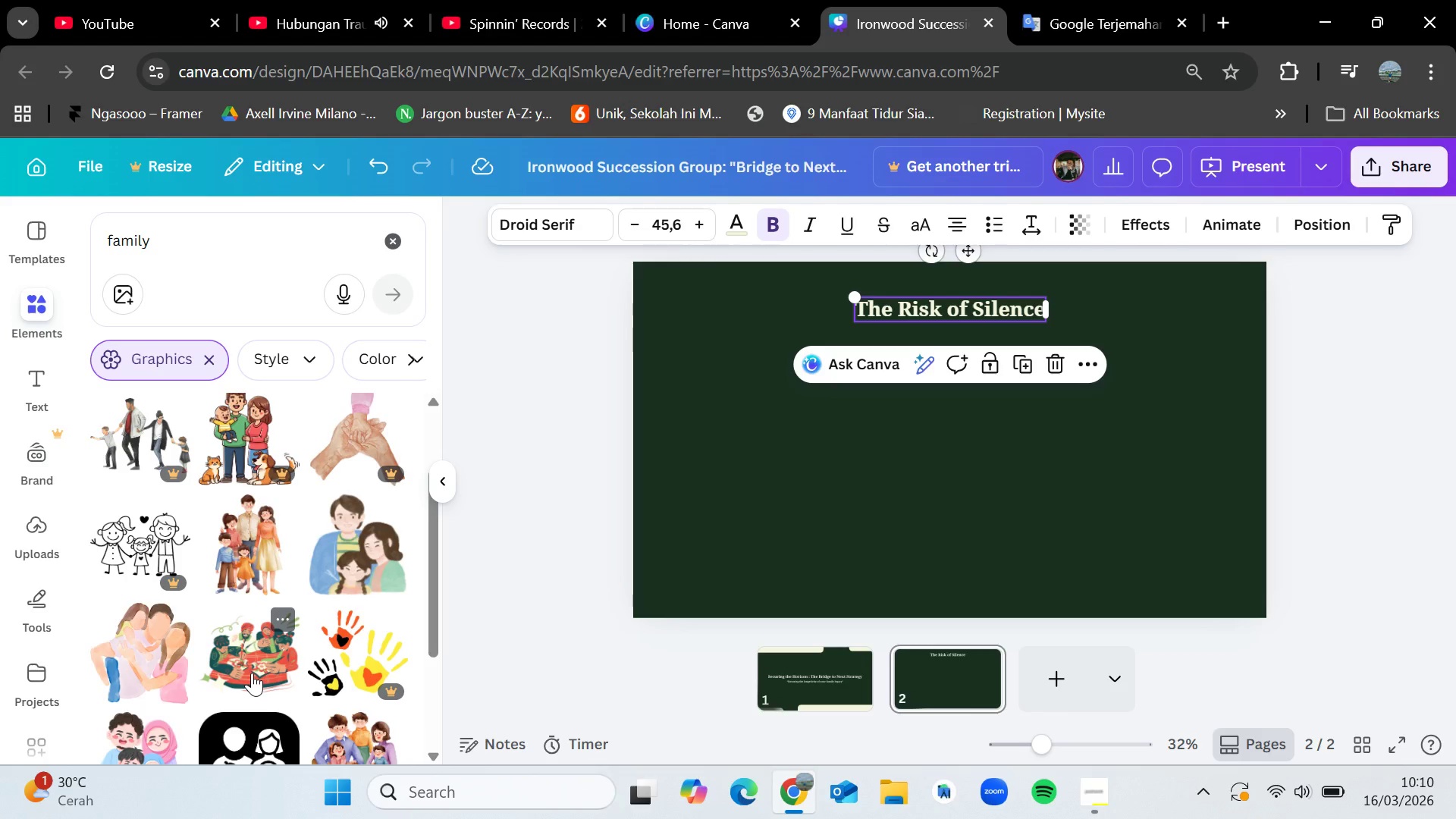 
scroll: coordinate [252, 673], scroll_direction: down, amount: 1.0
 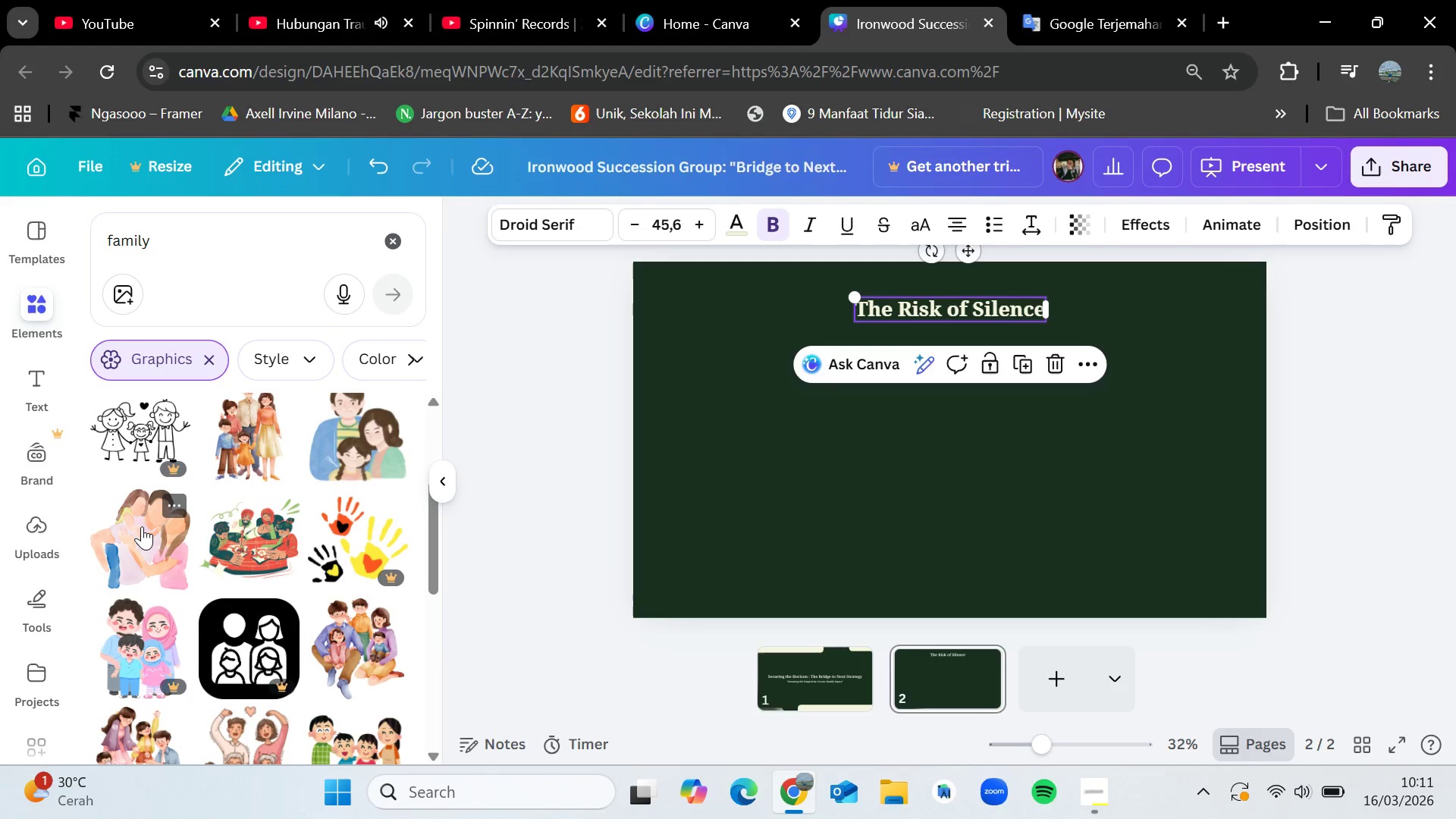 
left_click_drag(start_coordinate=[142, 526], to_coordinate=[116, 524])
 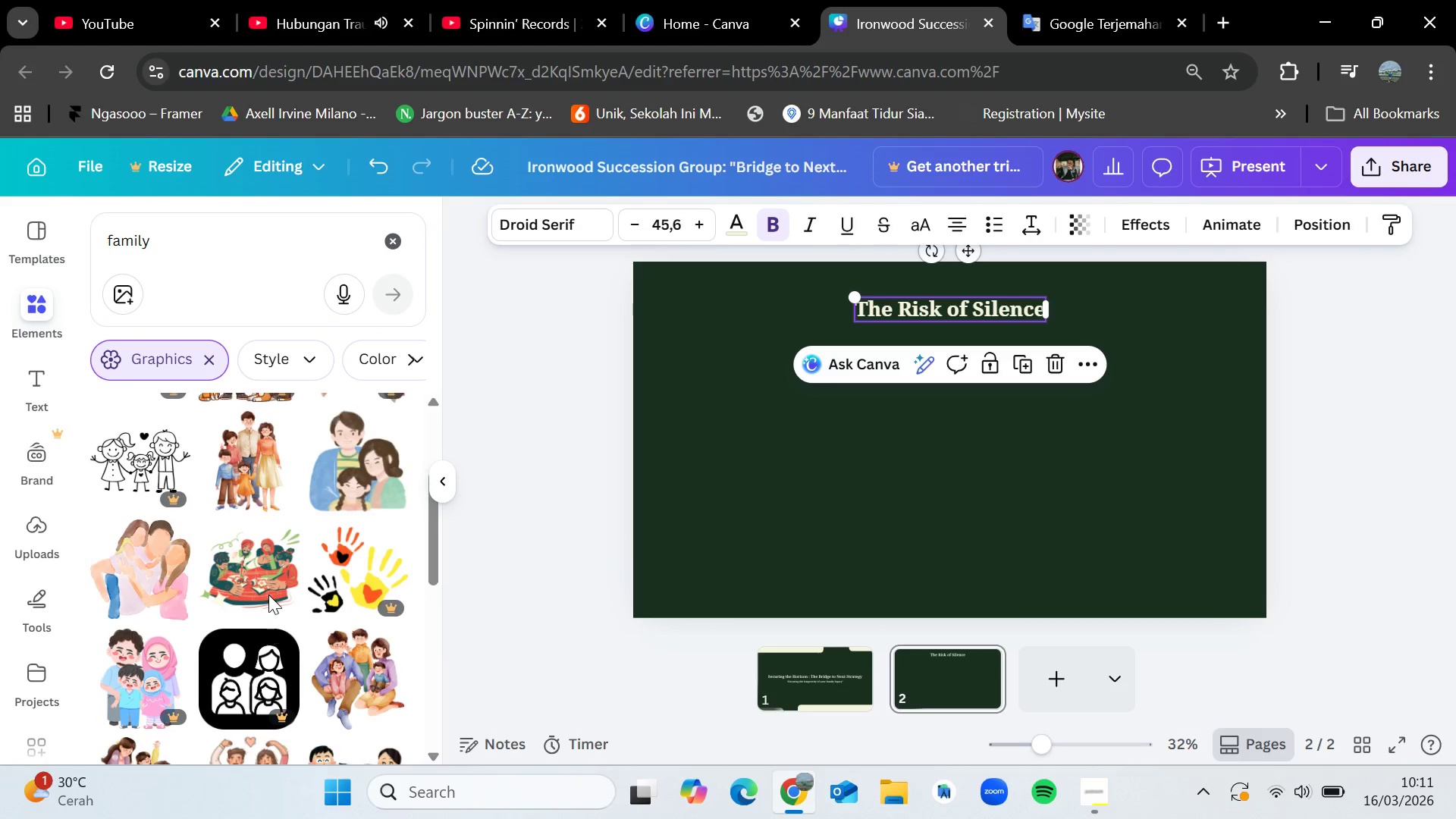 
scroll: coordinate [268, 595], scroll_direction: down, amount: 1.0
 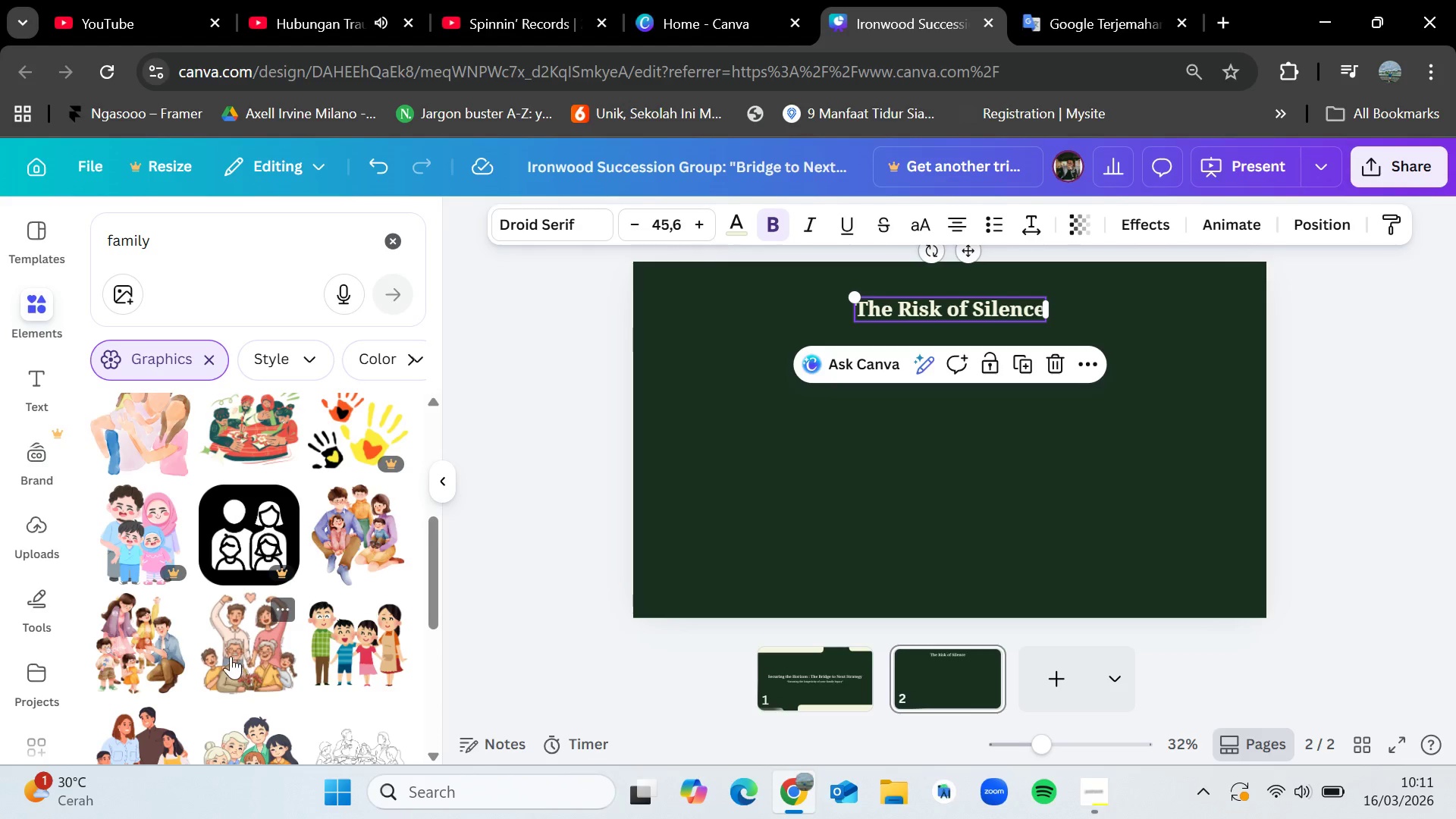 
scroll: coordinate [230, 657], scroll_direction: up, amount: 2.0
 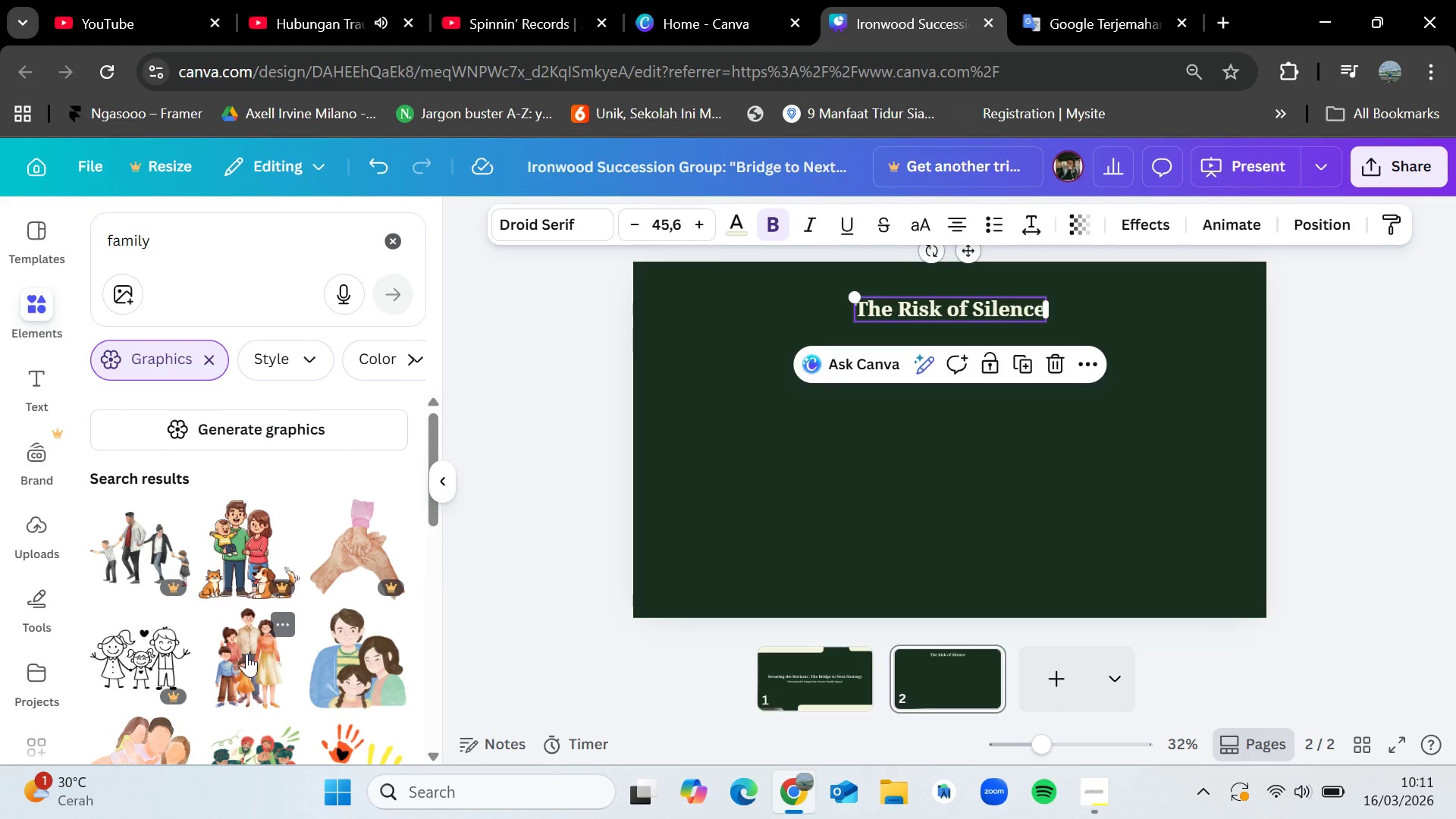 
left_click_drag(start_coordinate=[239, 656], to_coordinate=[736, 391])
 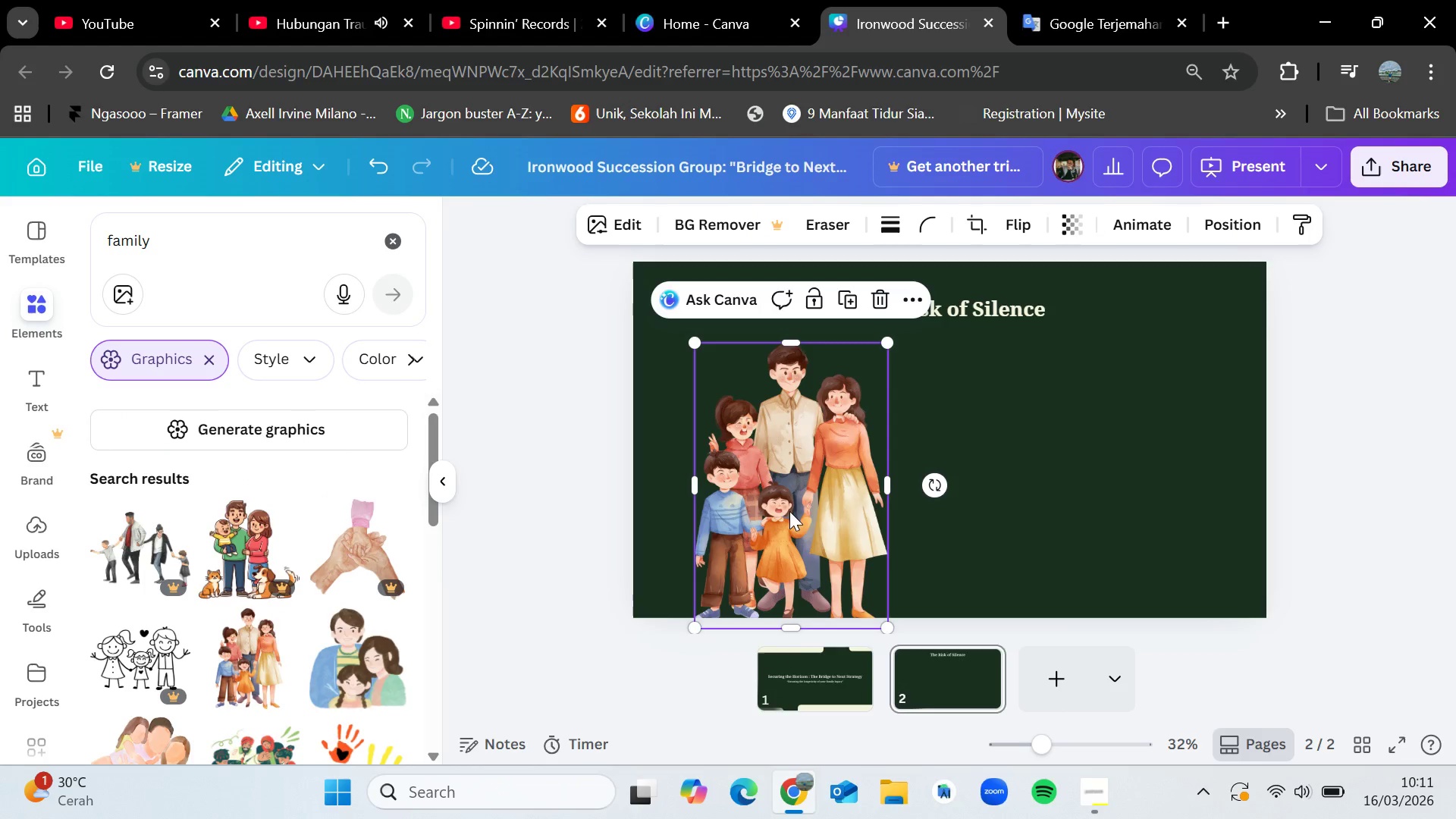 
left_click_drag(start_coordinate=[789, 511], to_coordinate=[762, 474])
 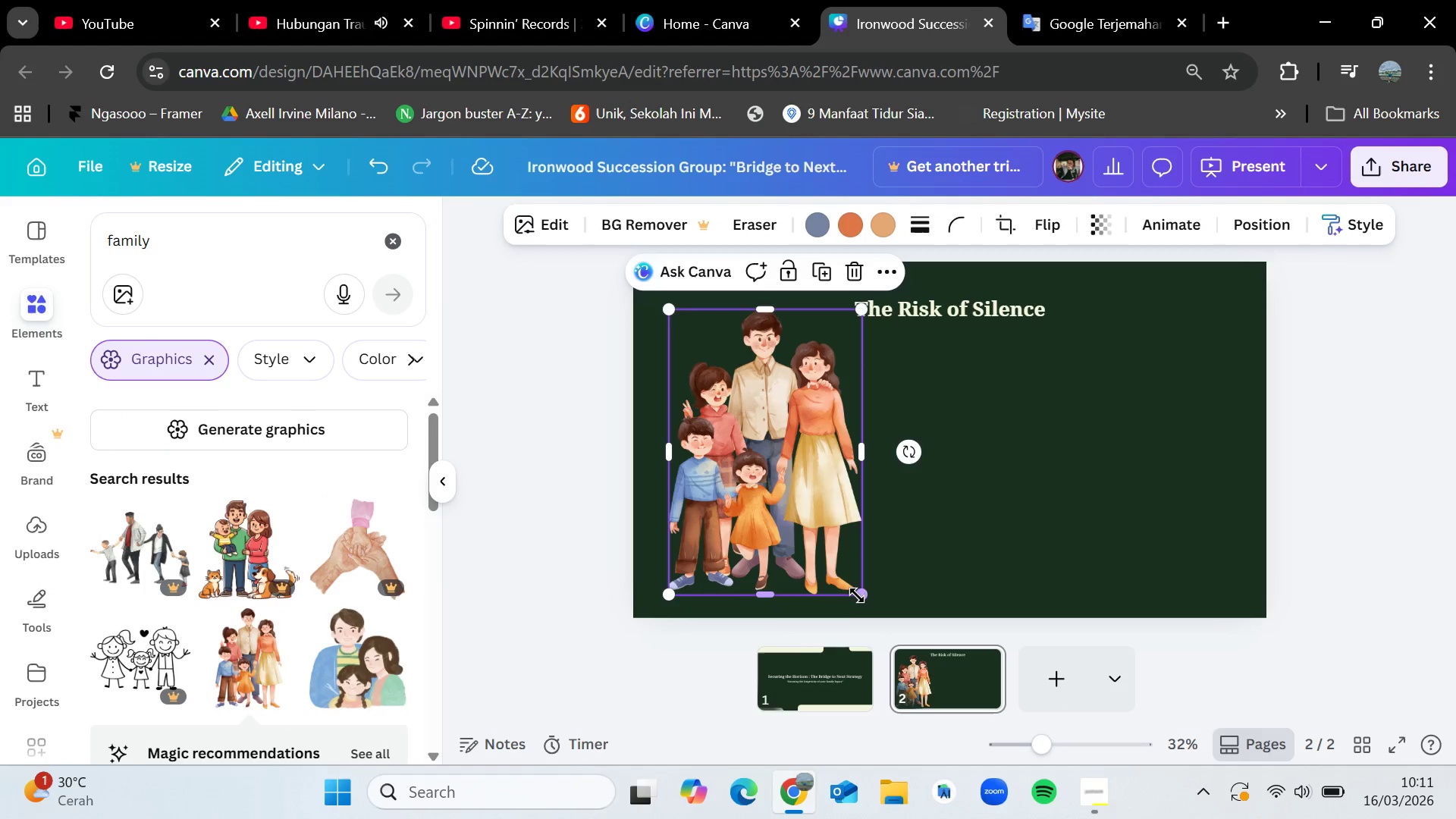 
left_click_drag(start_coordinate=[857, 595], to_coordinate=[802, 549])
 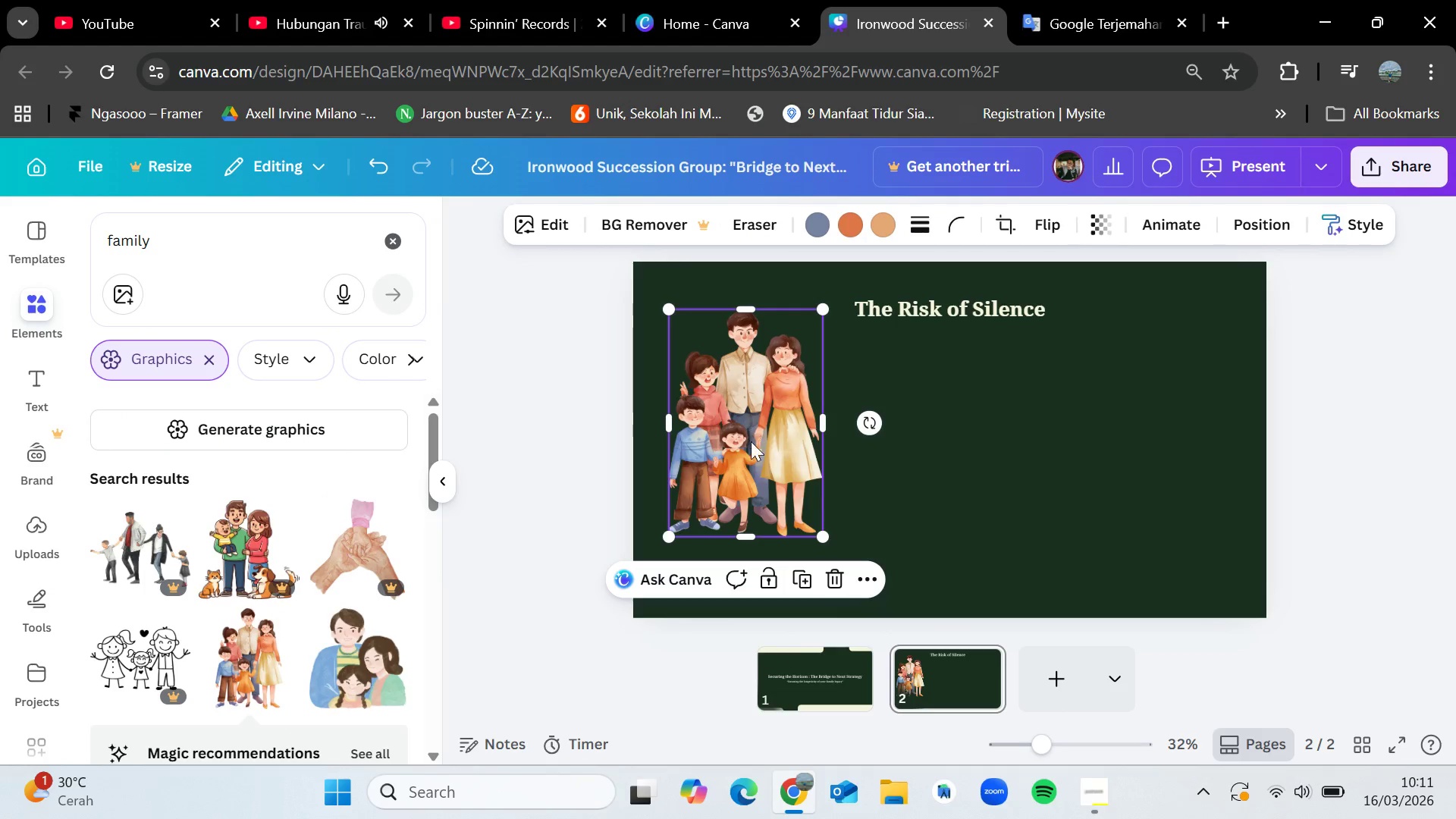 
left_click_drag(start_coordinate=[751, 430], to_coordinate=[751, 460])
 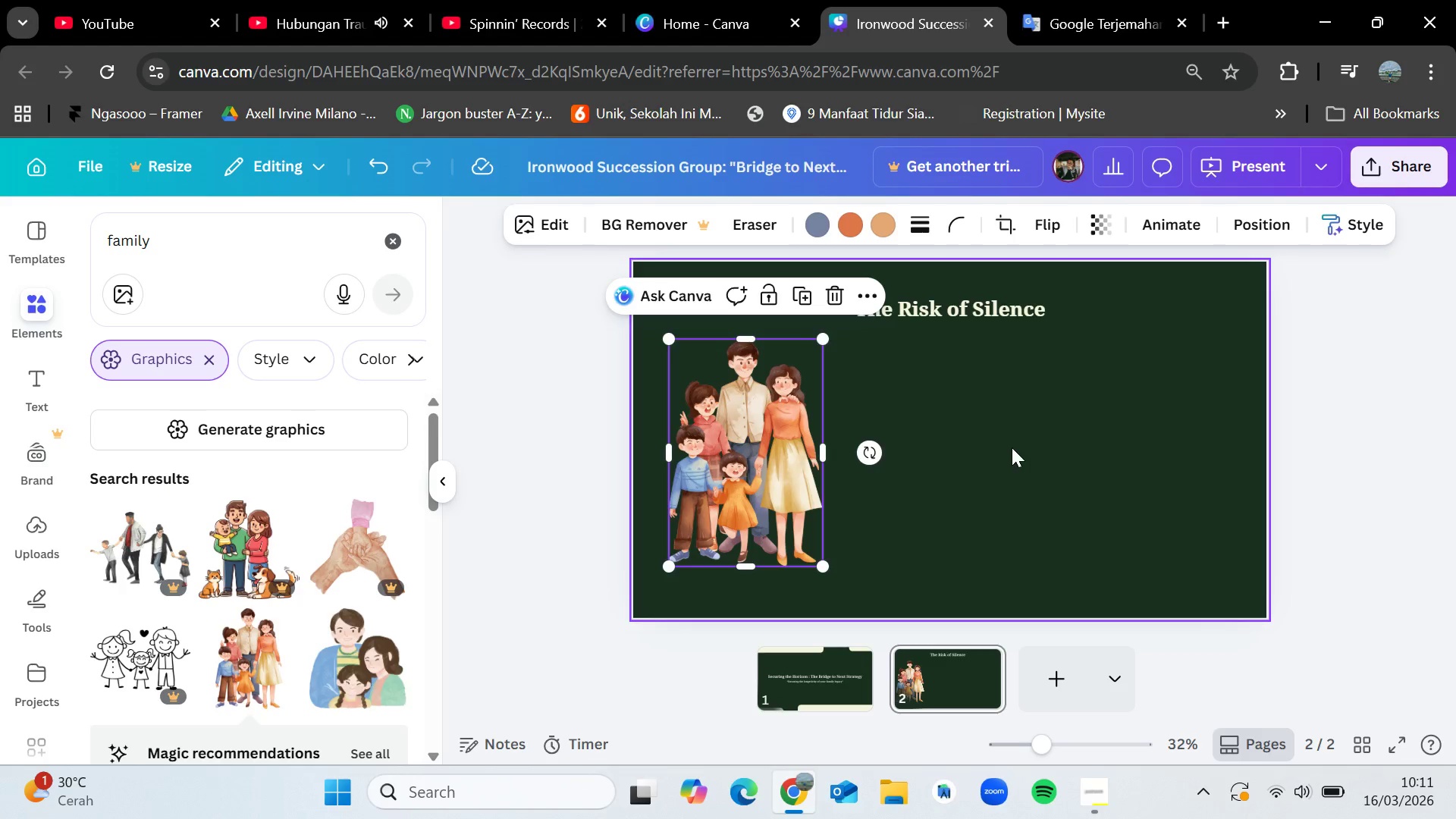 
left_click([1012, 447])
 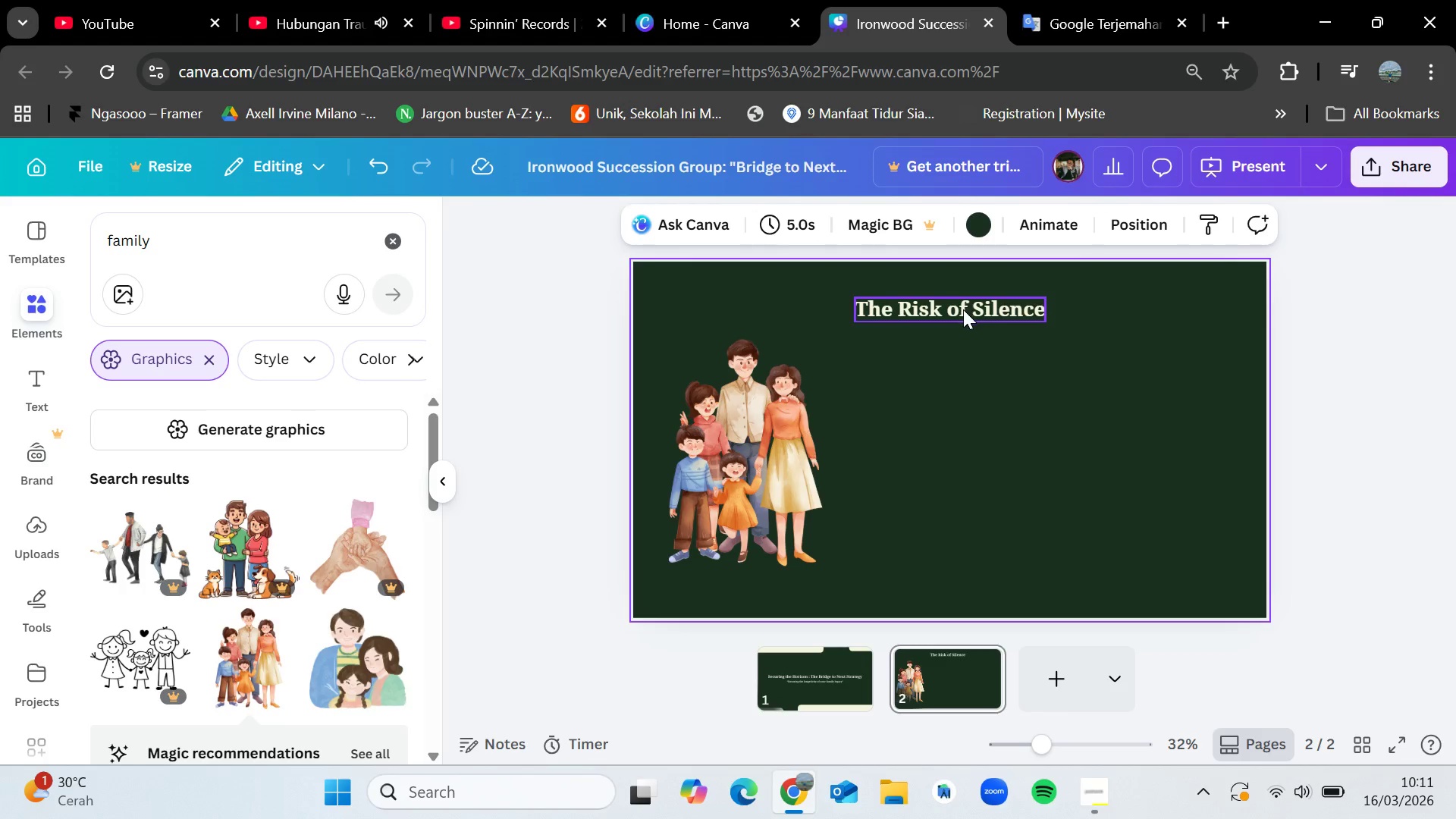 
left_click_drag(start_coordinate=[963, 309], to_coordinate=[967, 303])
 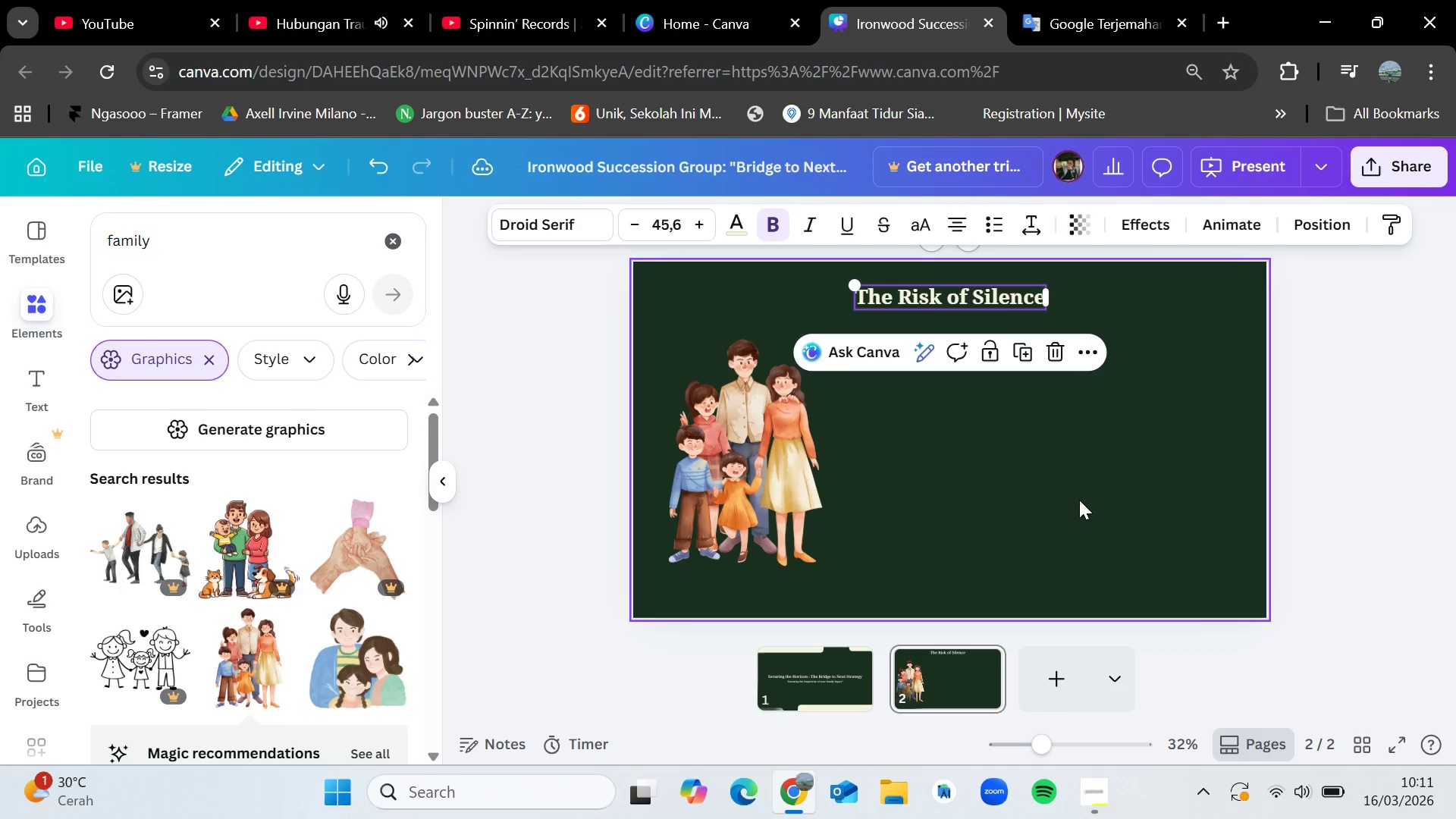 
left_click([1078, 500])
 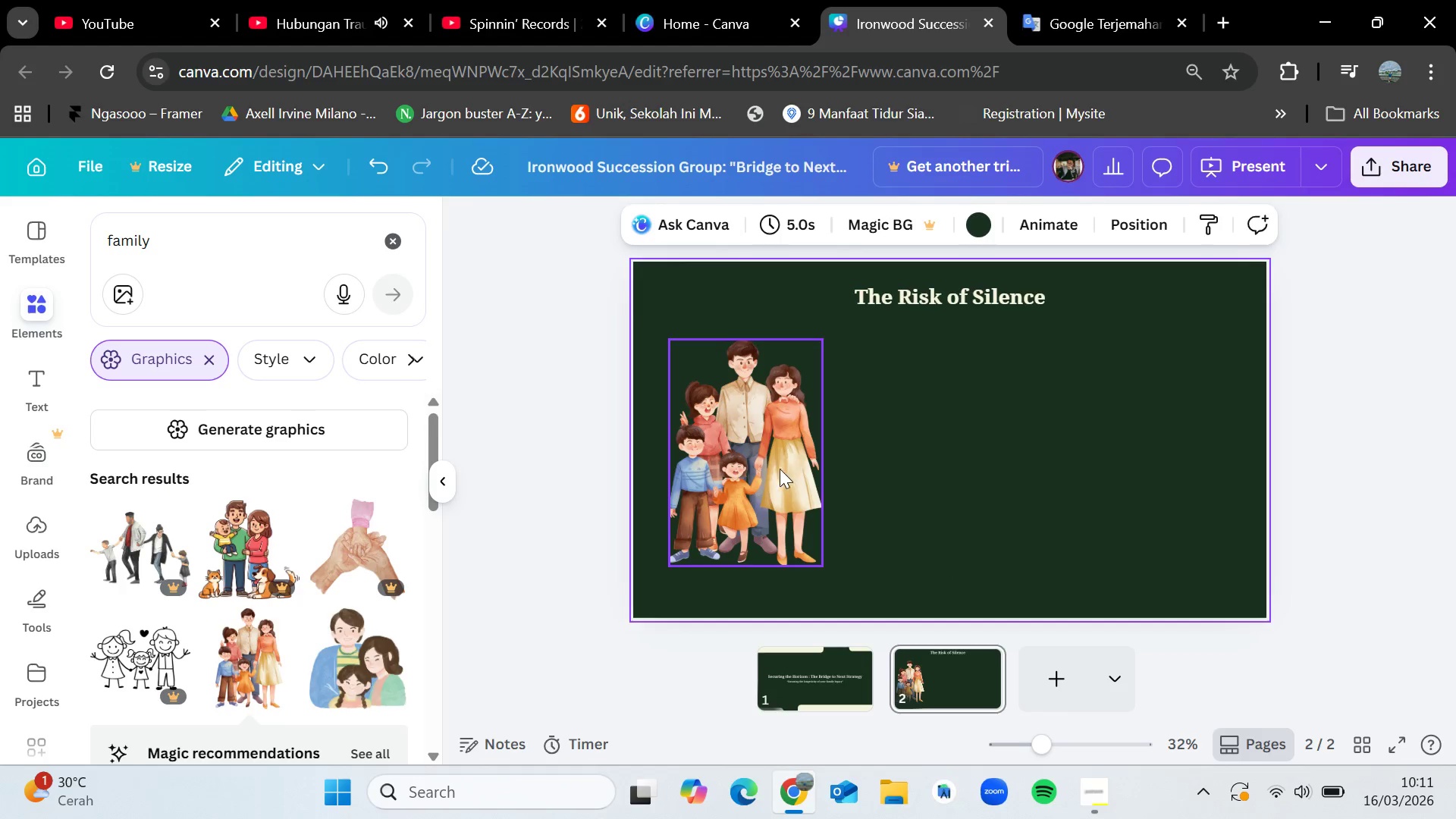 
left_click_drag(start_coordinate=[768, 466], to_coordinate=[780, 465])
 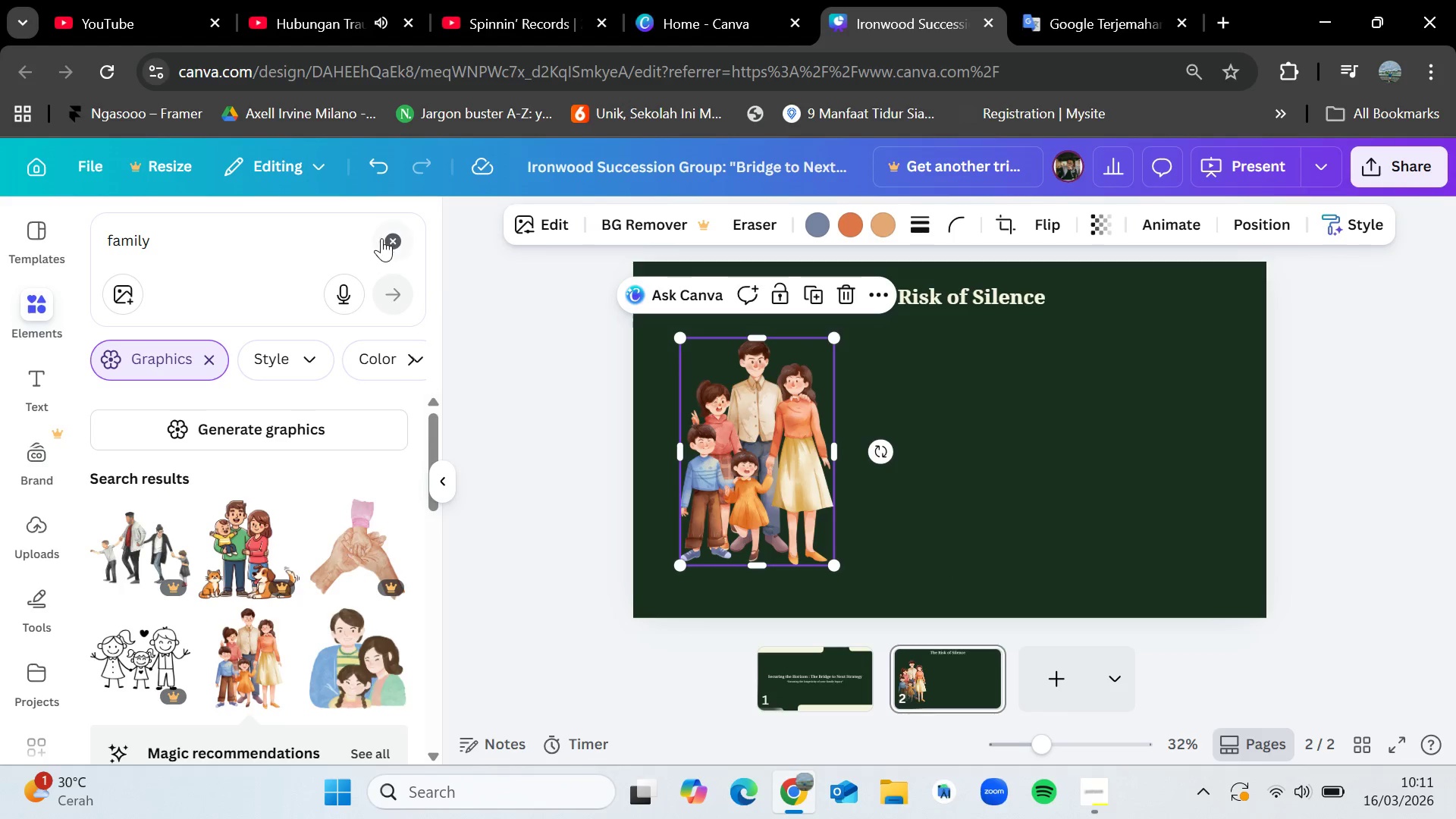 
left_click([387, 245])
 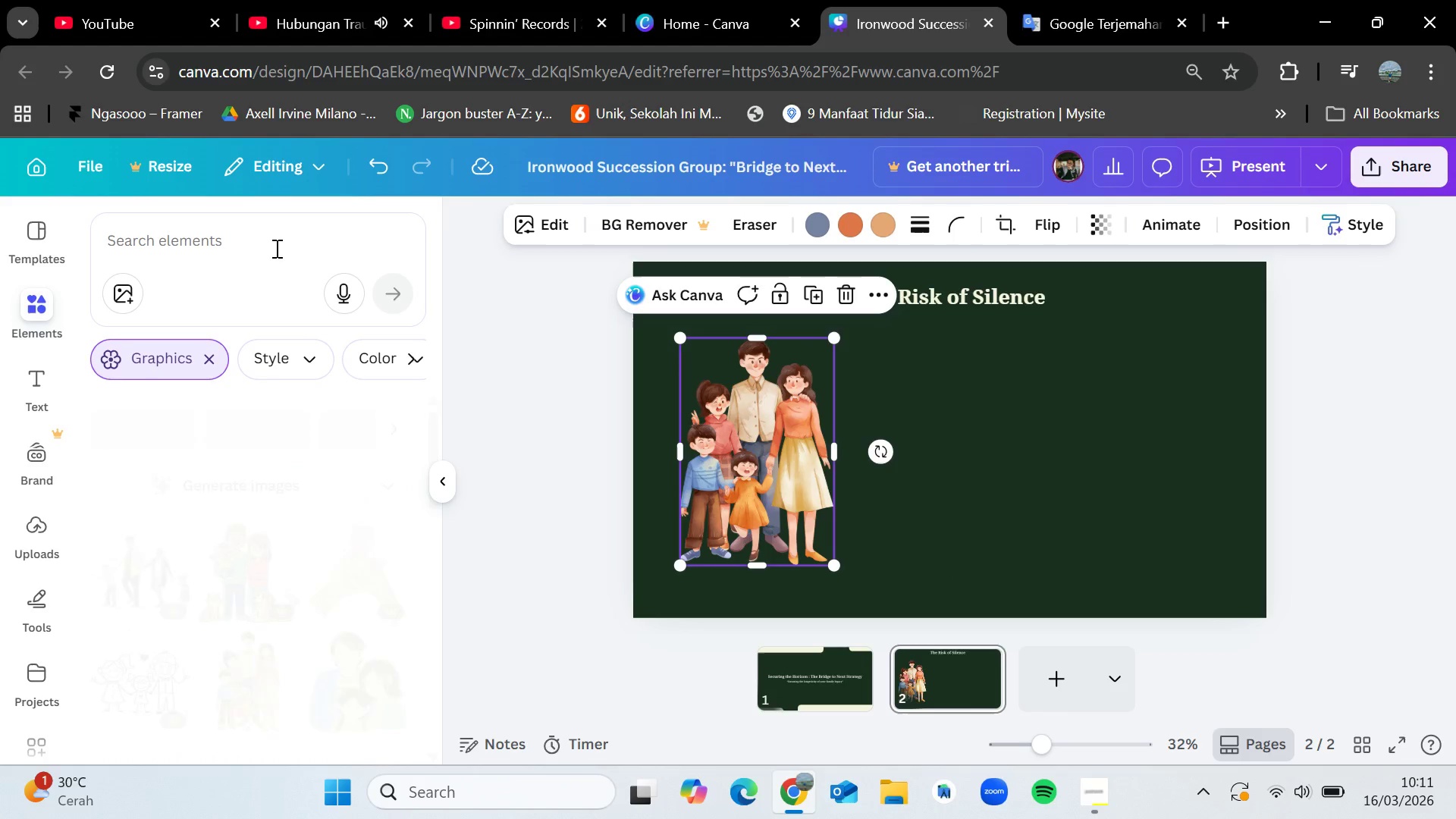 
left_click([274, 243])
 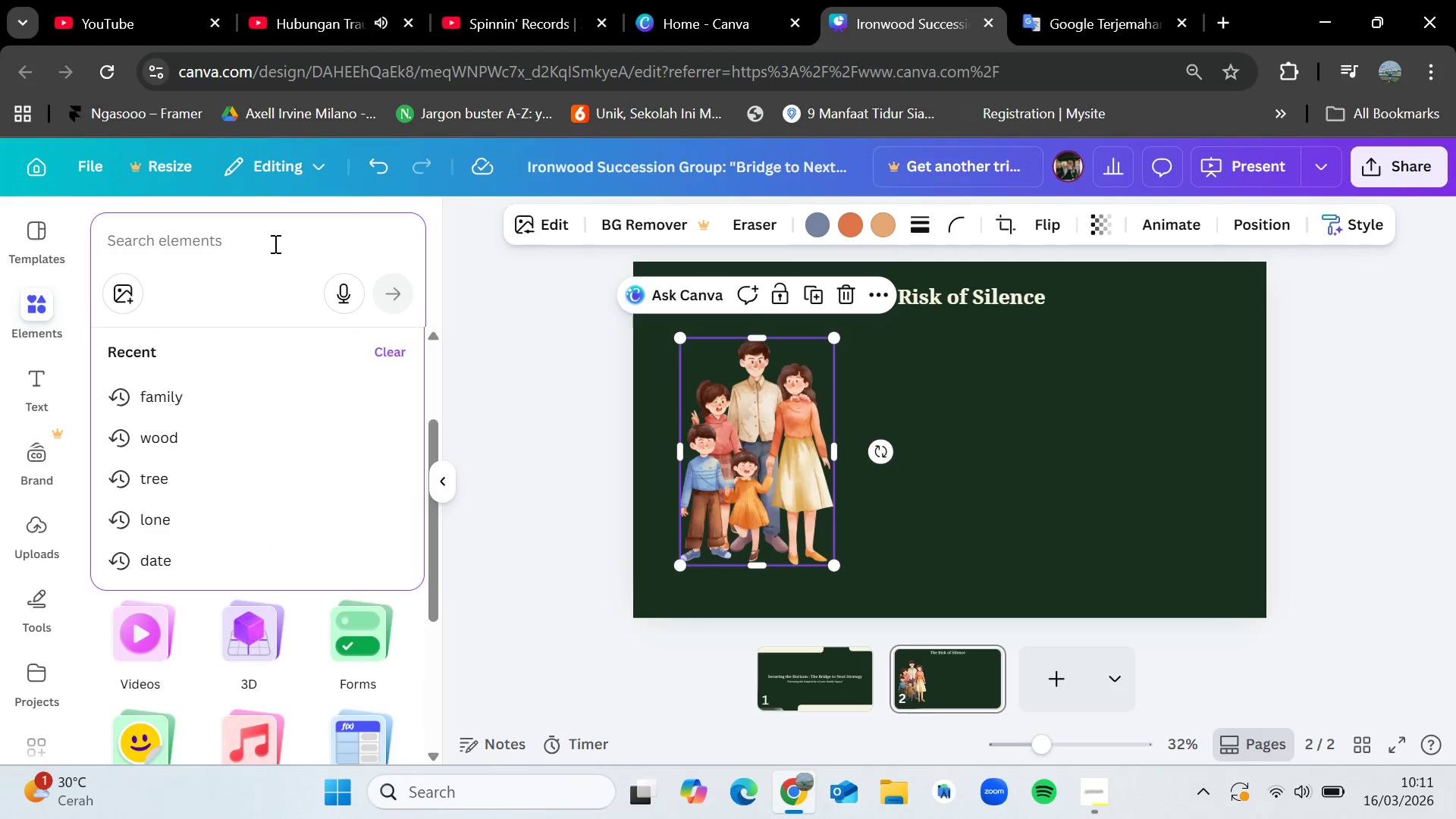 
type(wealth)
 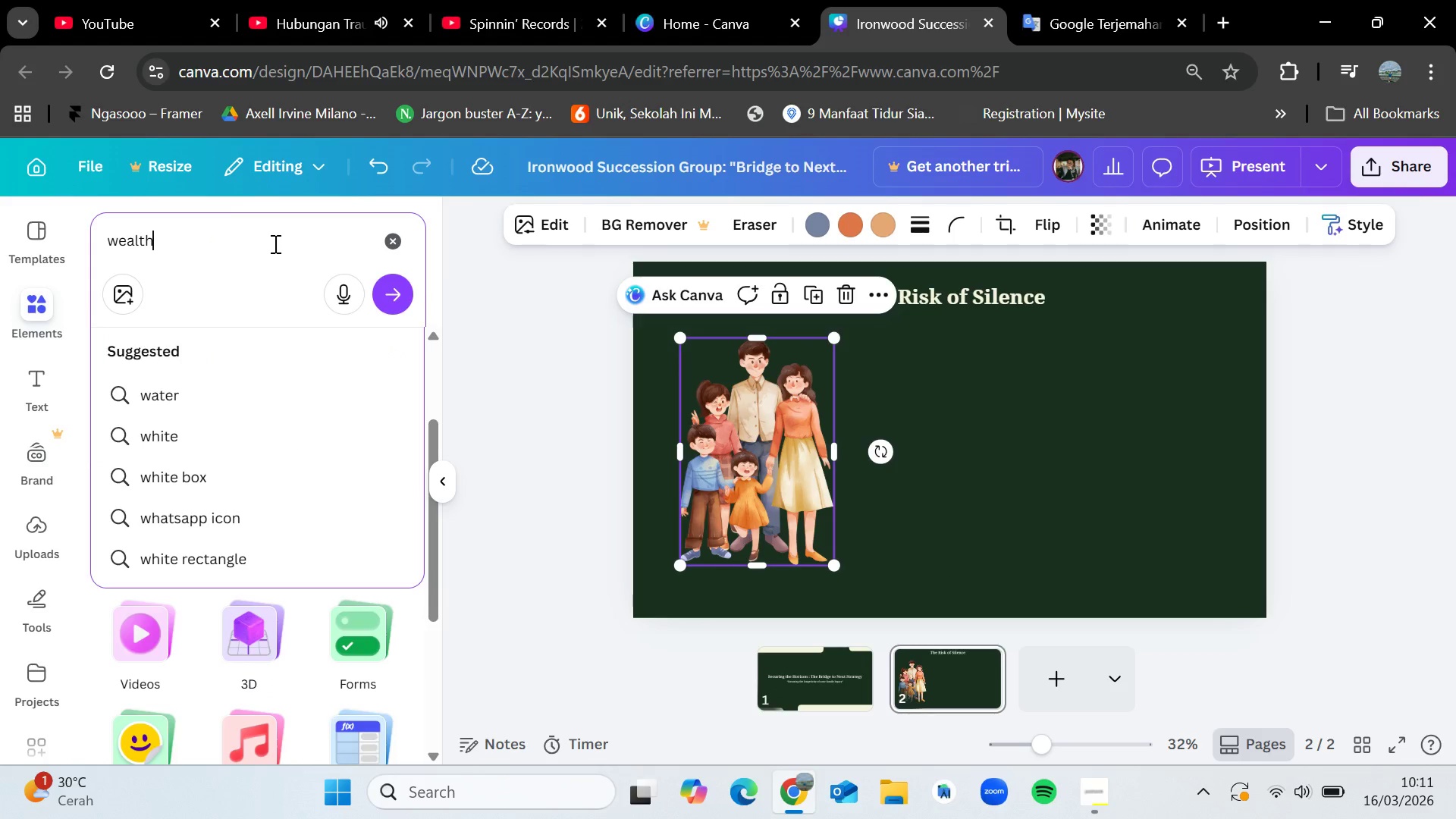 
key(Enter)
 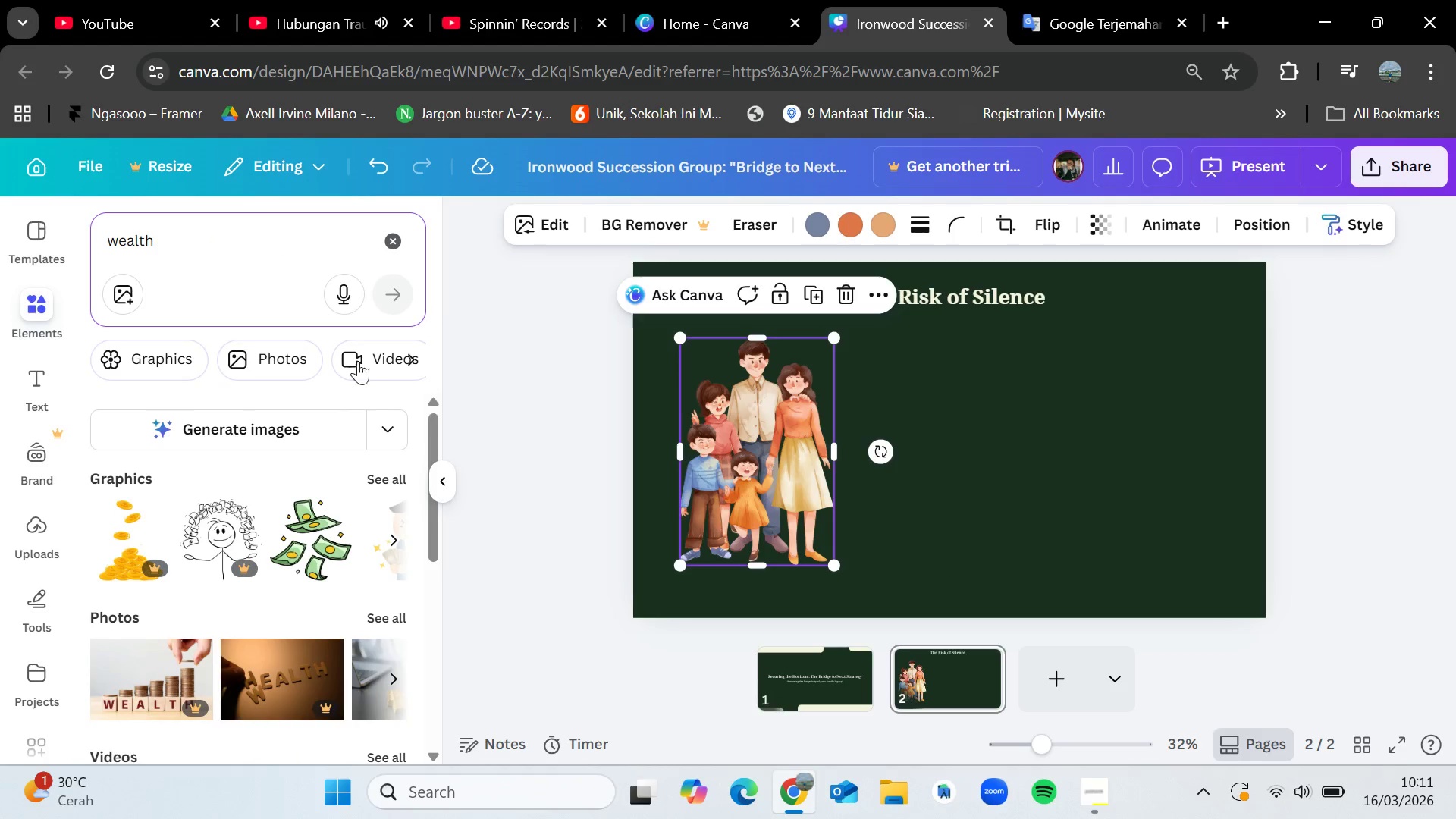 
left_click([400, 475])
 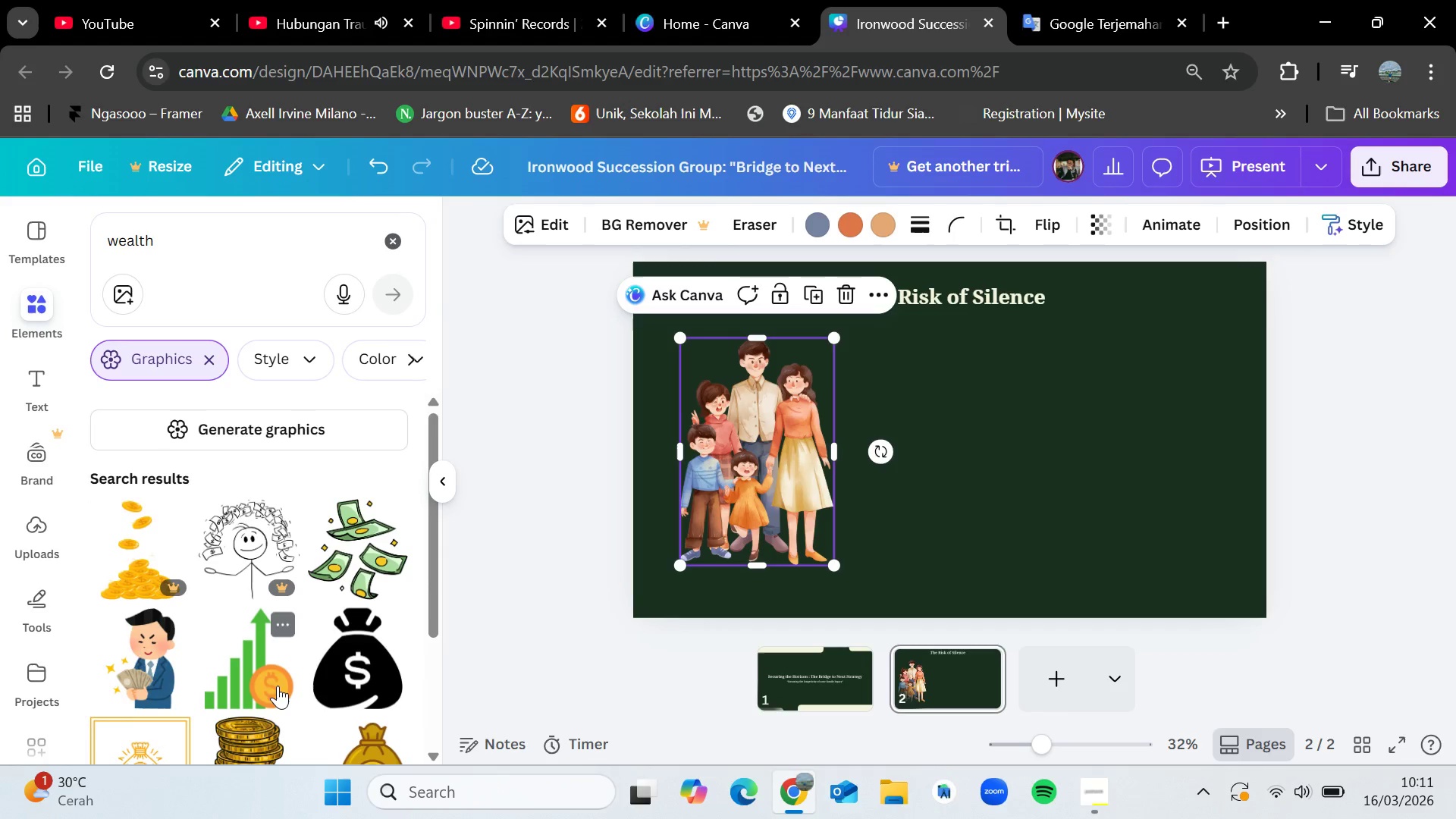 
scroll: coordinate [278, 686], scroll_direction: none, amount: 0.0
 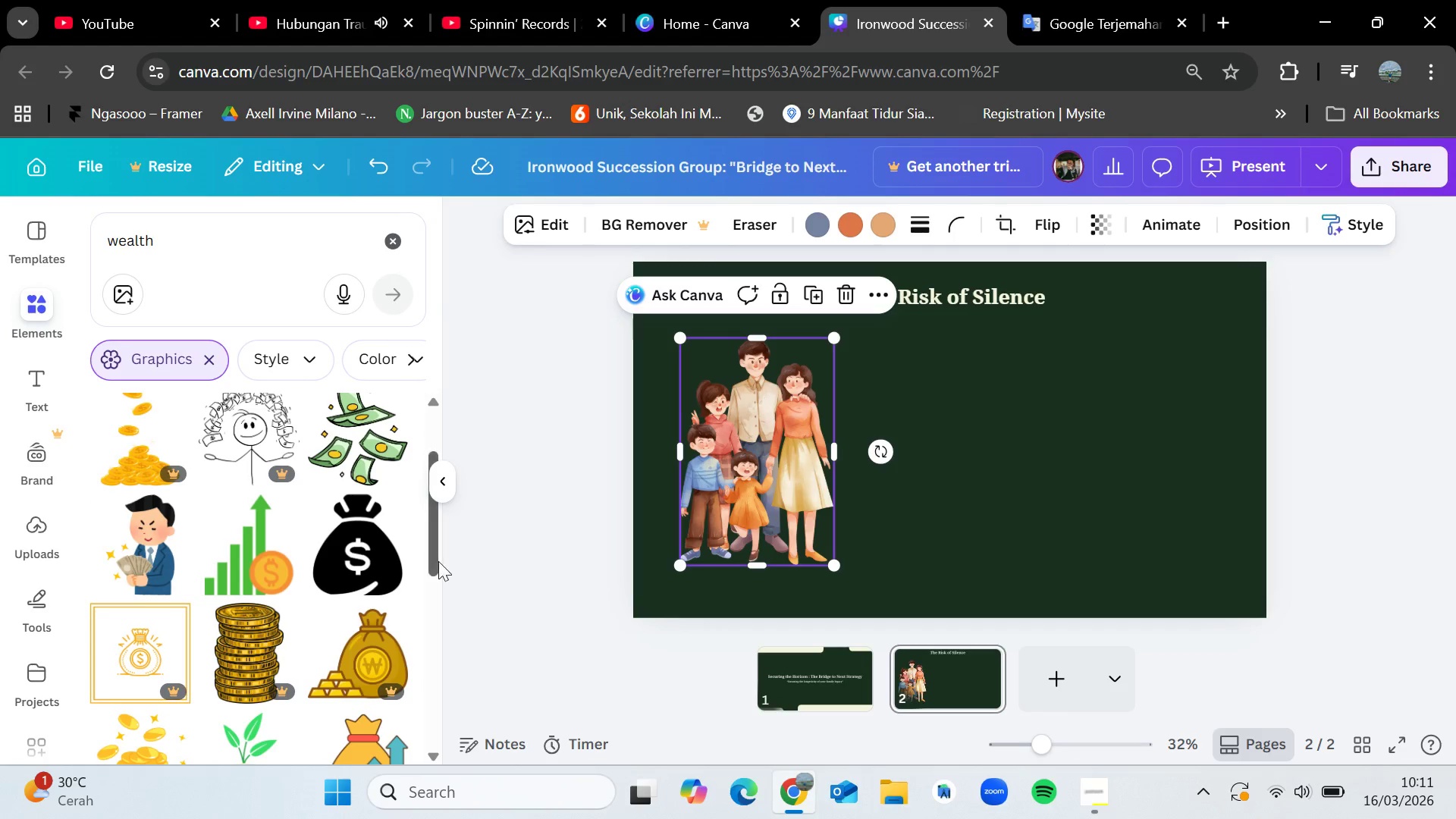 
scroll: coordinate [353, 657], scroll_direction: down, amount: 1.0
 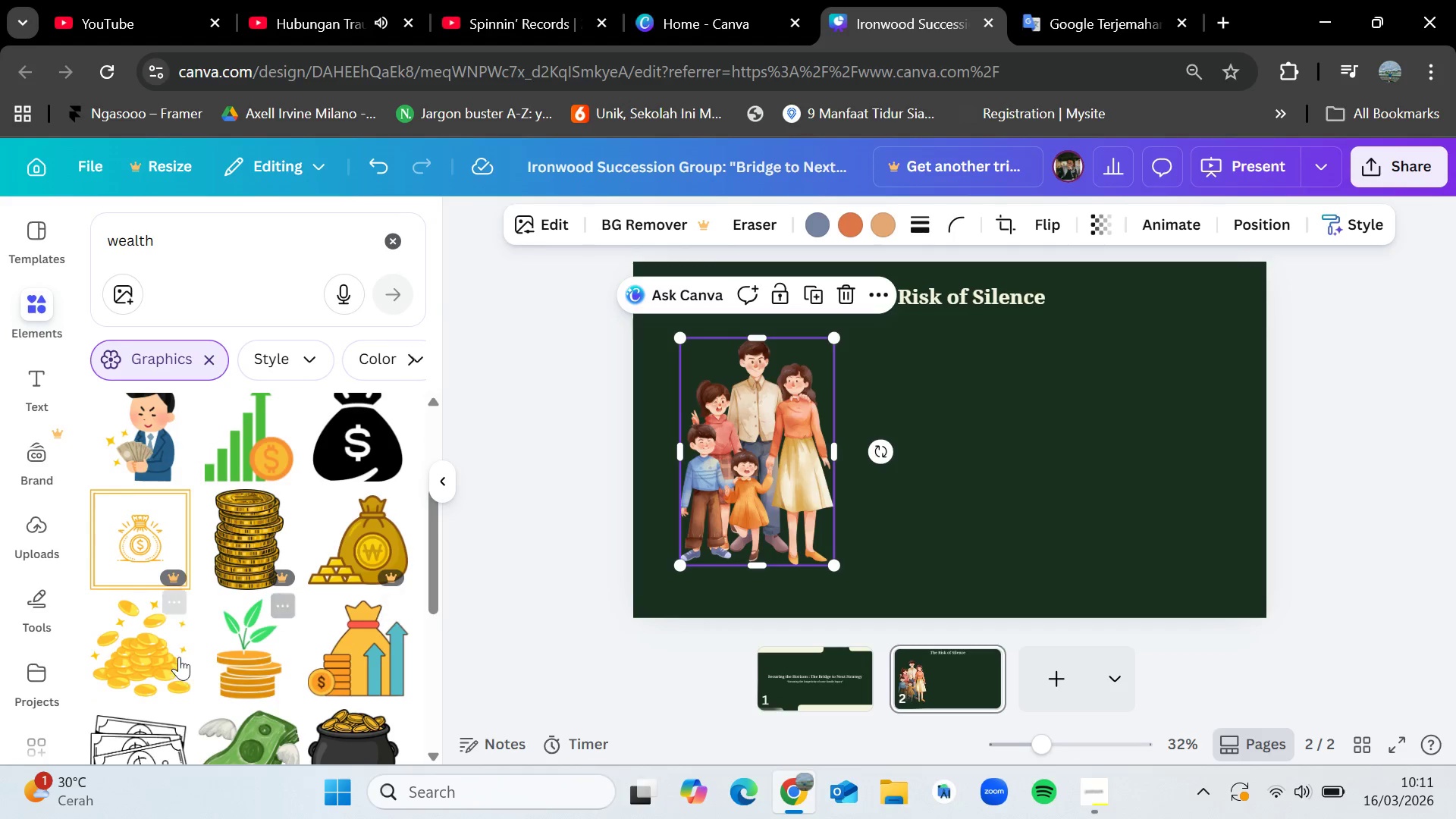 
left_click_drag(start_coordinate=[143, 645], to_coordinate=[965, 397])
 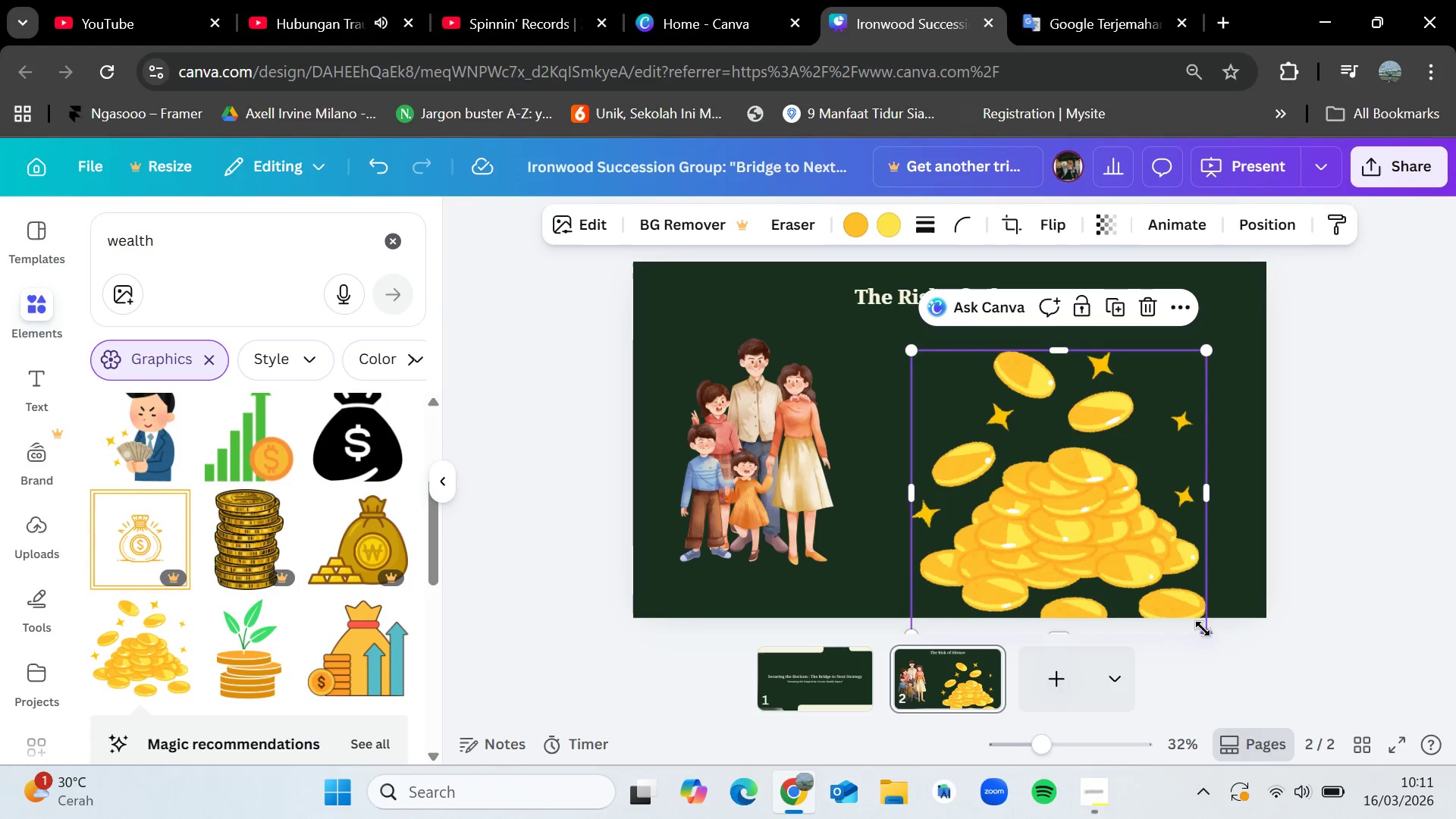 
left_click_drag(start_coordinate=[1205, 631], to_coordinate=[999, 426])
 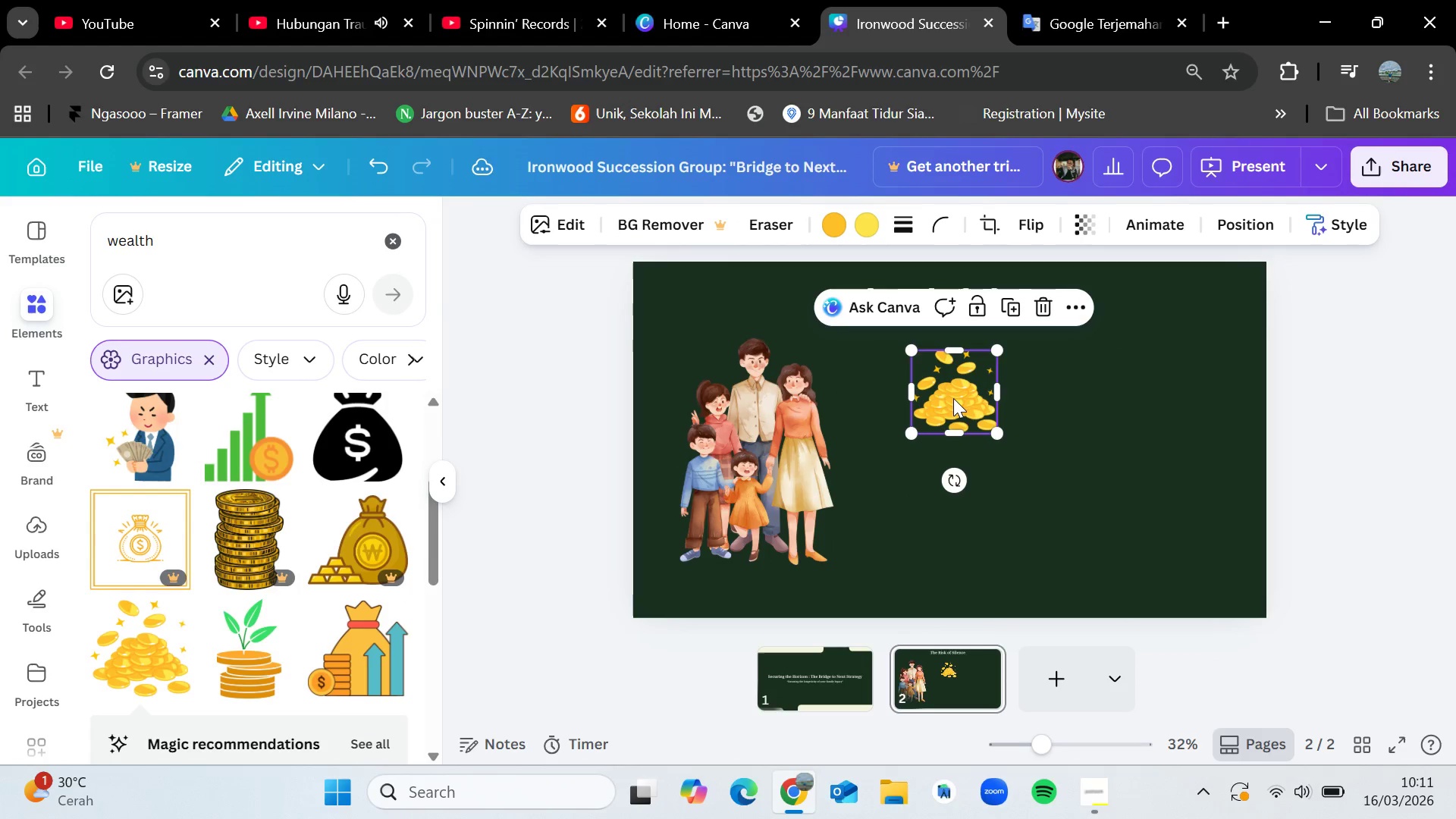 
left_click_drag(start_coordinate=[953, 398], to_coordinate=[692, 551])
 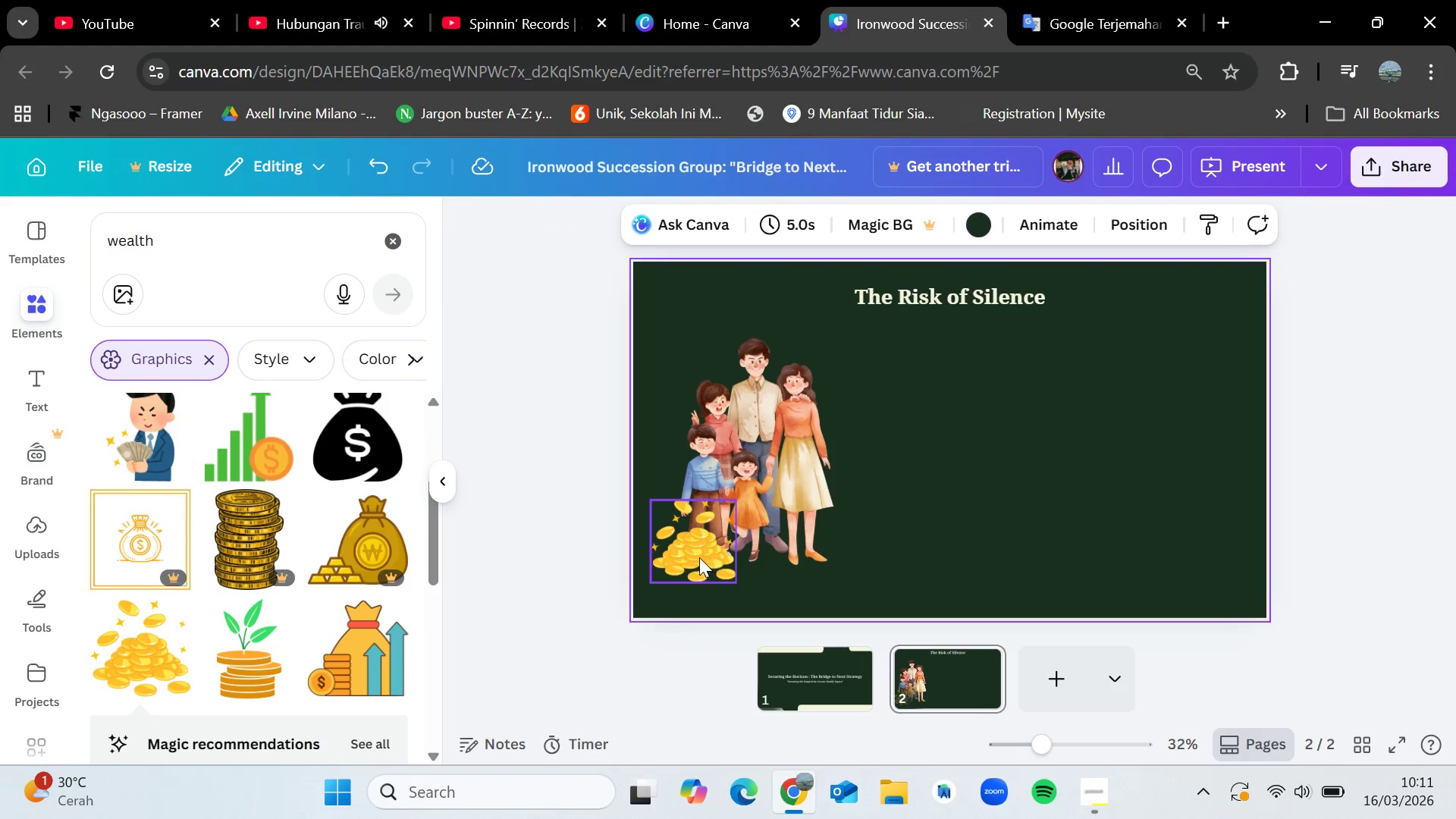 
left_click([695, 554])
 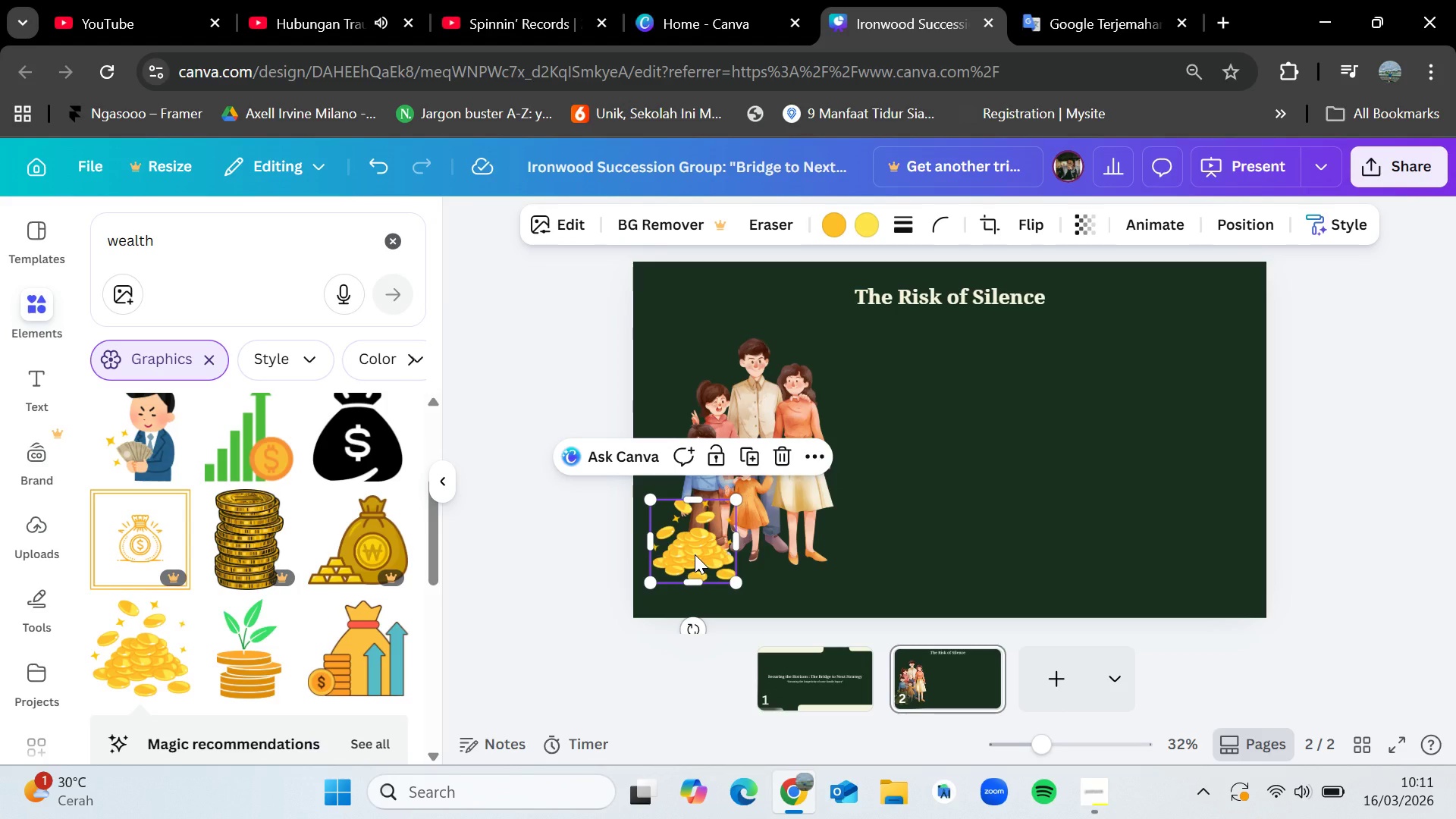 
key(Control+C)
 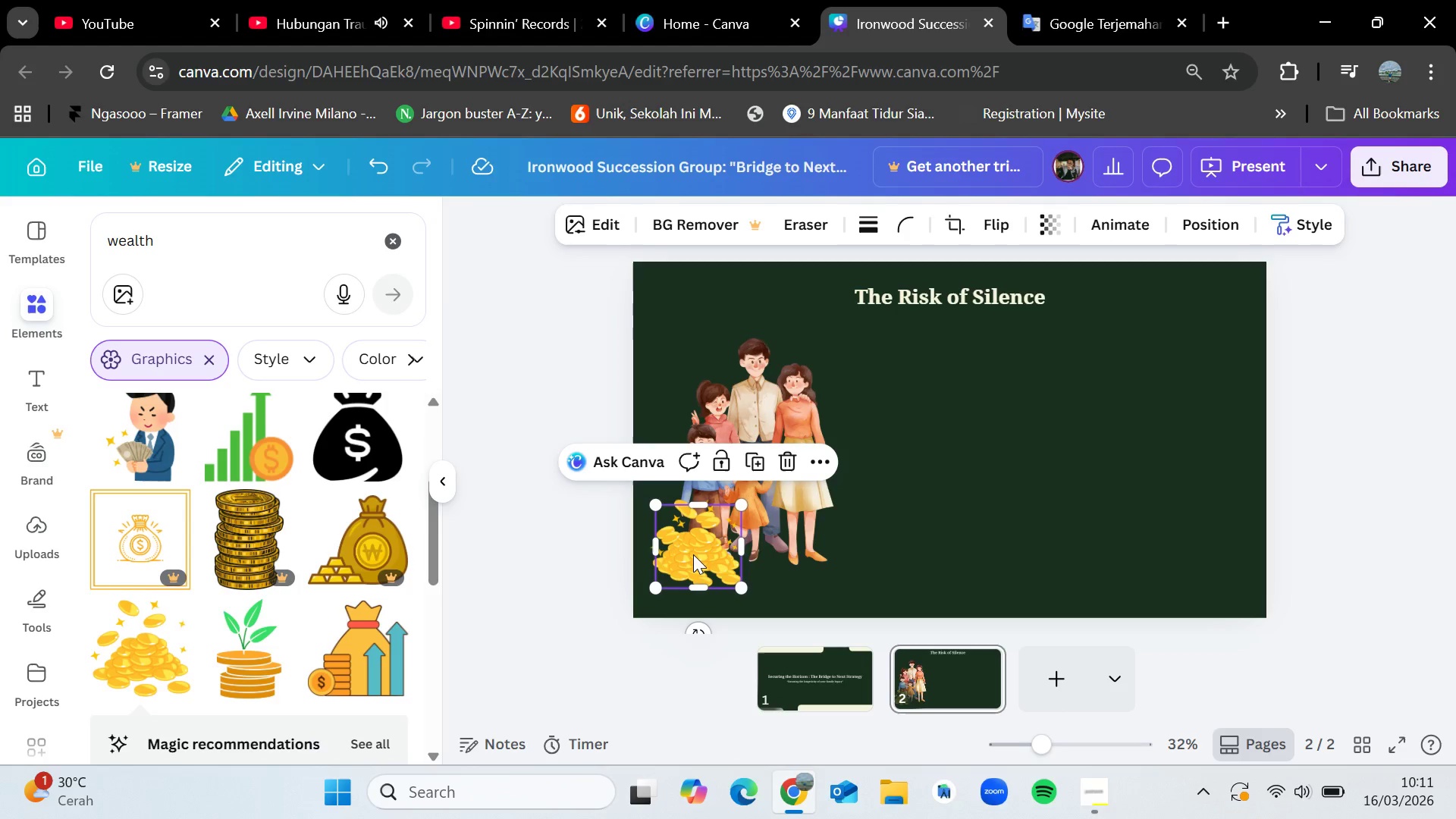 
key(Control+V)
 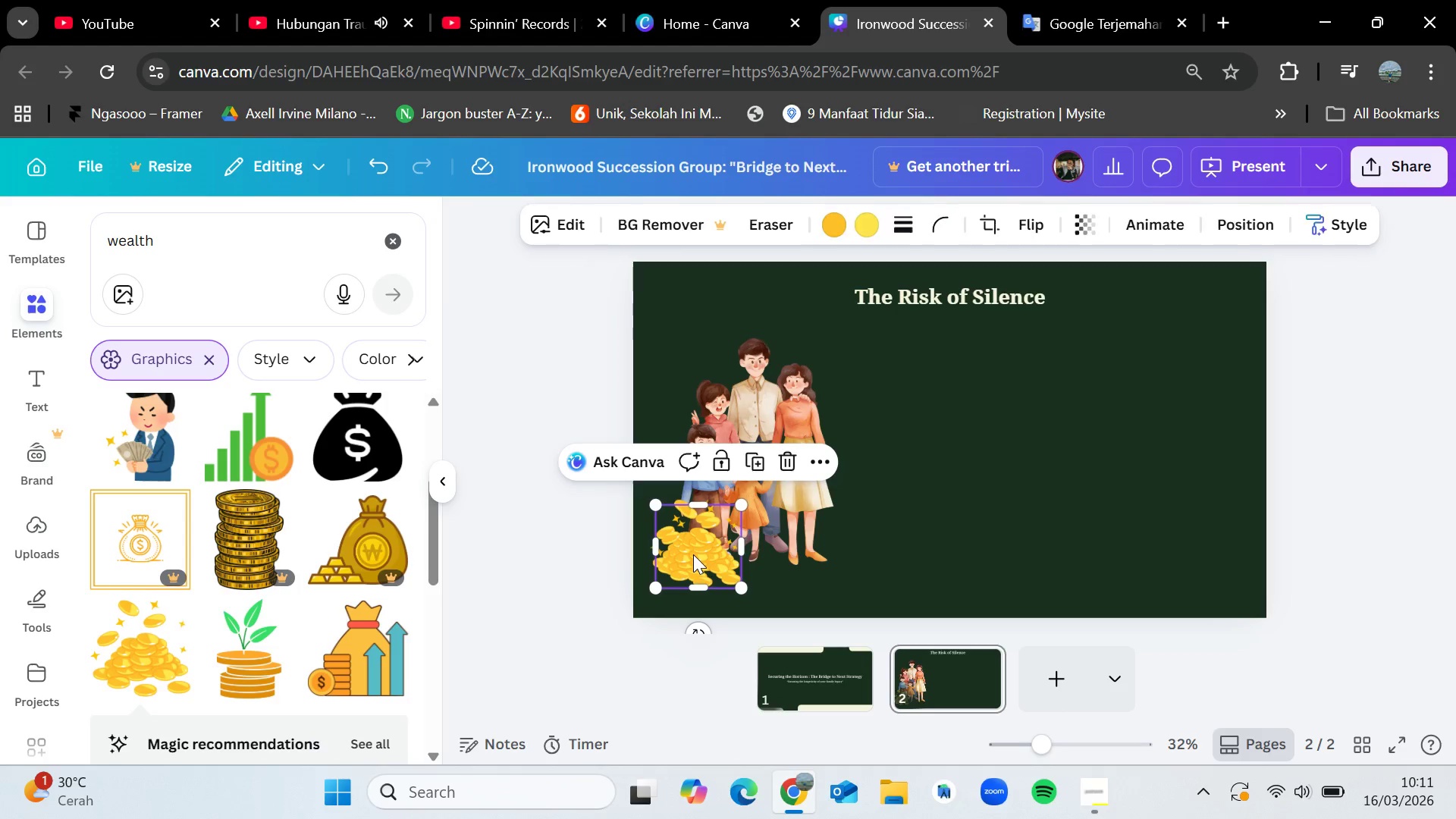 
left_click_drag(start_coordinate=[693, 554], to_coordinate=[802, 555])
 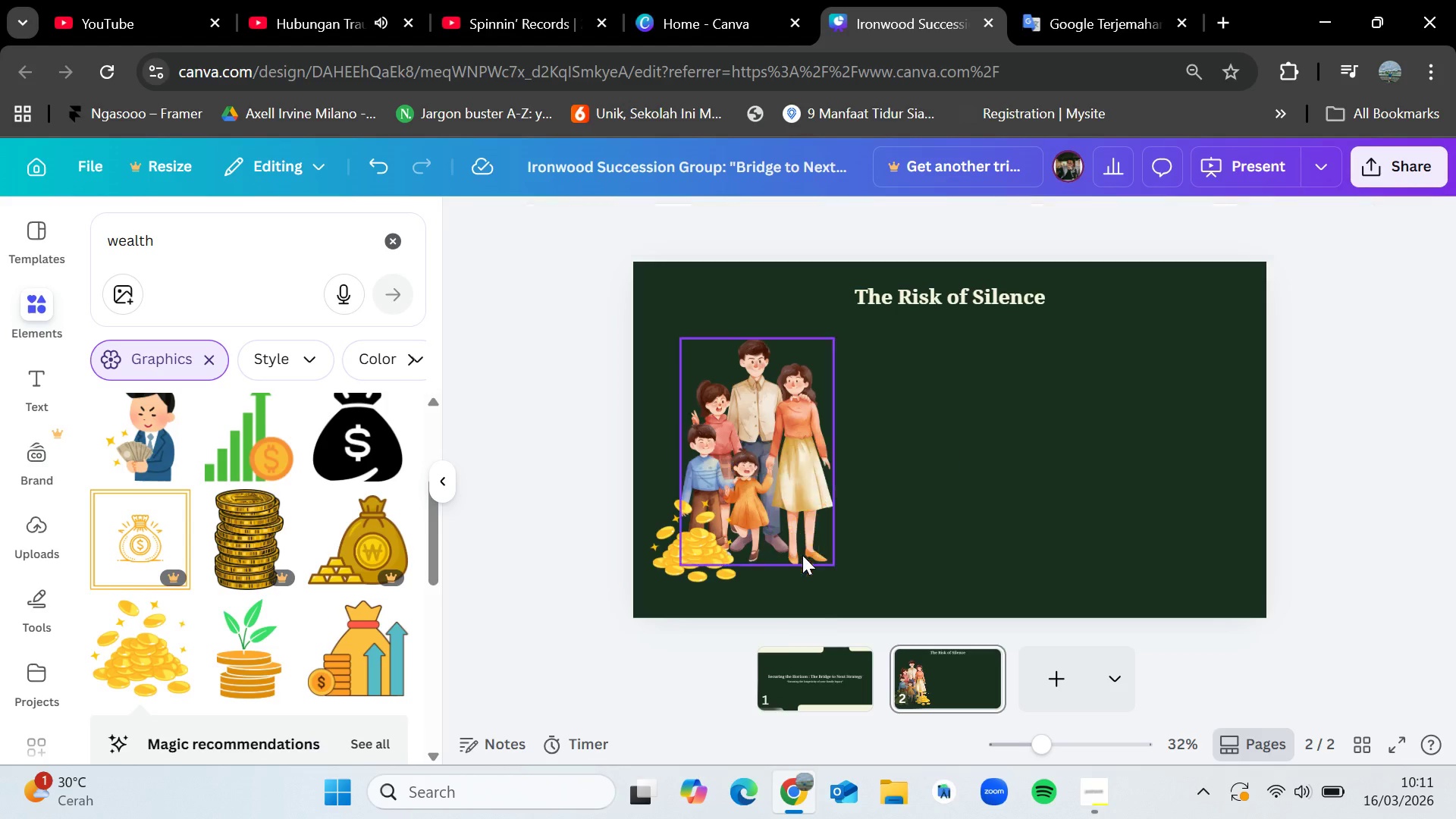 
key(Backspace)
 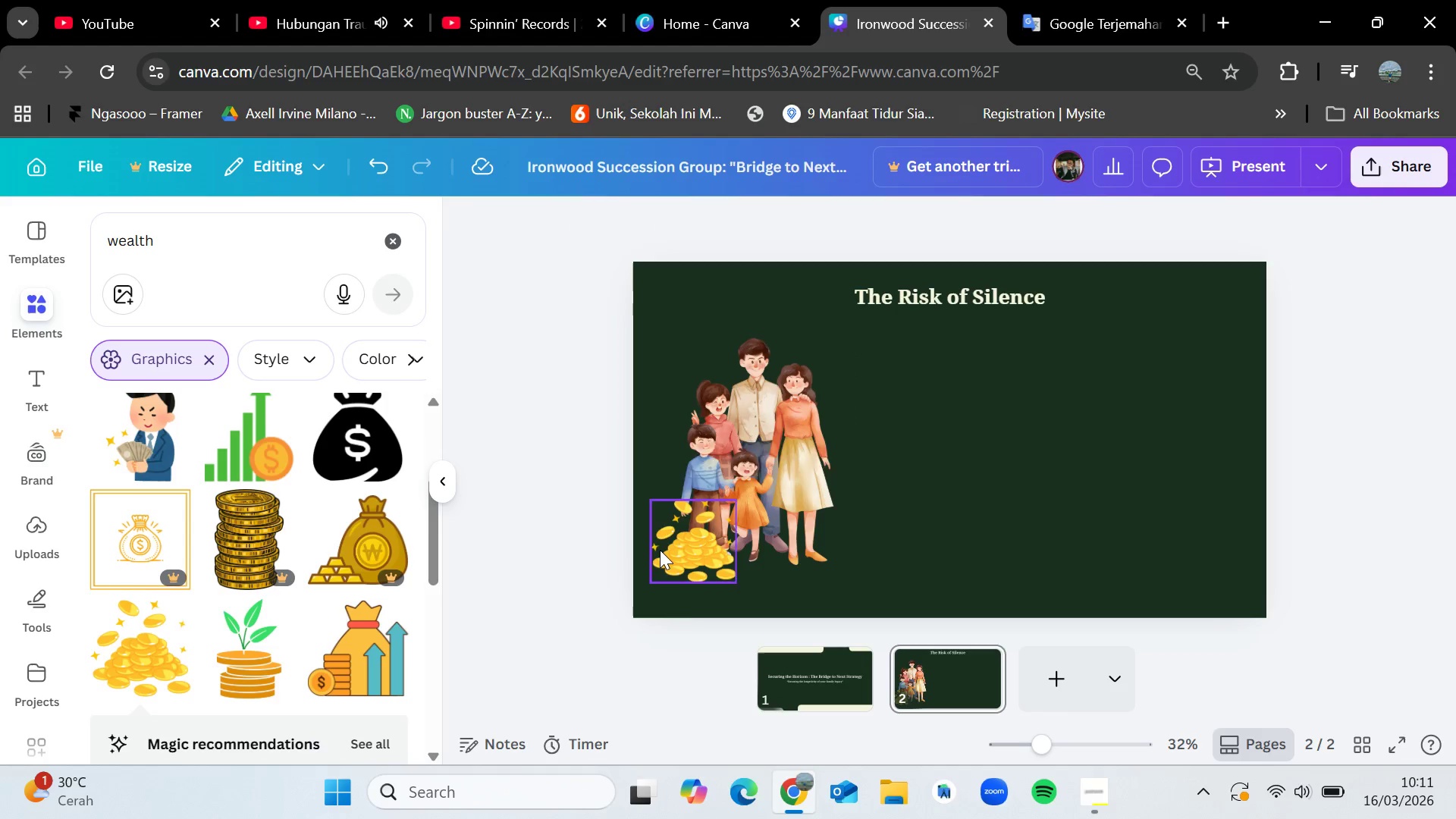 
left_click([660, 550])
 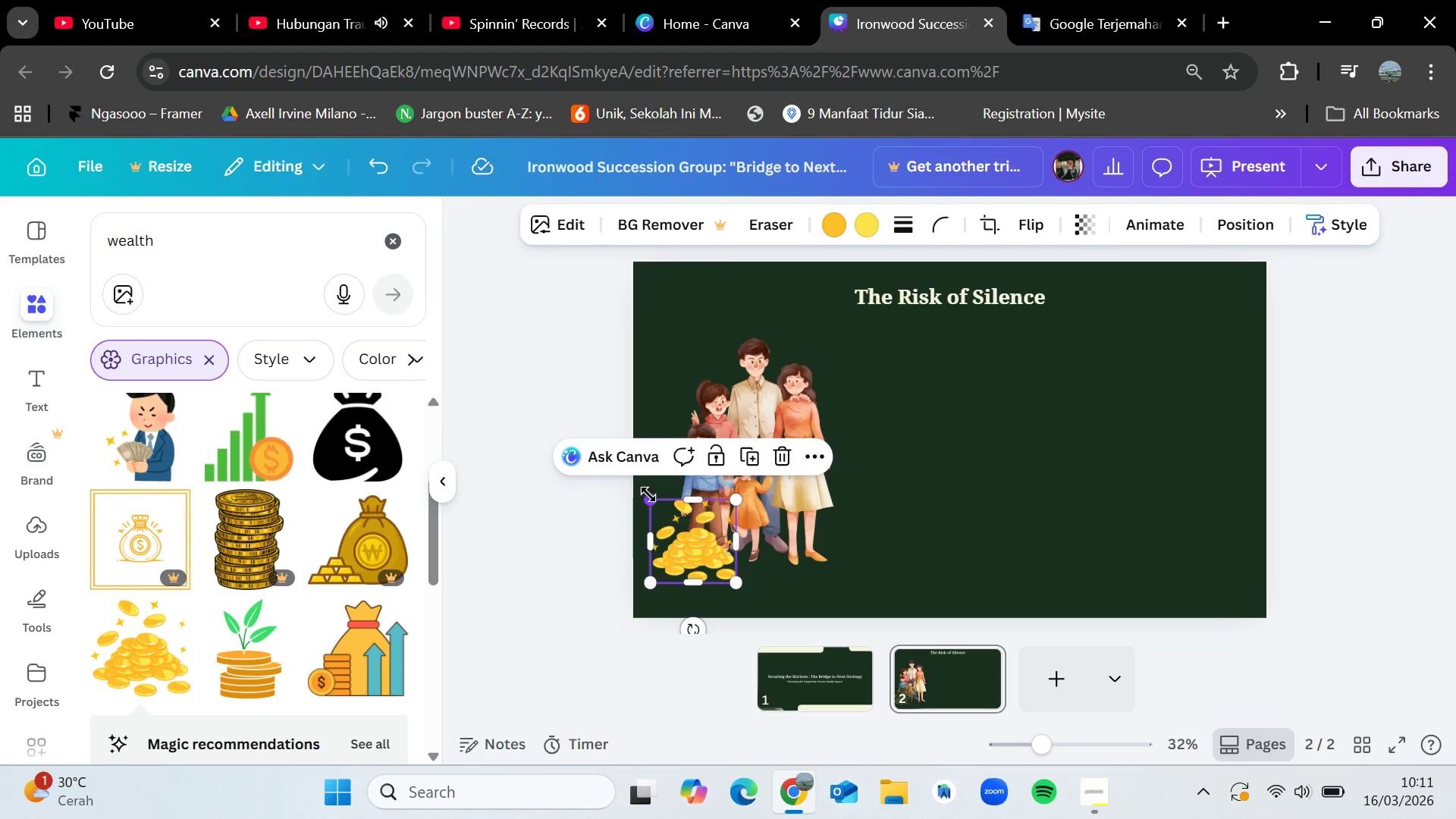 
left_click_drag(start_coordinate=[648, 497], to_coordinate=[642, 494])
 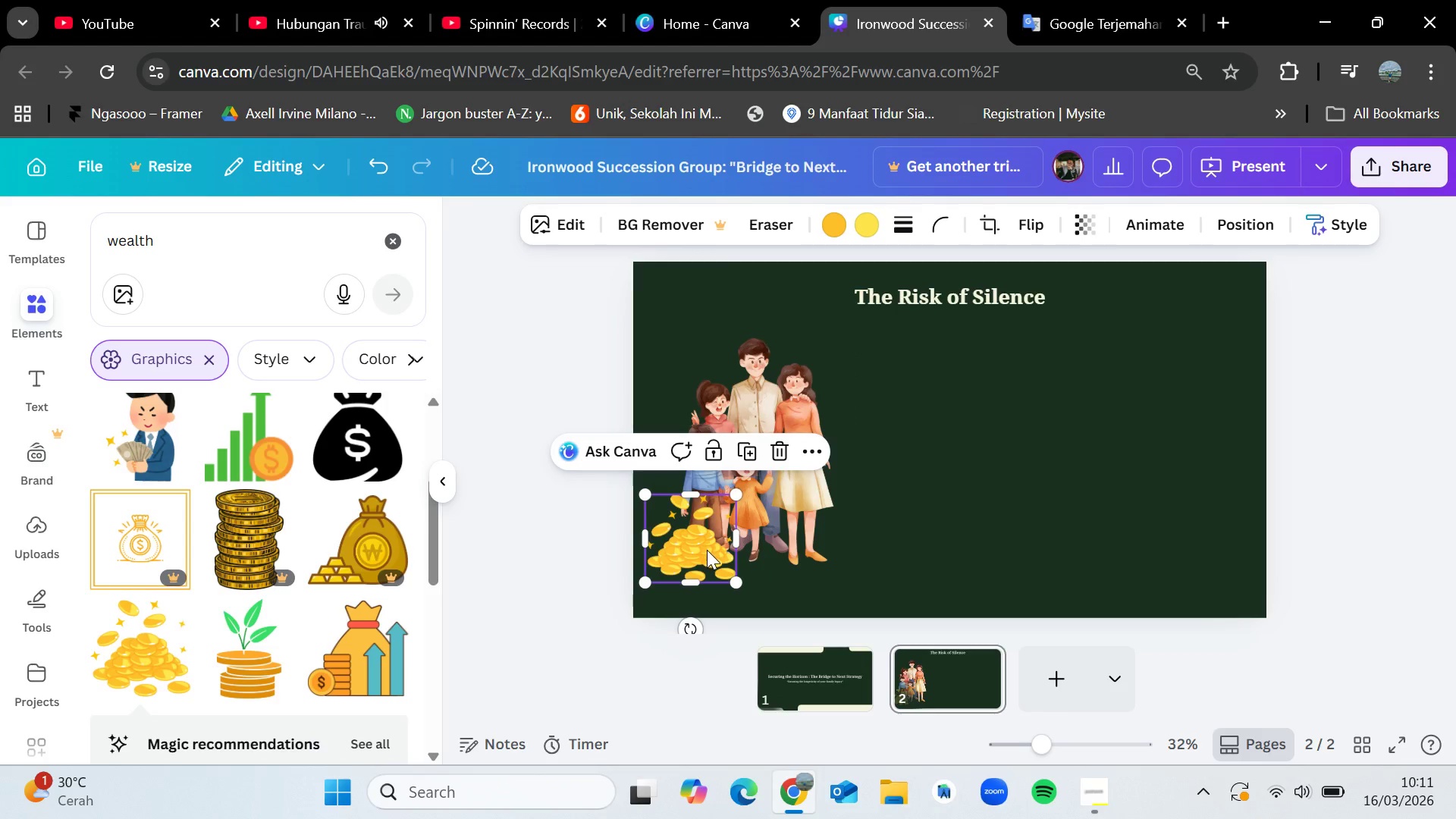 
left_click_drag(start_coordinate=[706, 549], to_coordinate=[711, 557])
 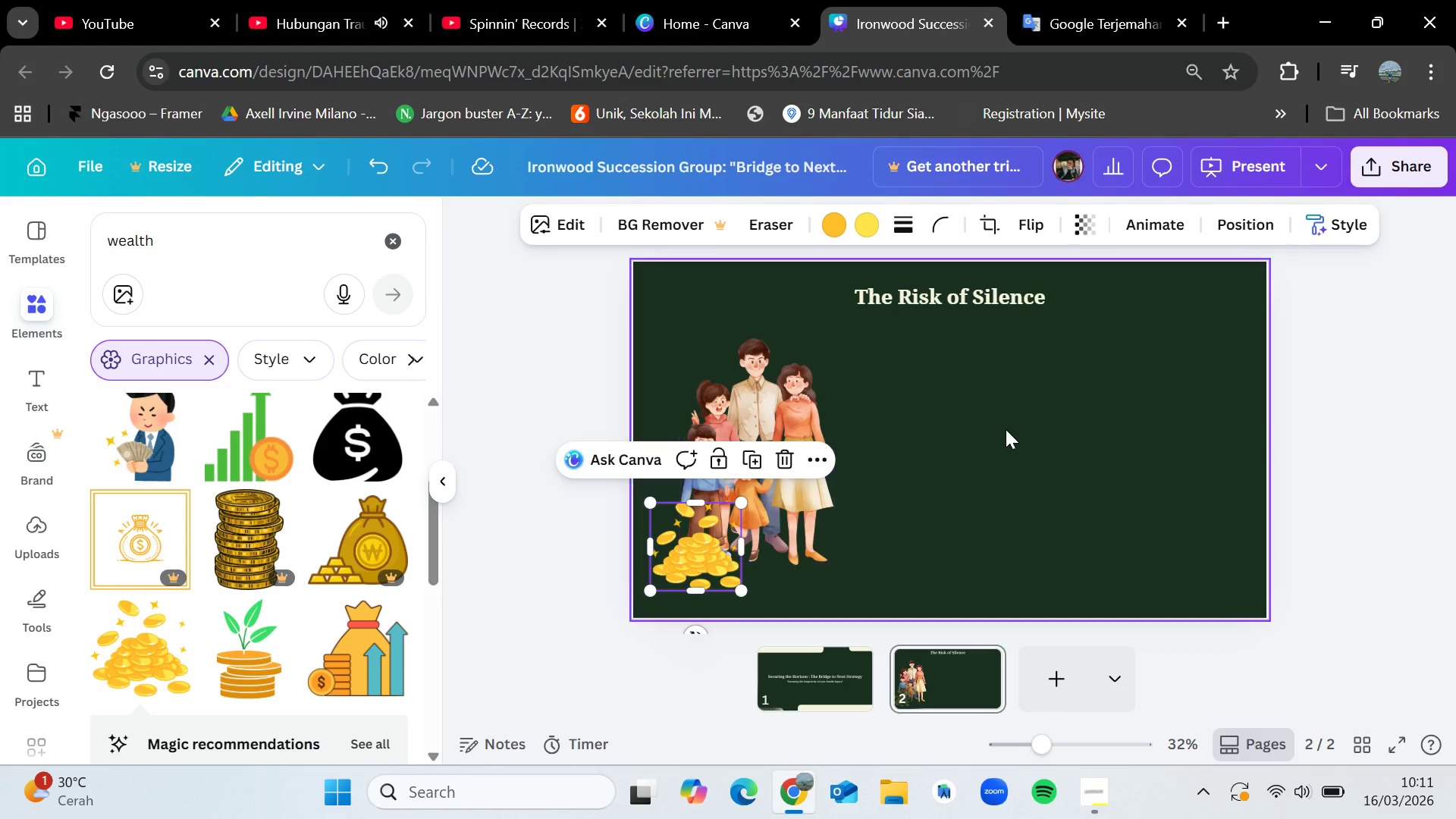 
left_click([1059, 421])
 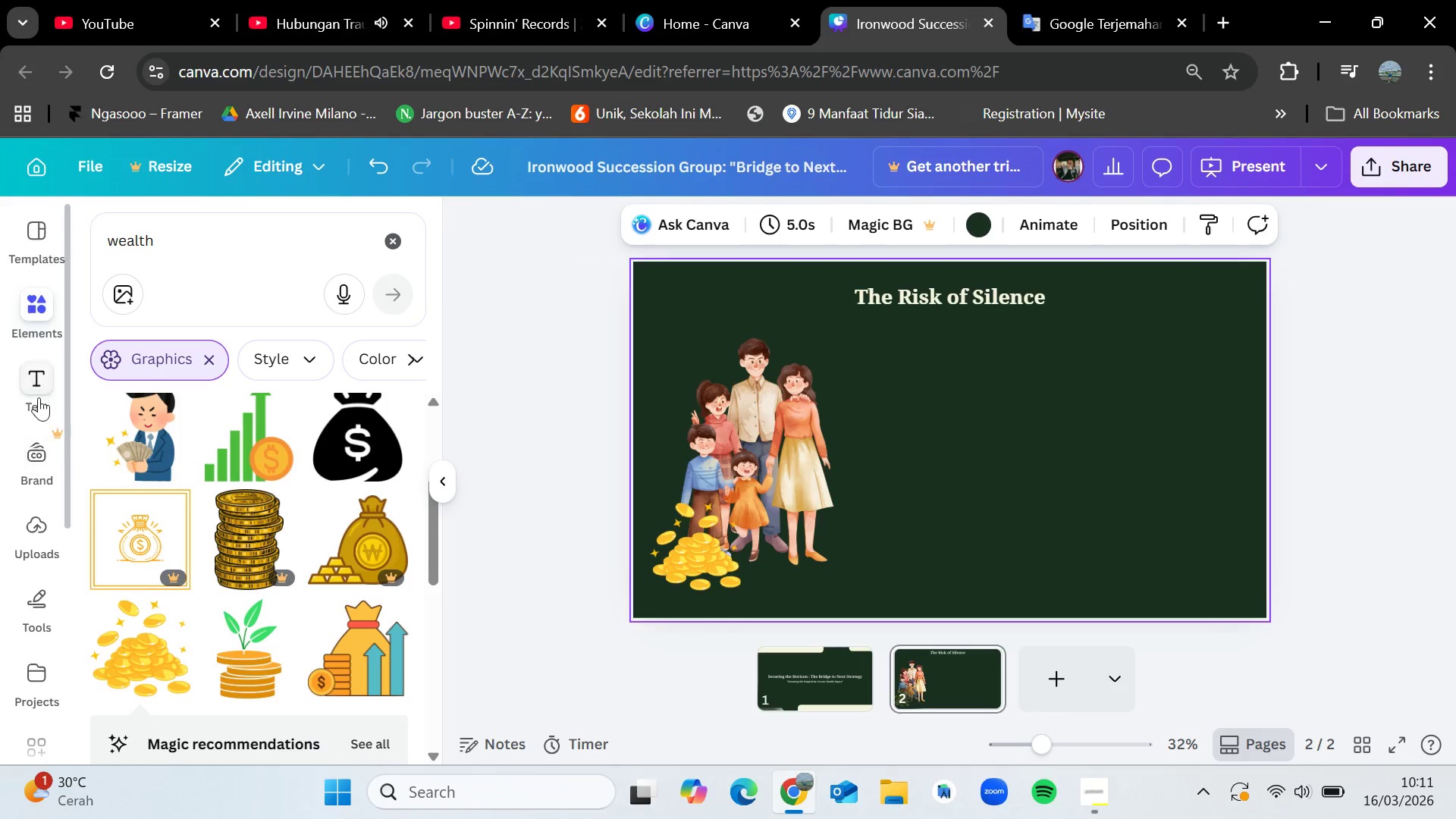 
wait(6.12)
 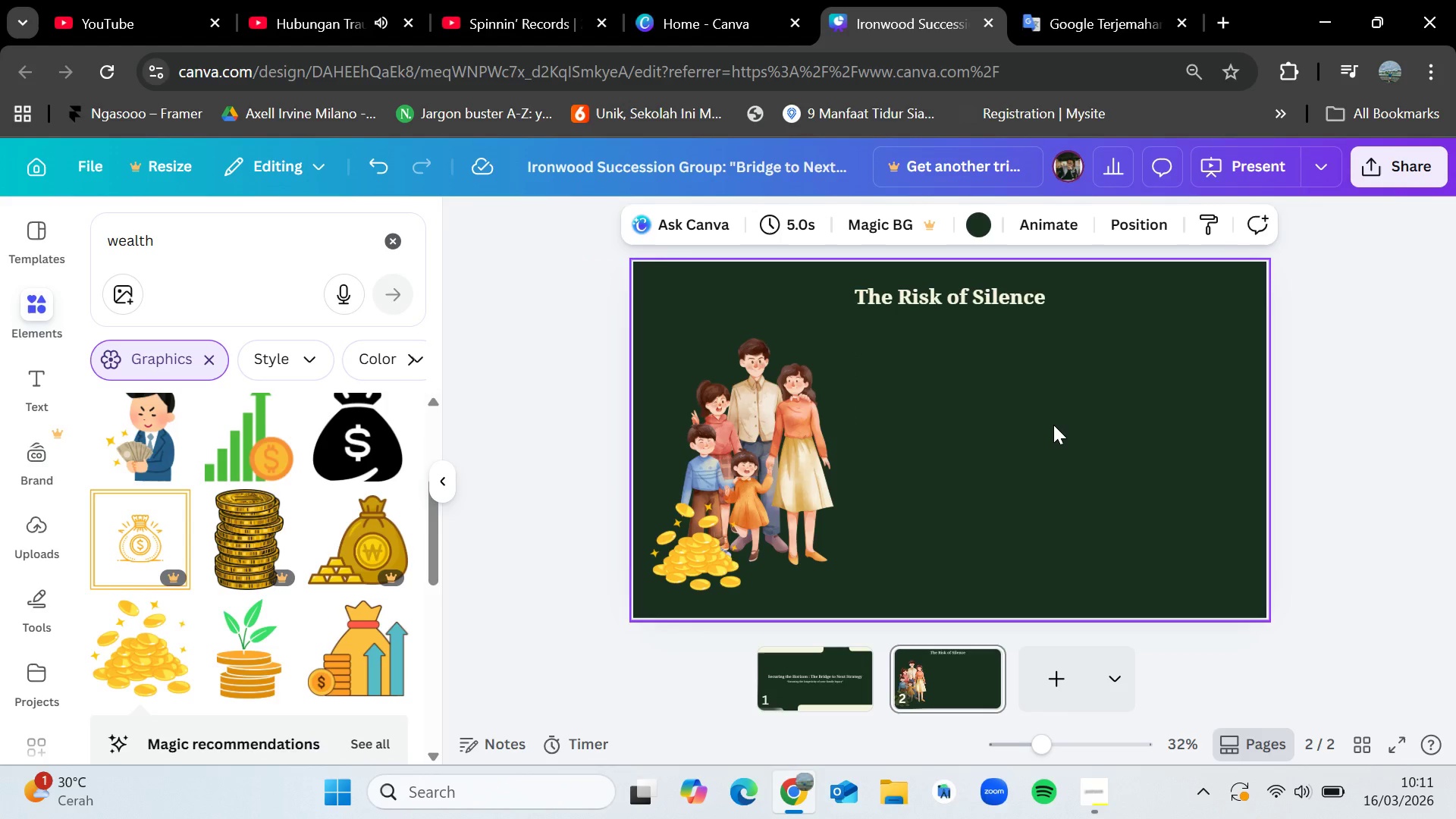 
left_click([388, 237])
 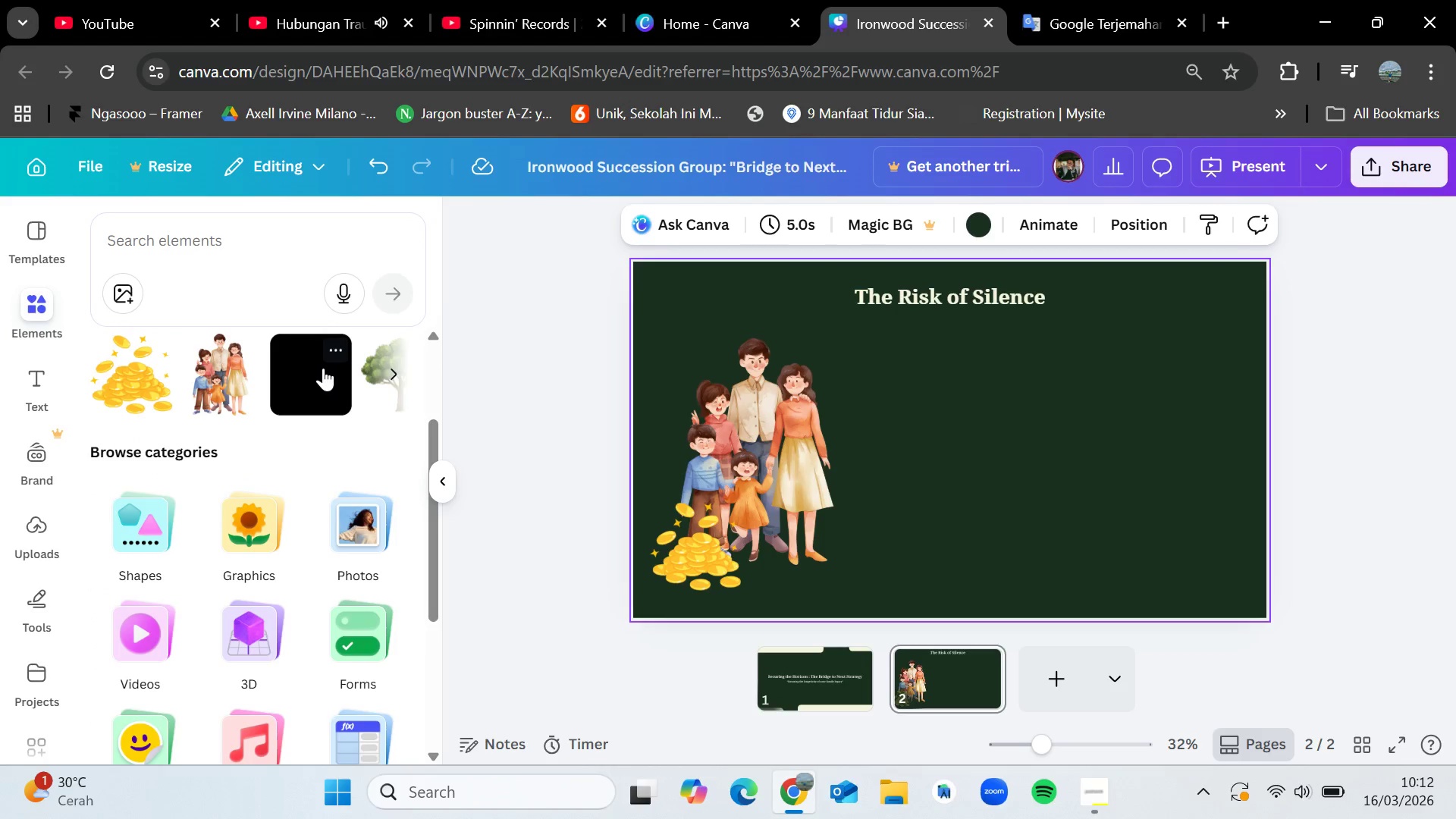 
left_click_drag(start_coordinate=[321, 368], to_coordinate=[935, 386])
 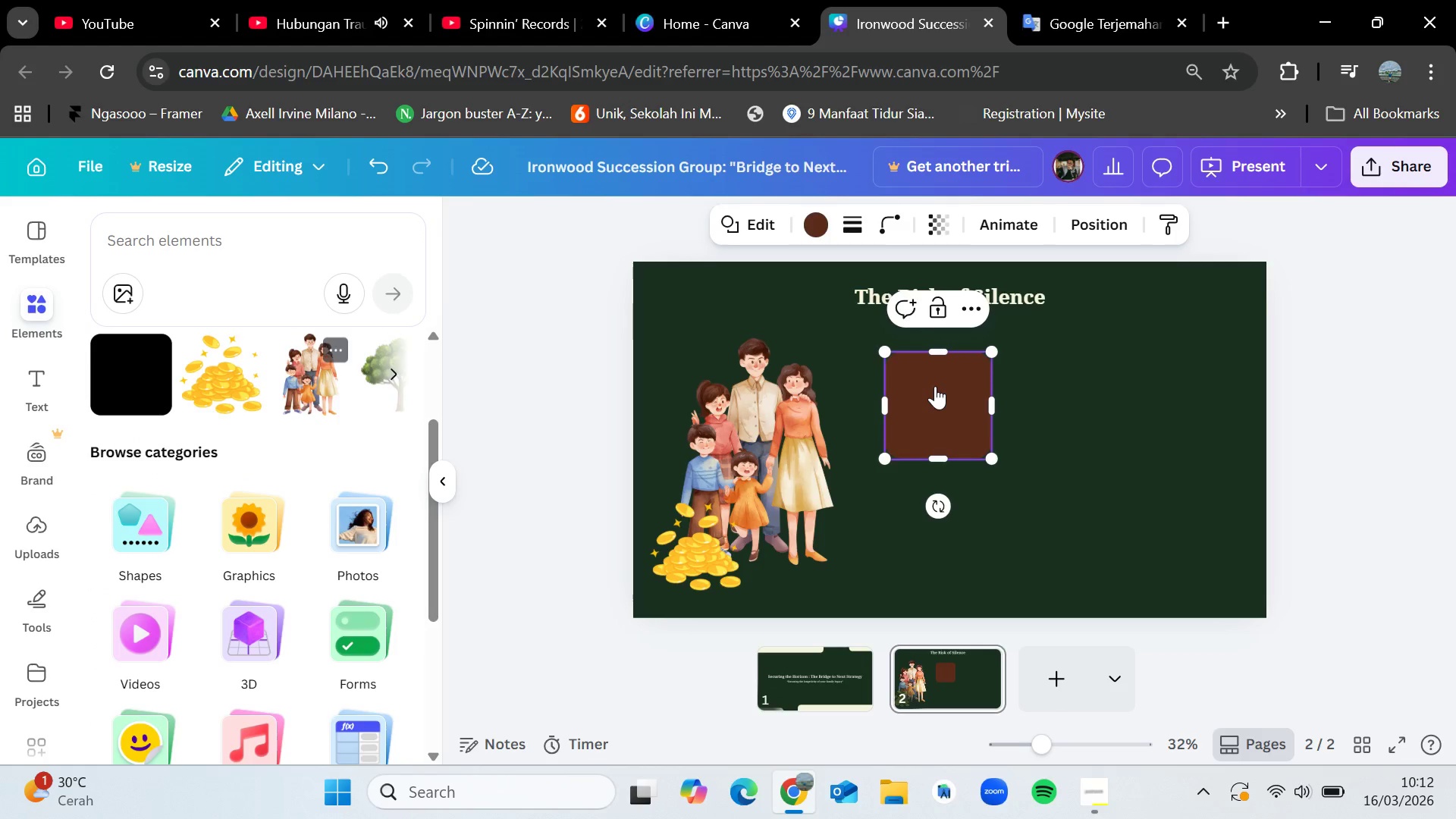 
left_click_drag(start_coordinate=[935, 386], to_coordinate=[949, 388])
 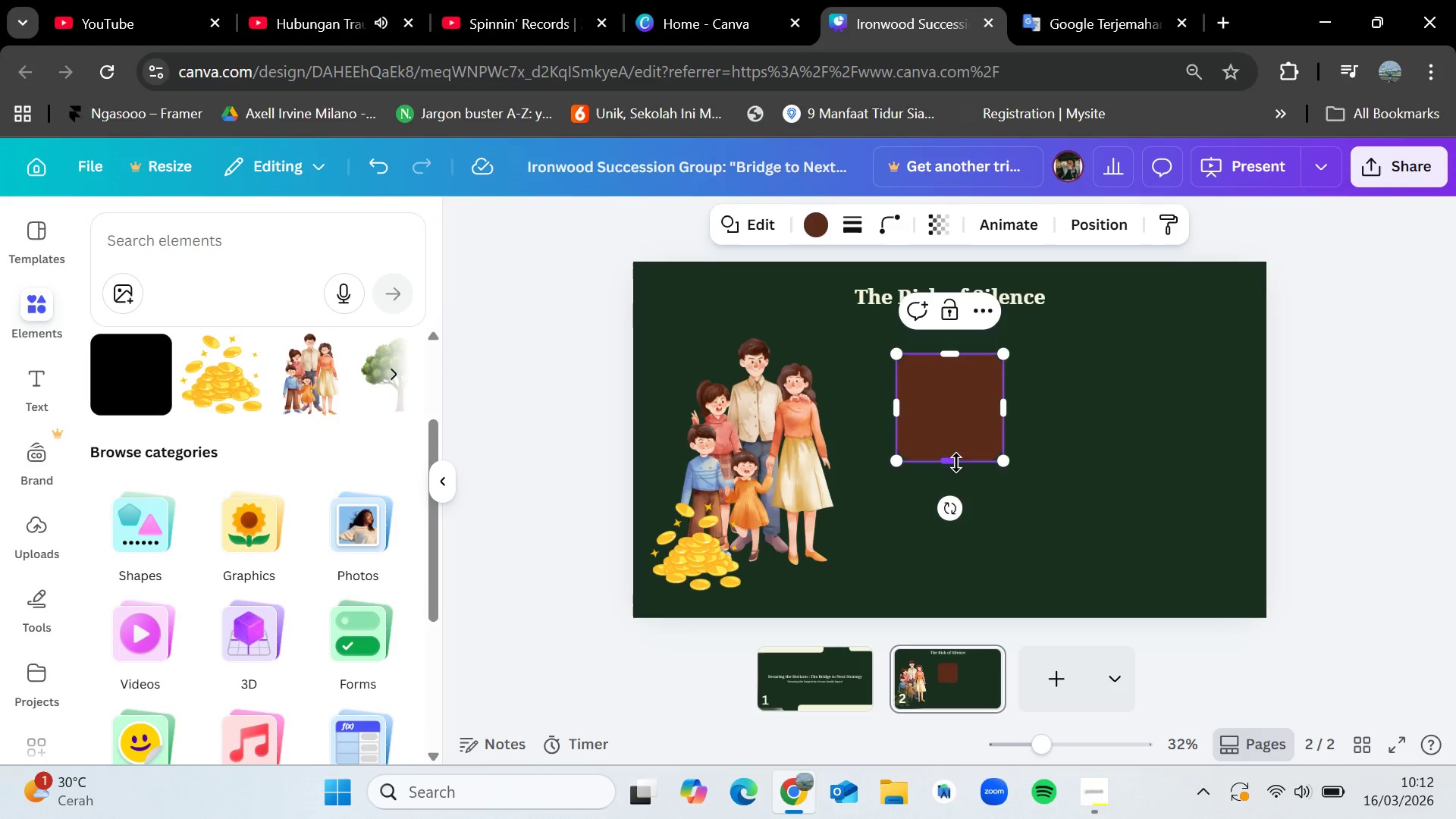 
left_click_drag(start_coordinate=[956, 462], to_coordinate=[946, 573])
 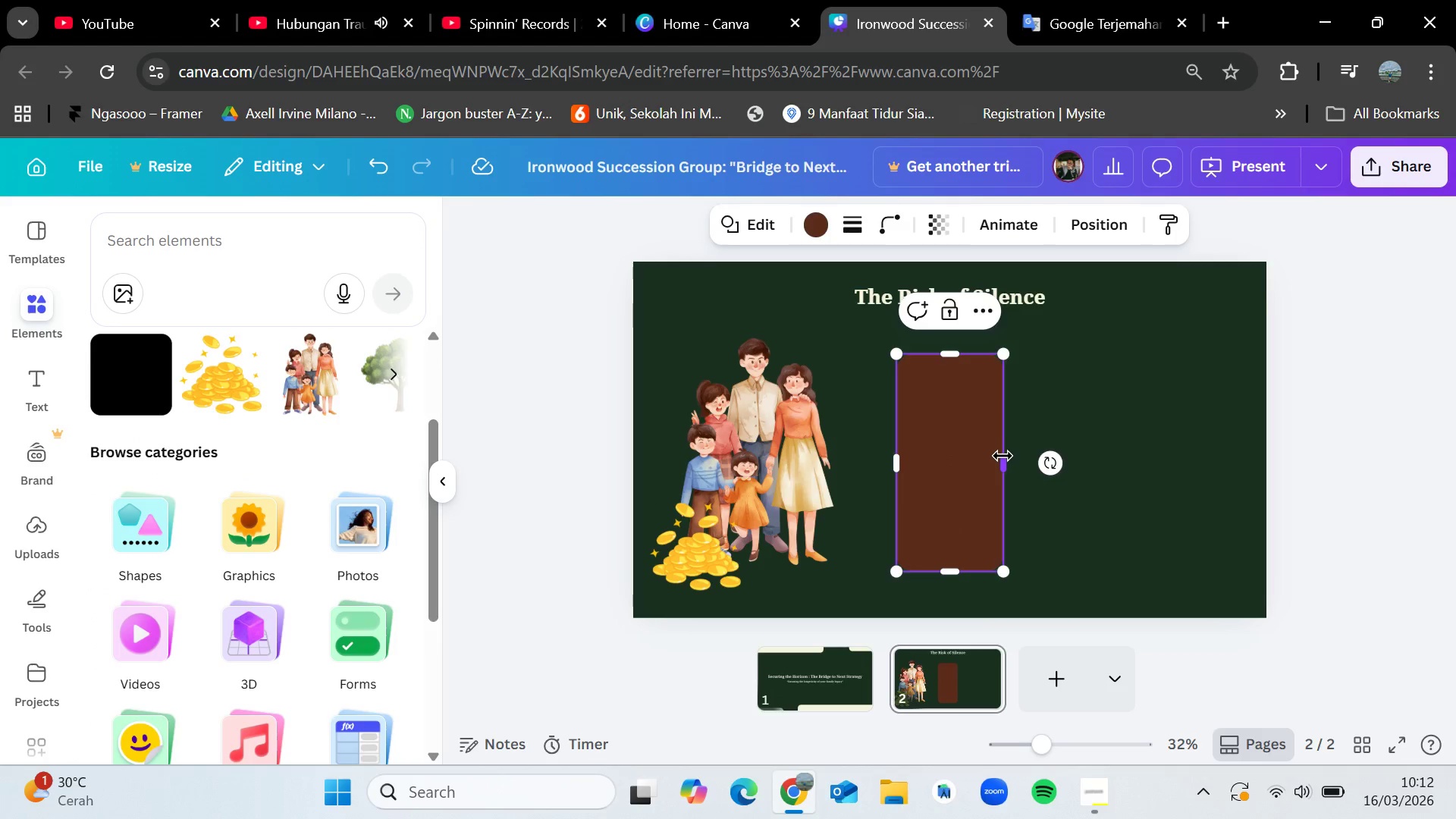 
left_click_drag(start_coordinate=[1003, 457], to_coordinate=[1173, 417])
 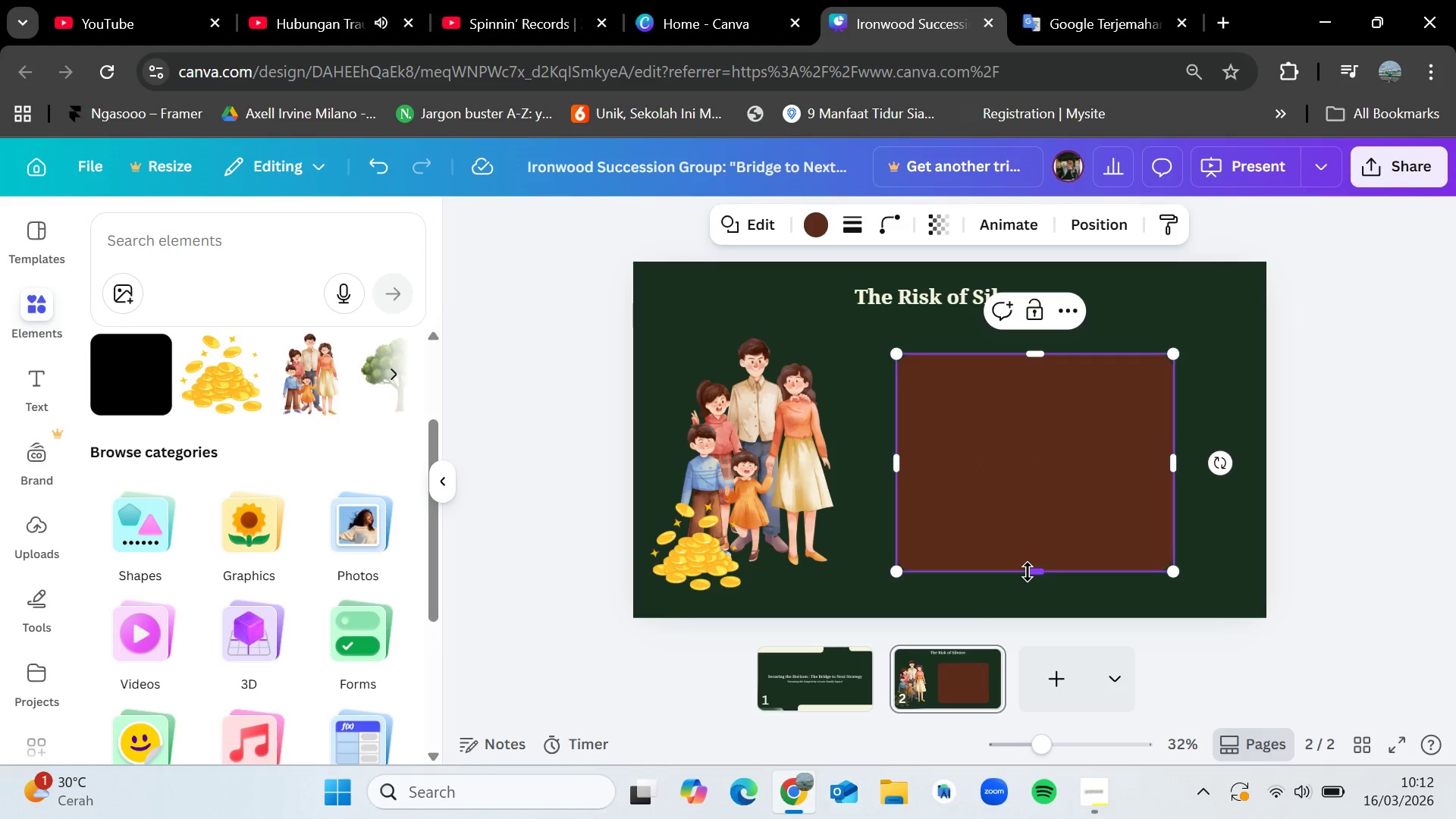 
left_click_drag(start_coordinate=[1028, 572], to_coordinate=[1028, 535])
 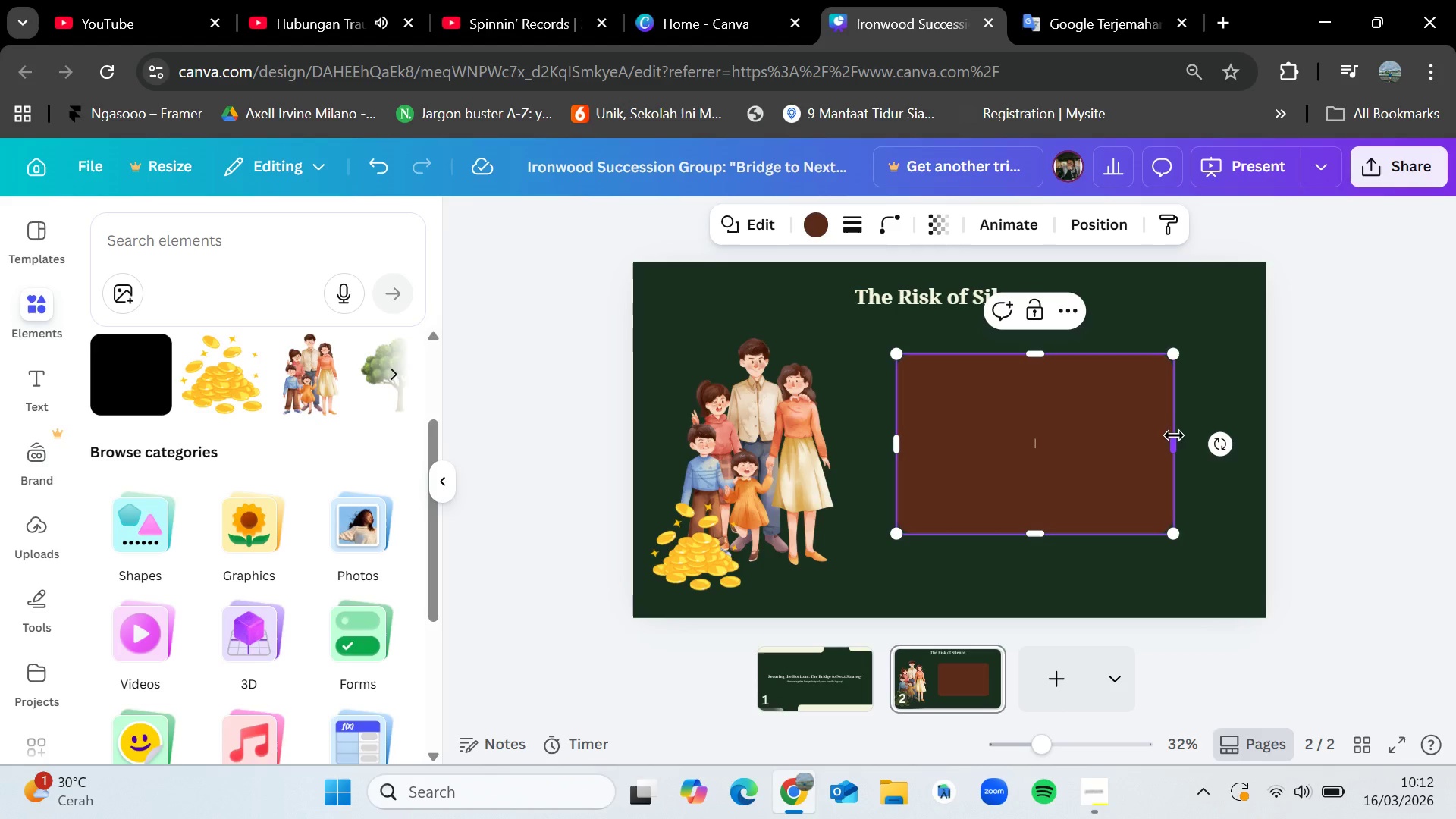 
left_click_drag(start_coordinate=[1174, 438], to_coordinate=[1215, 437])
 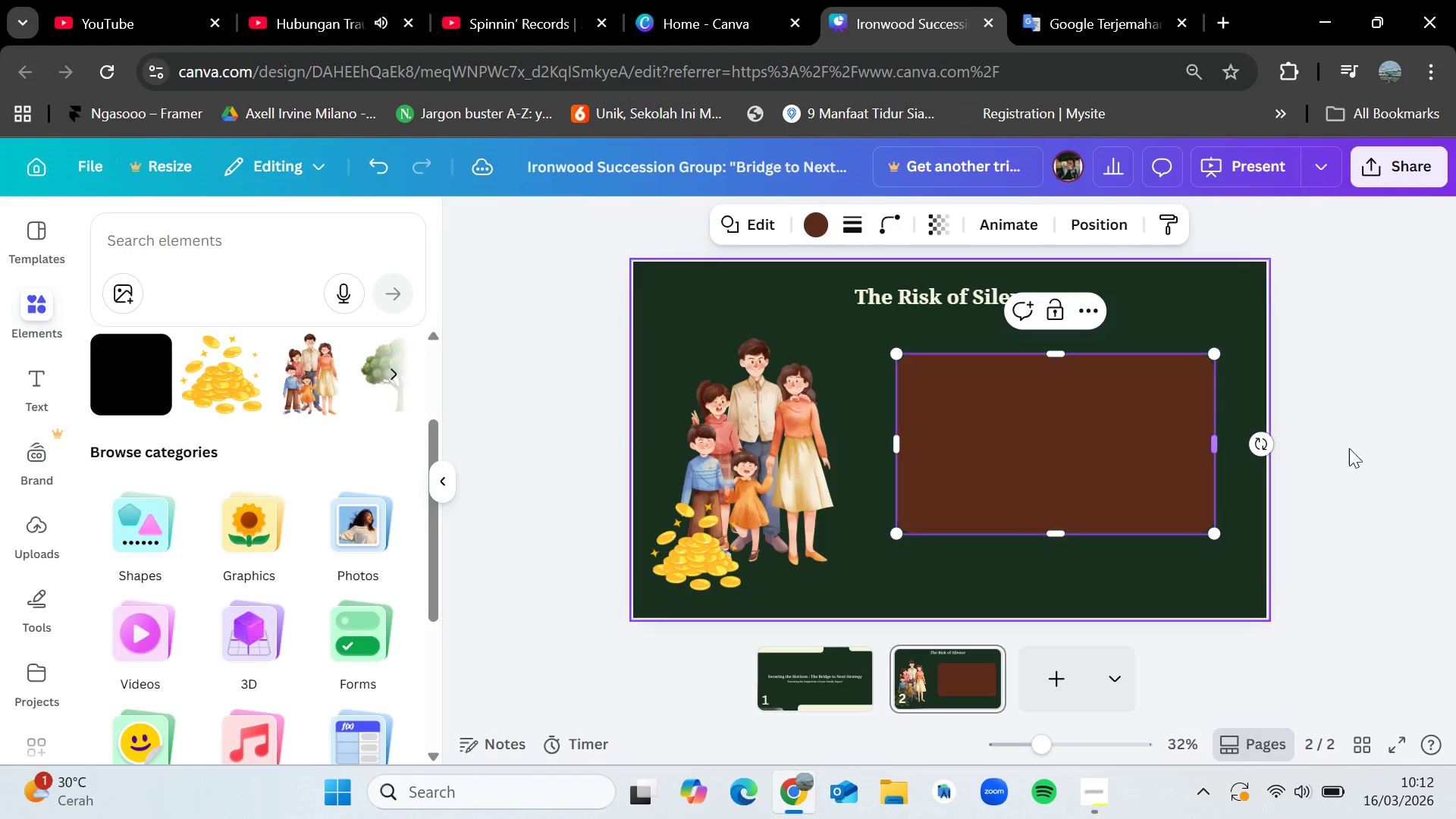 
left_click([1442, 441])
 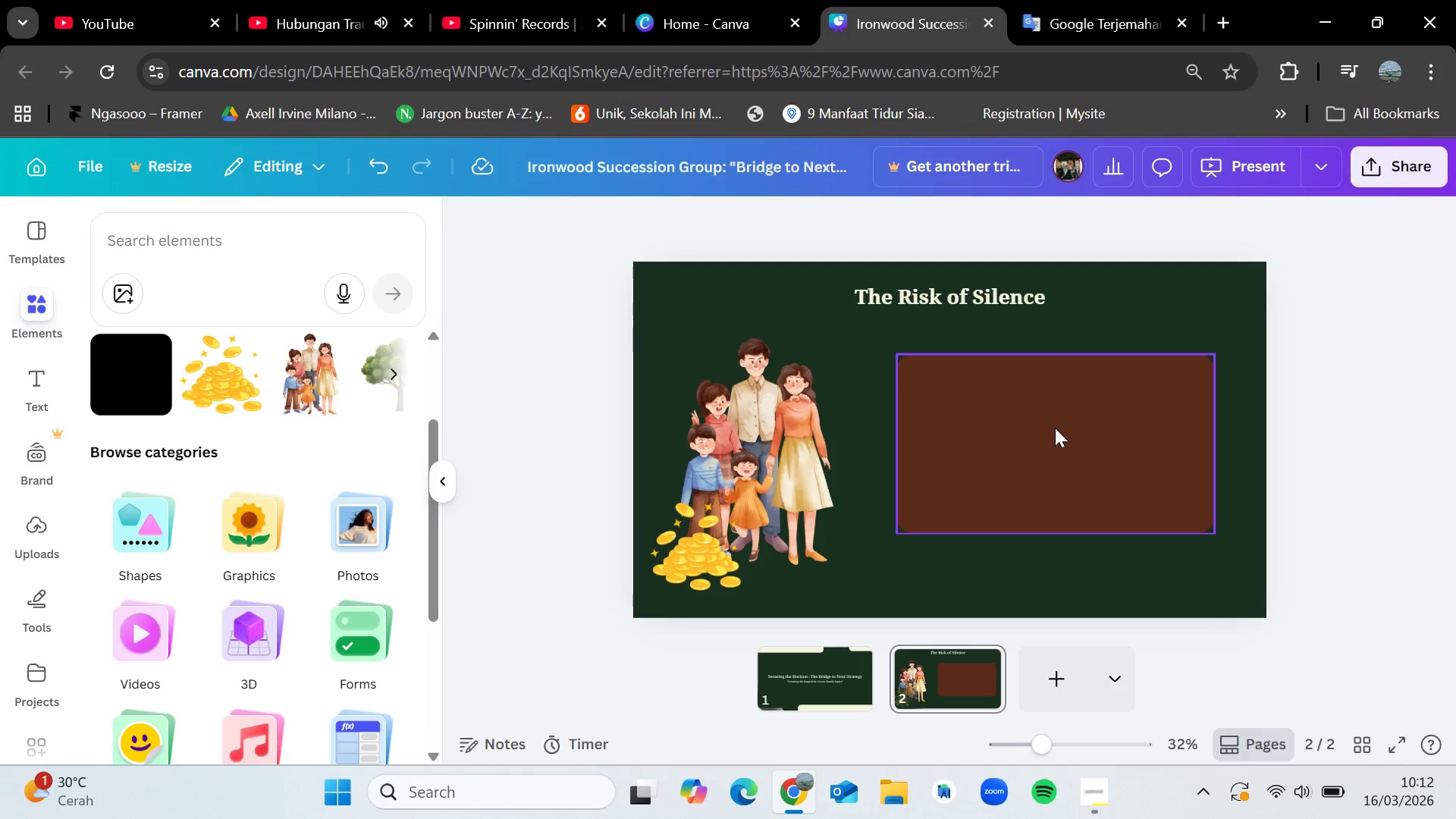 
left_click([1055, 428])
 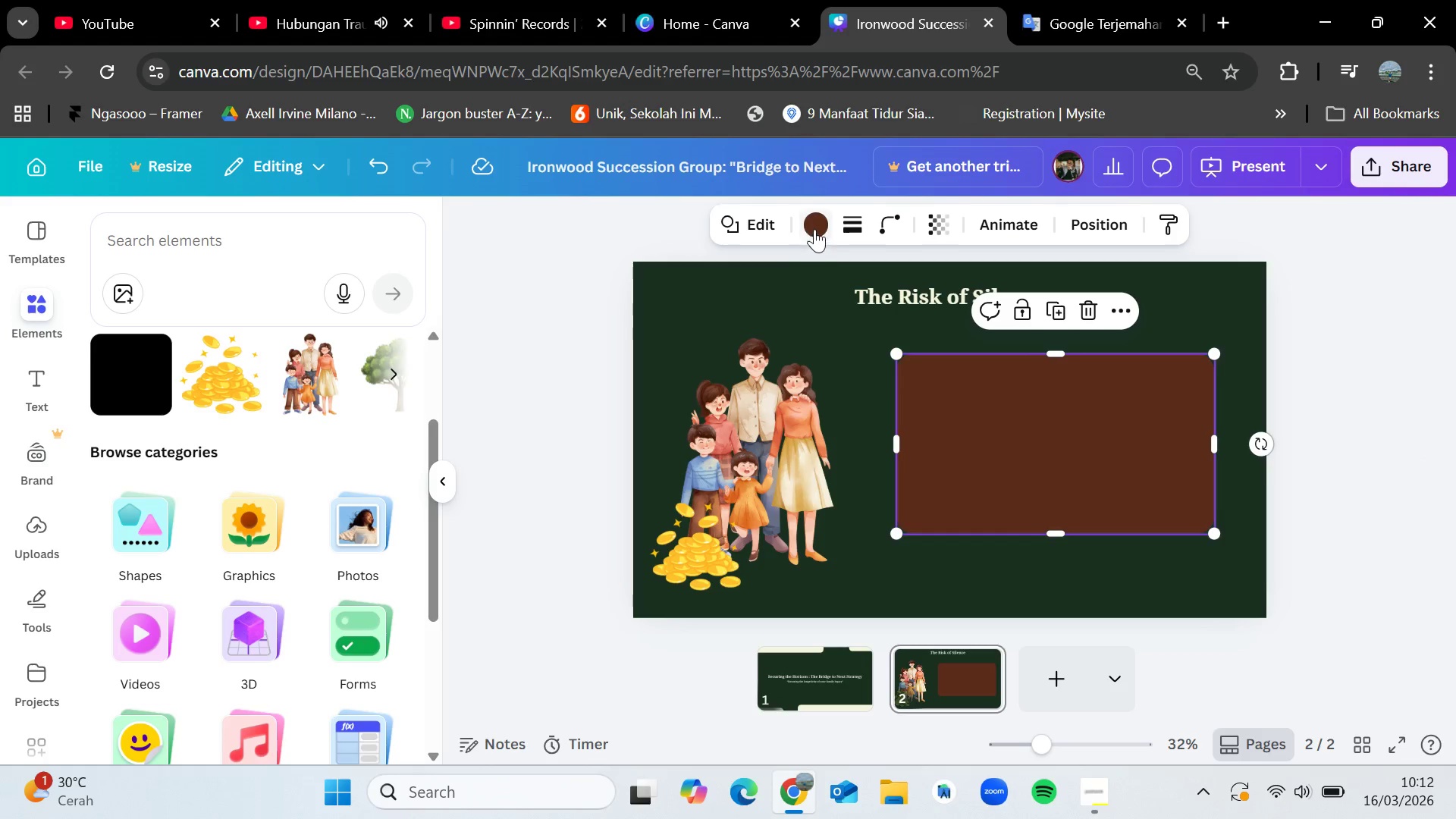 
left_click([816, 220])
 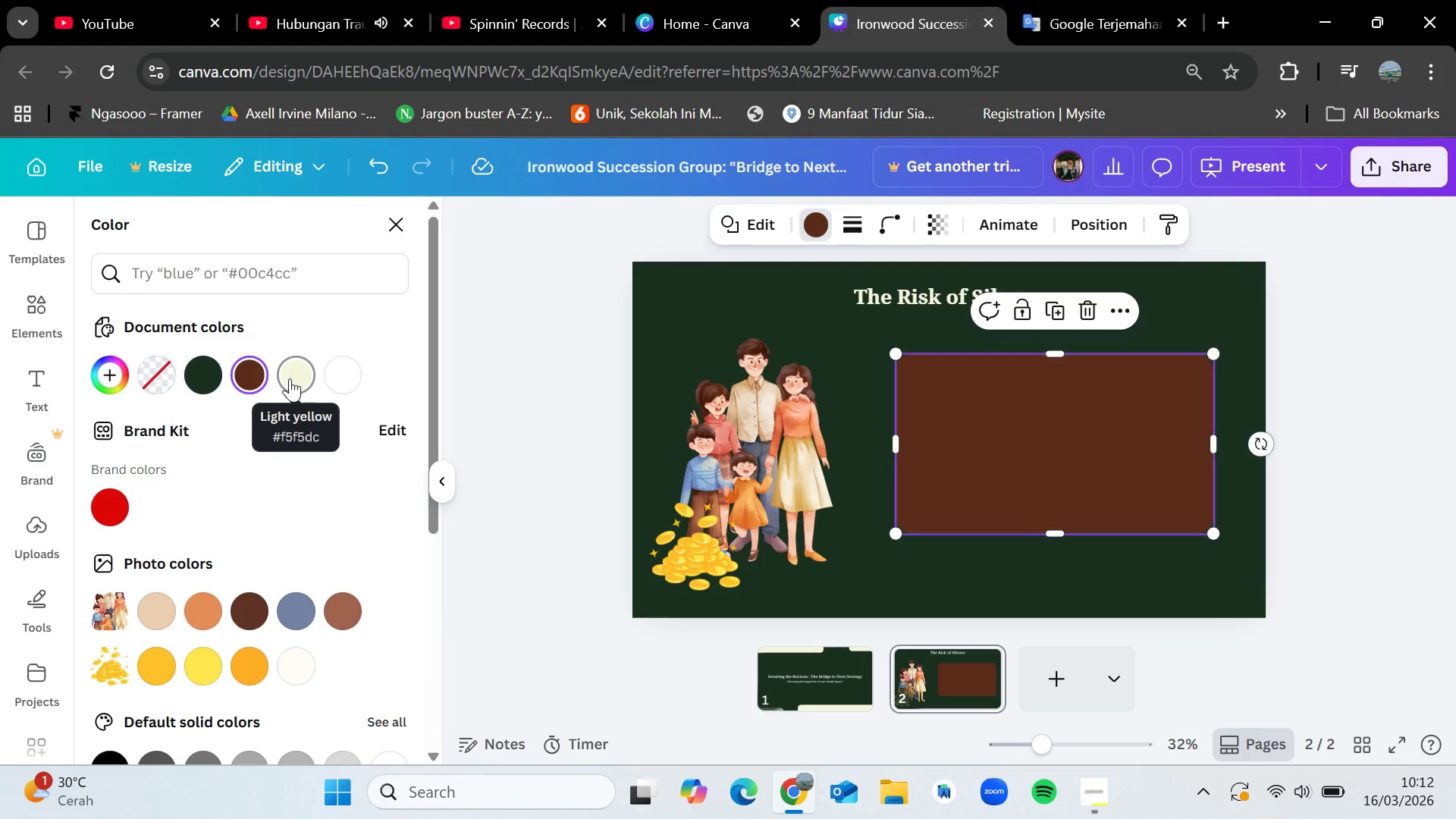 
left_click([290, 378])
 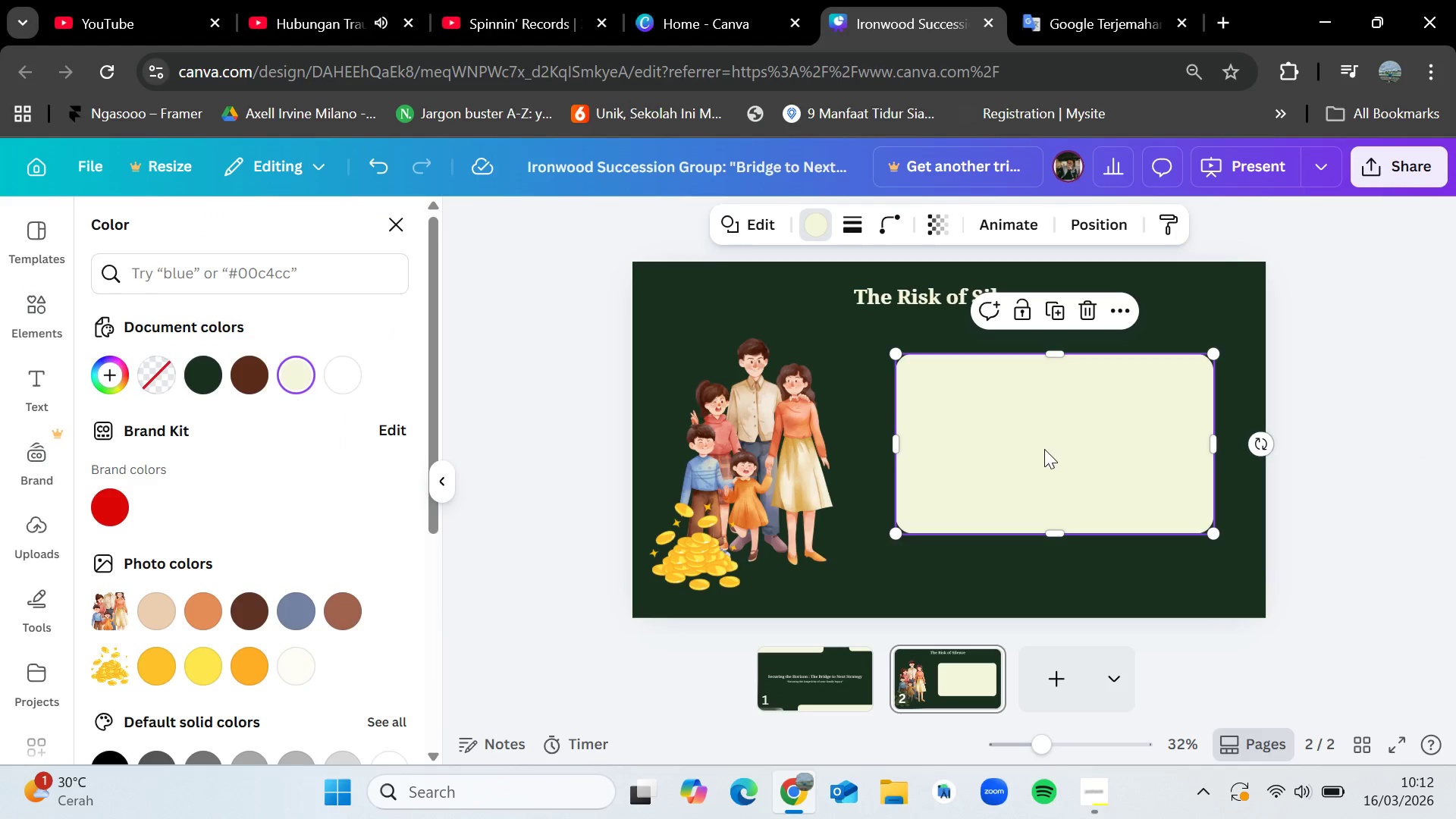 
left_click([1062, 454])
 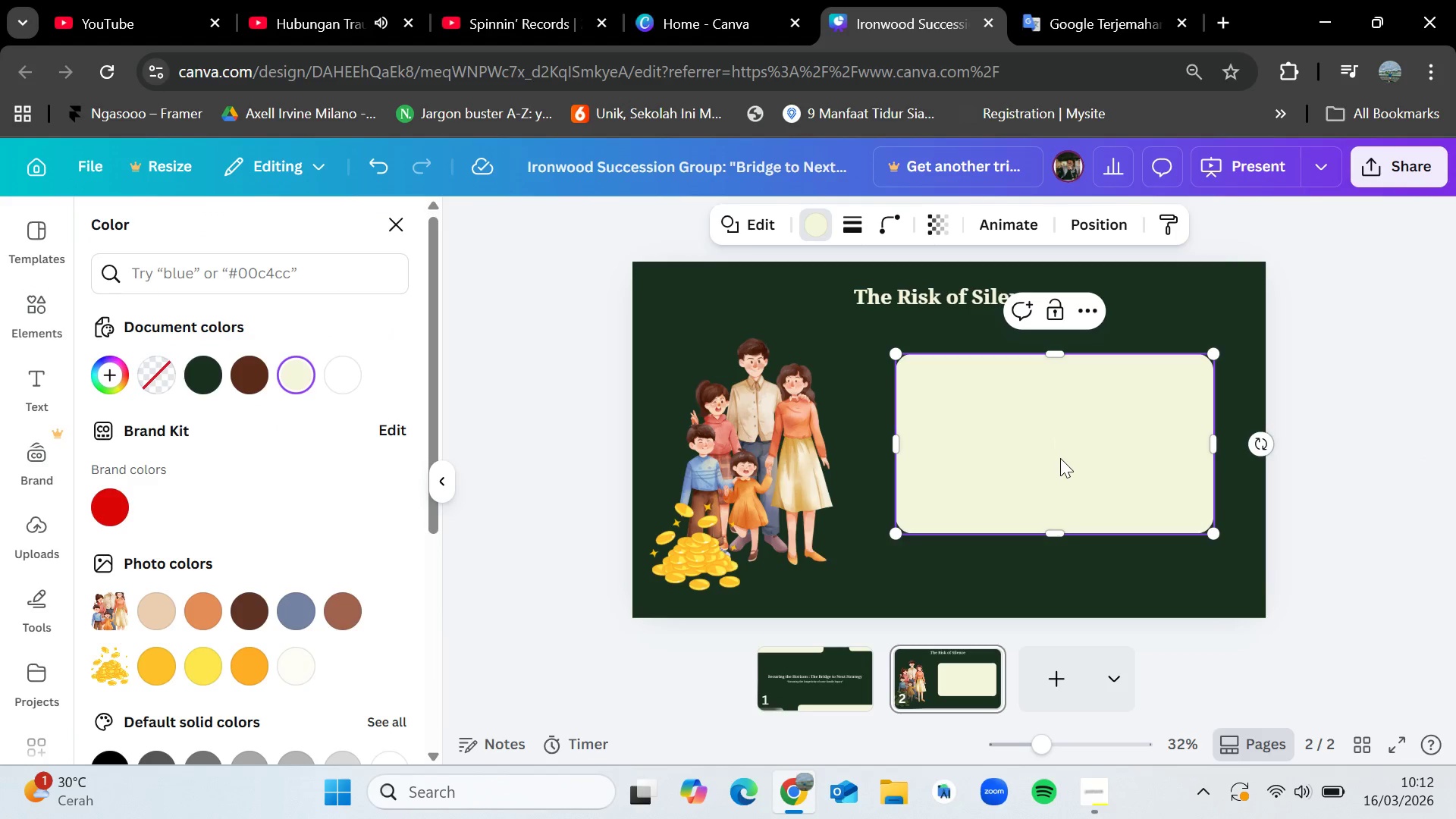 
left_click_drag(start_coordinate=[1060, 458], to_coordinate=[1060, 468])
 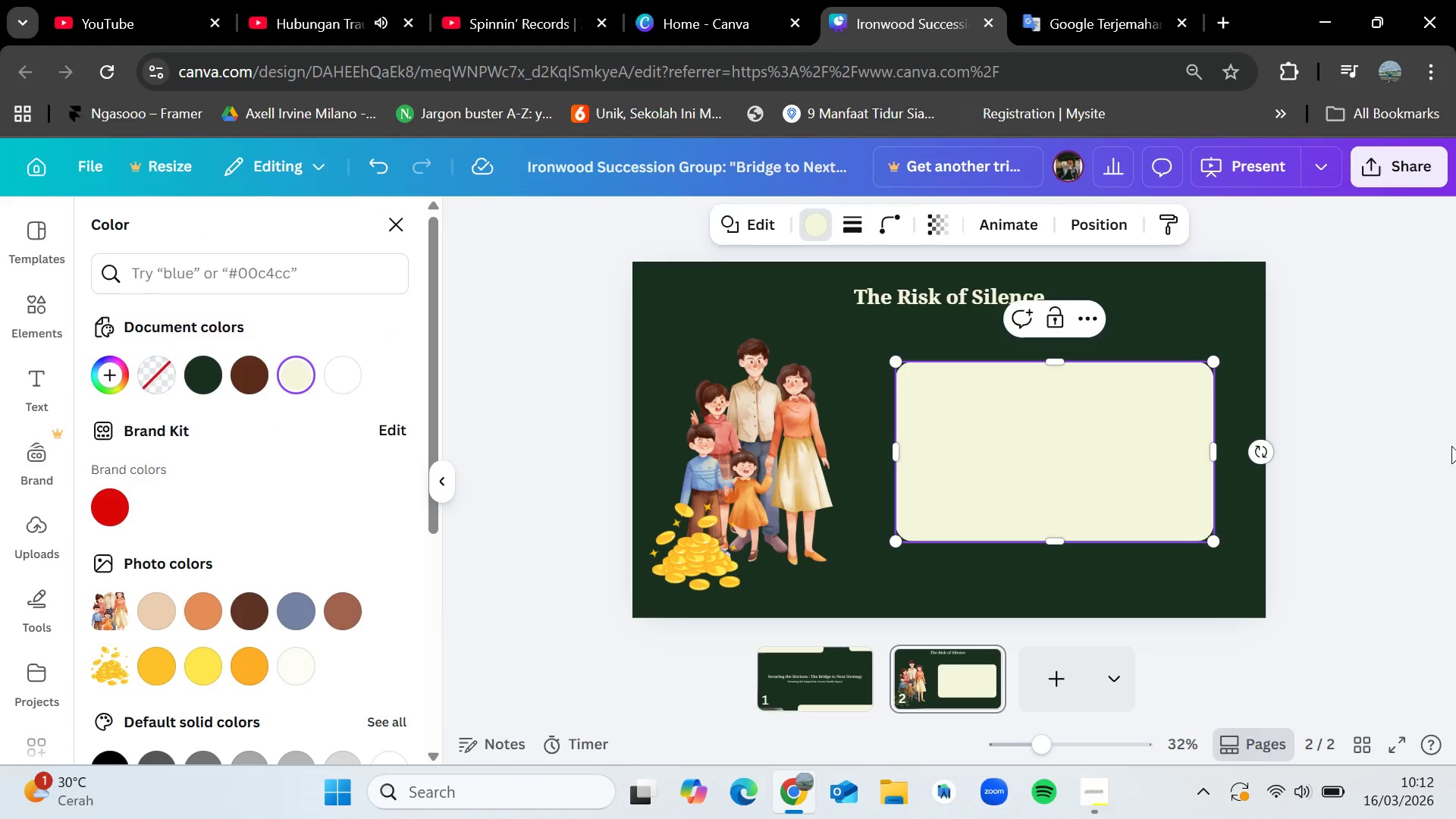 
left_click([1451, 446])
 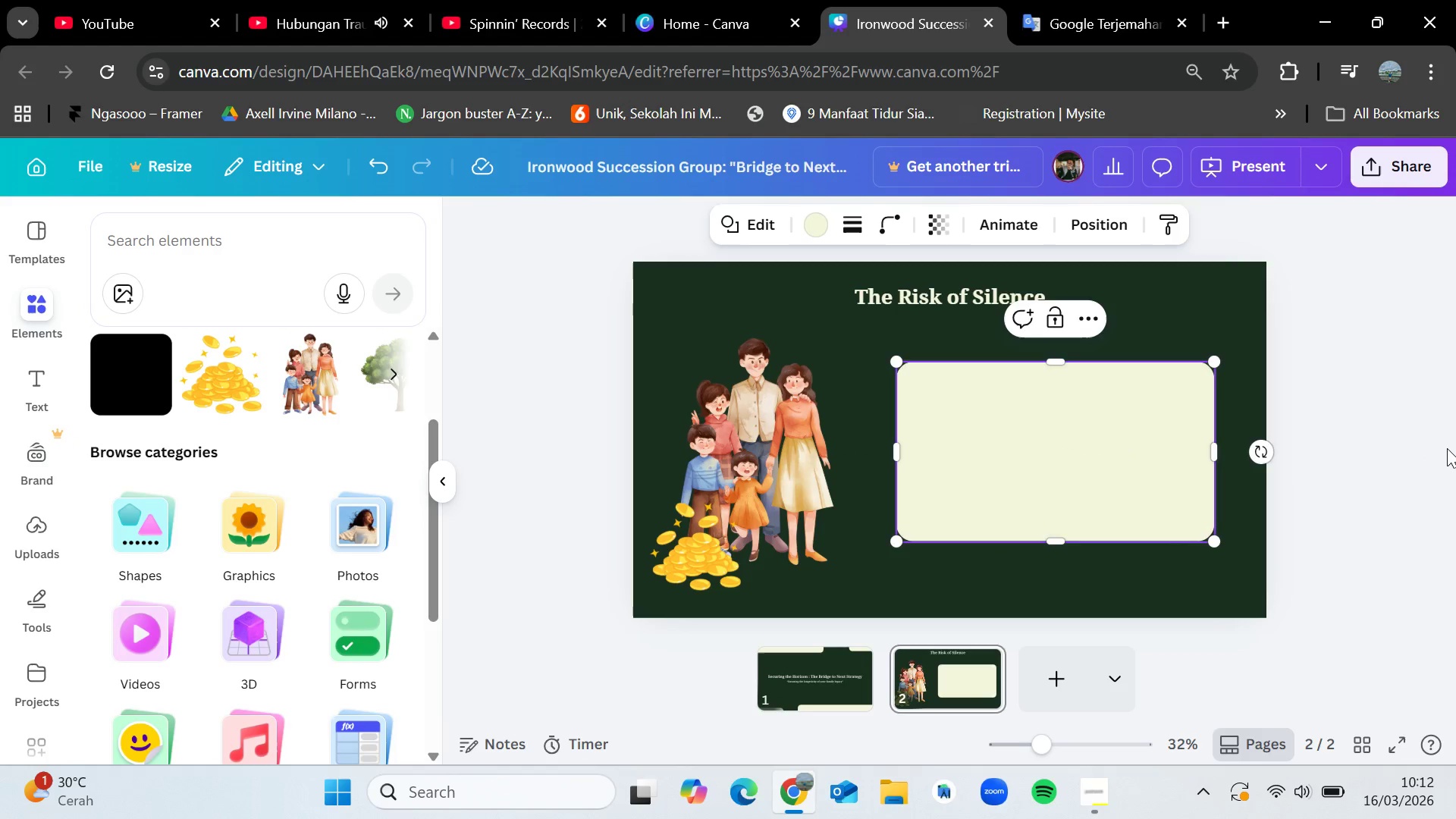 
left_click([1446, 448])
 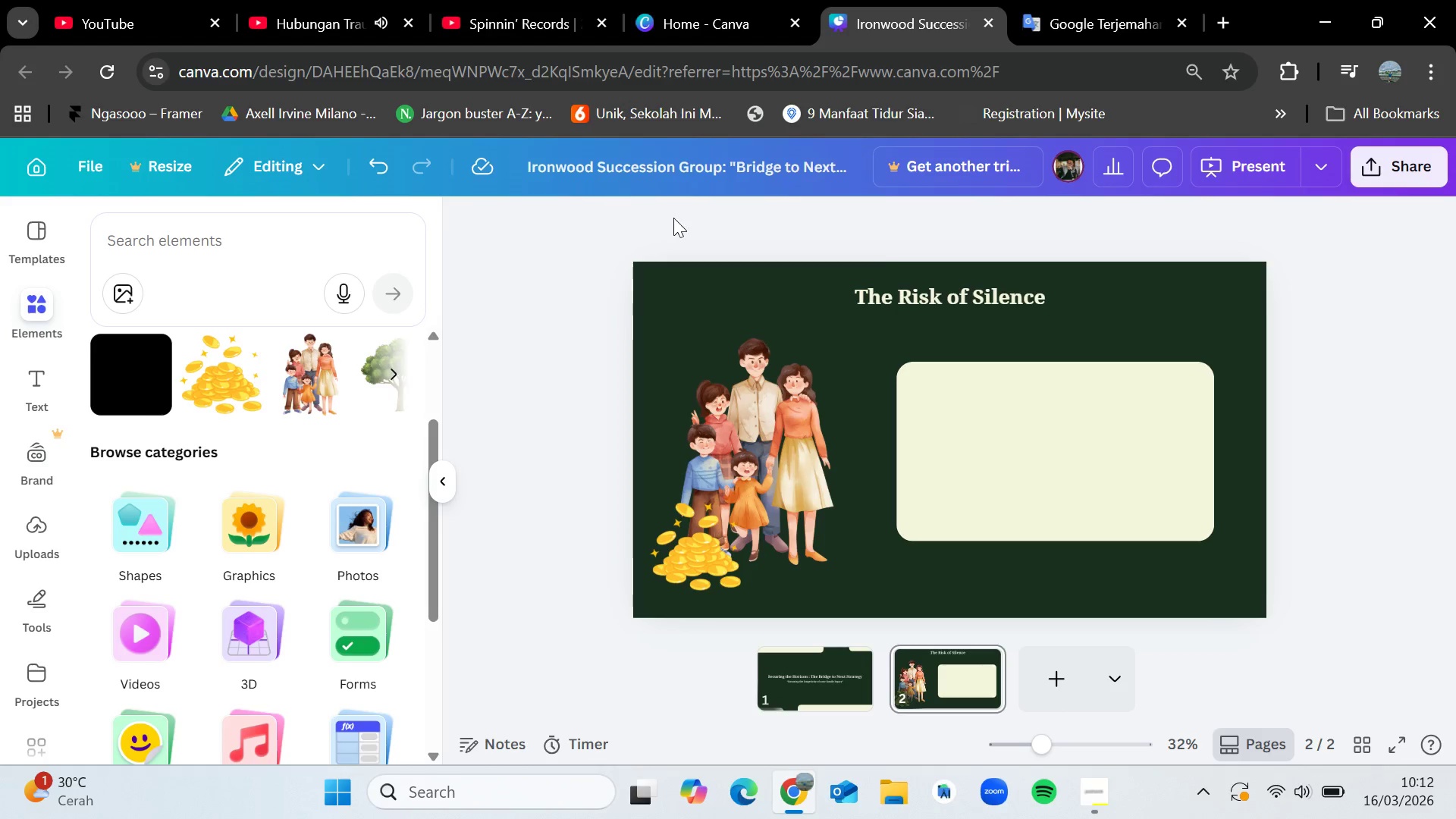 
wait(7.22)
 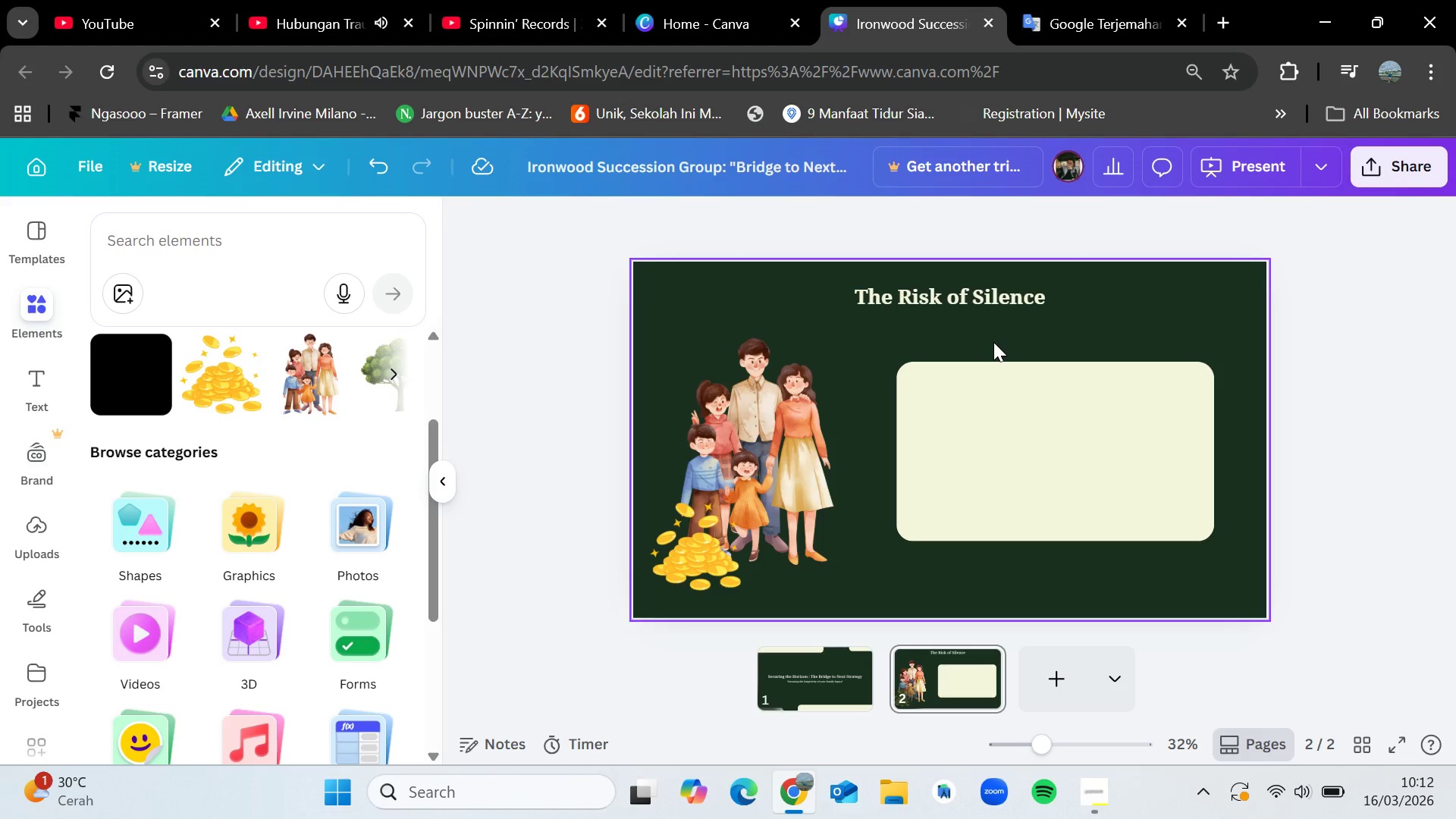 
left_click([940, 295])
 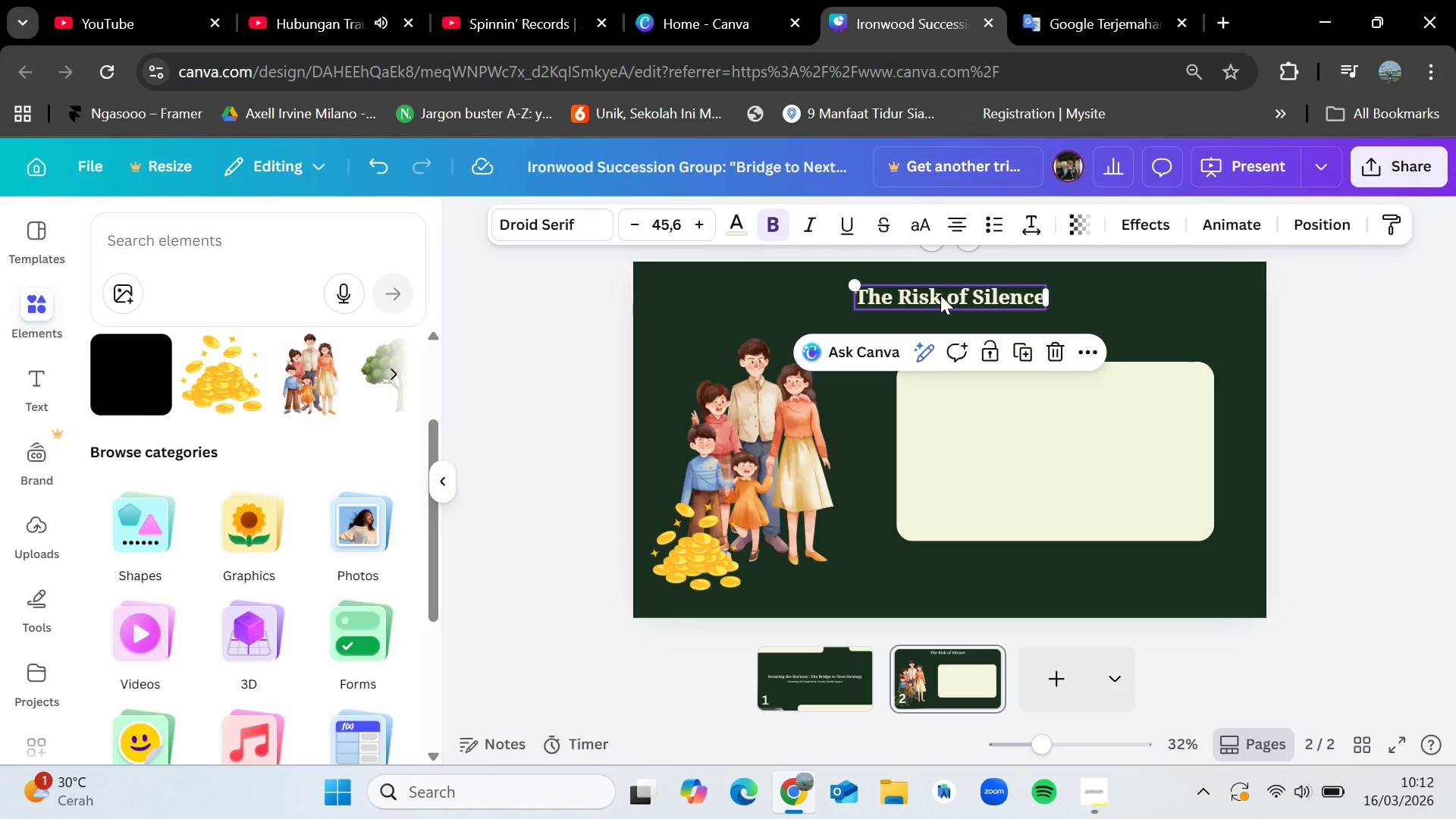 
key(Control+C)
 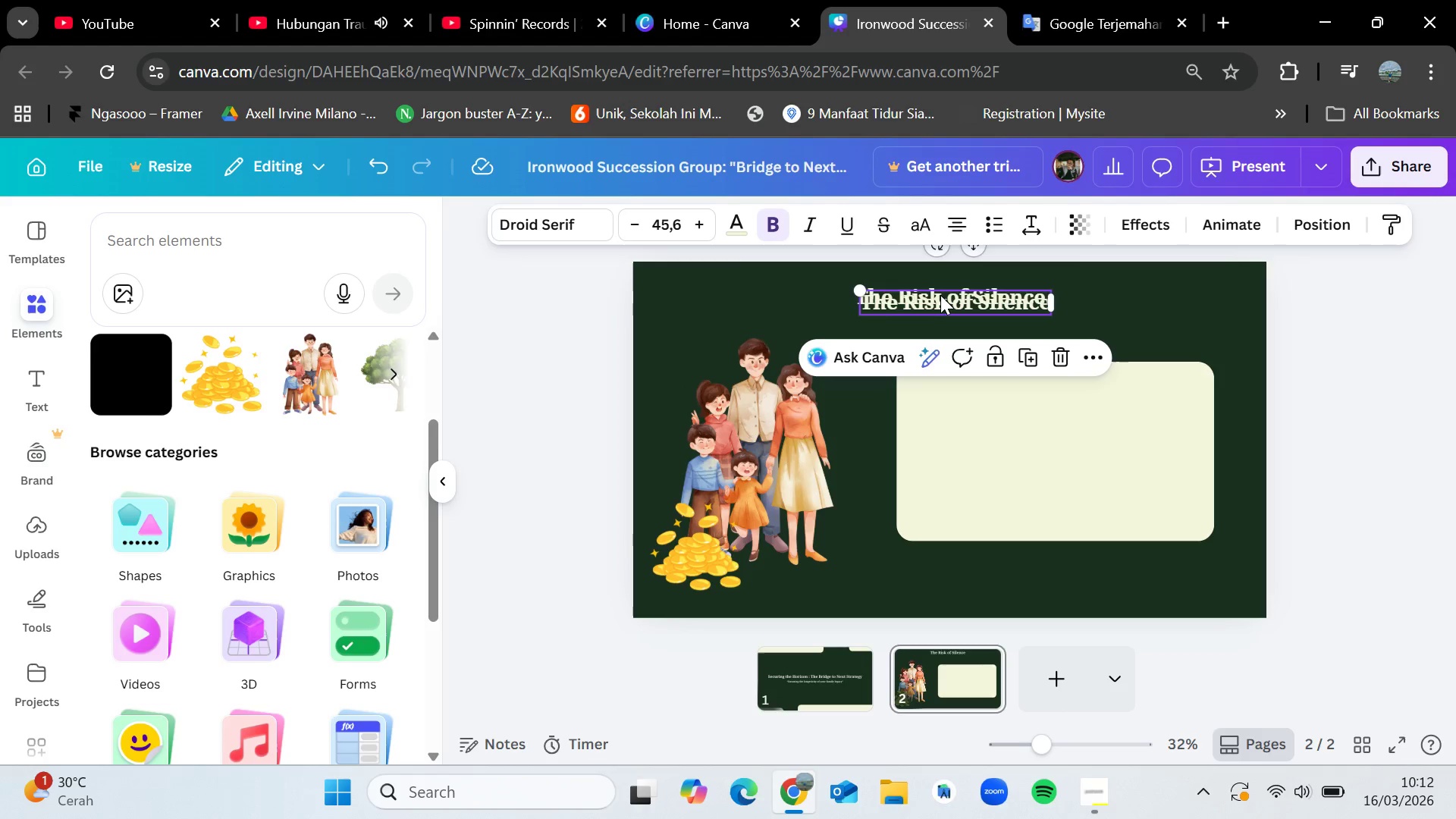 
key(Control+V)
 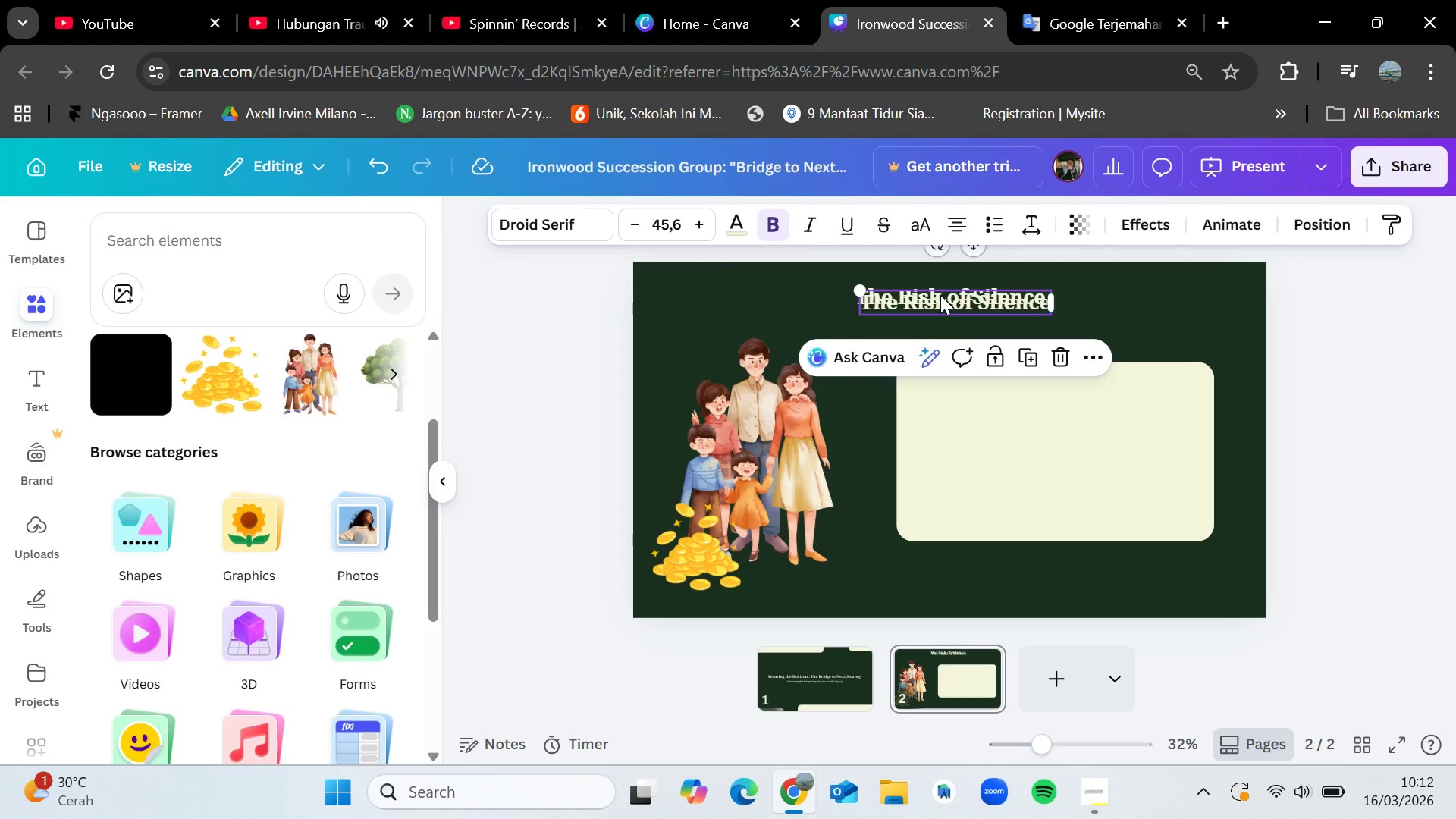 
left_click_drag(start_coordinate=[940, 295], to_coordinate=[1009, 423])
 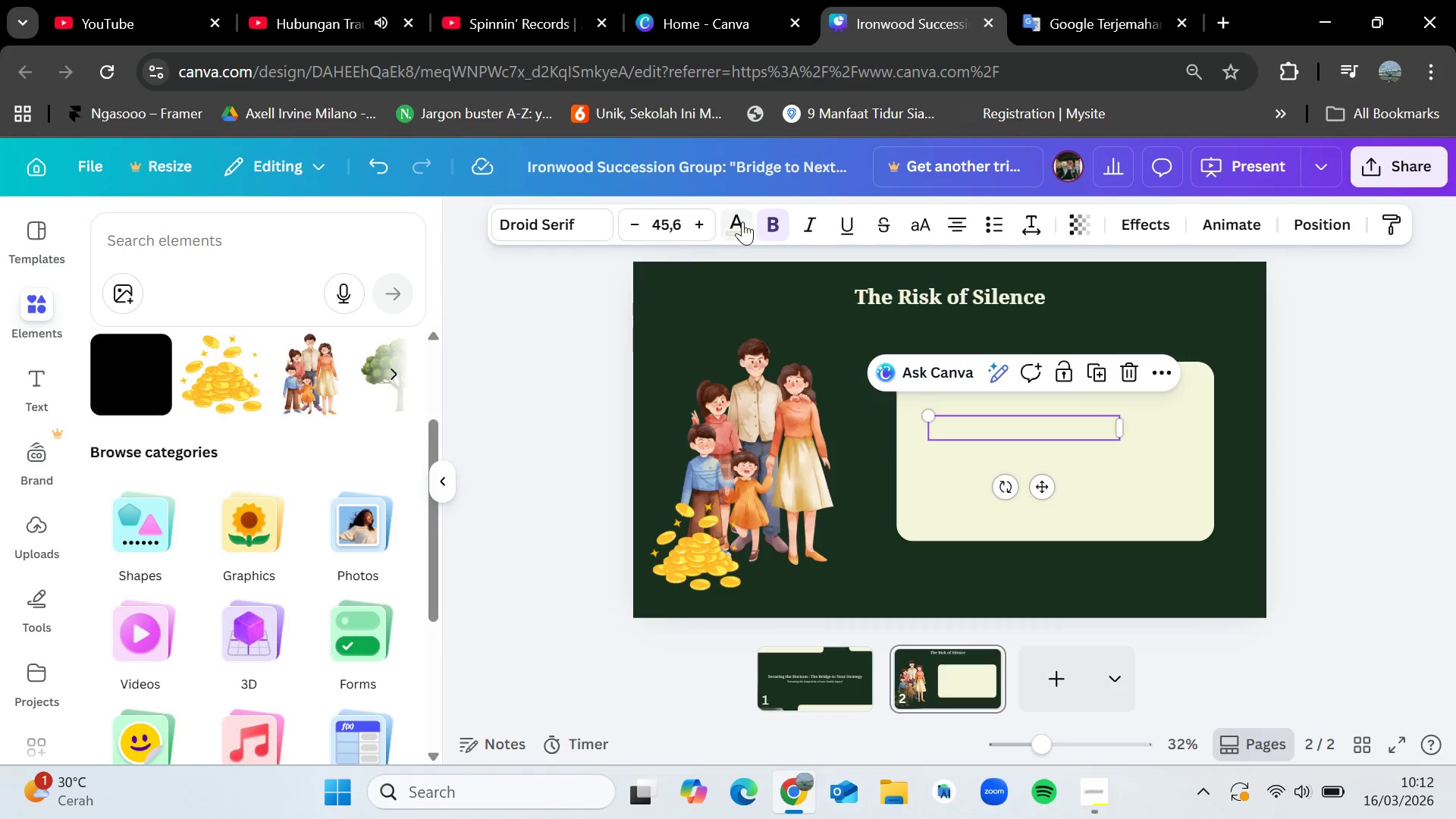 
left_click([742, 221])
 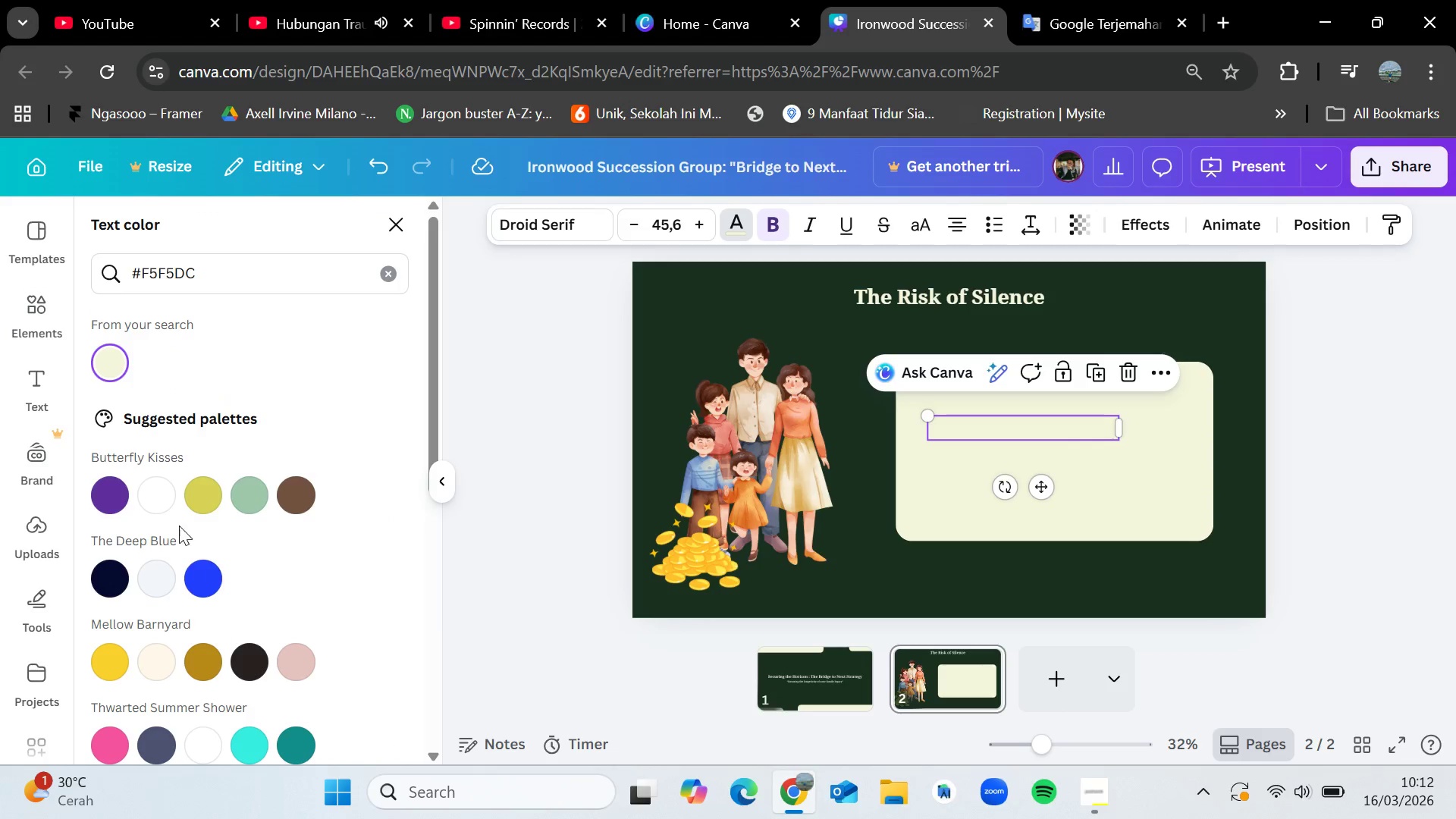 
left_click([160, 498])
 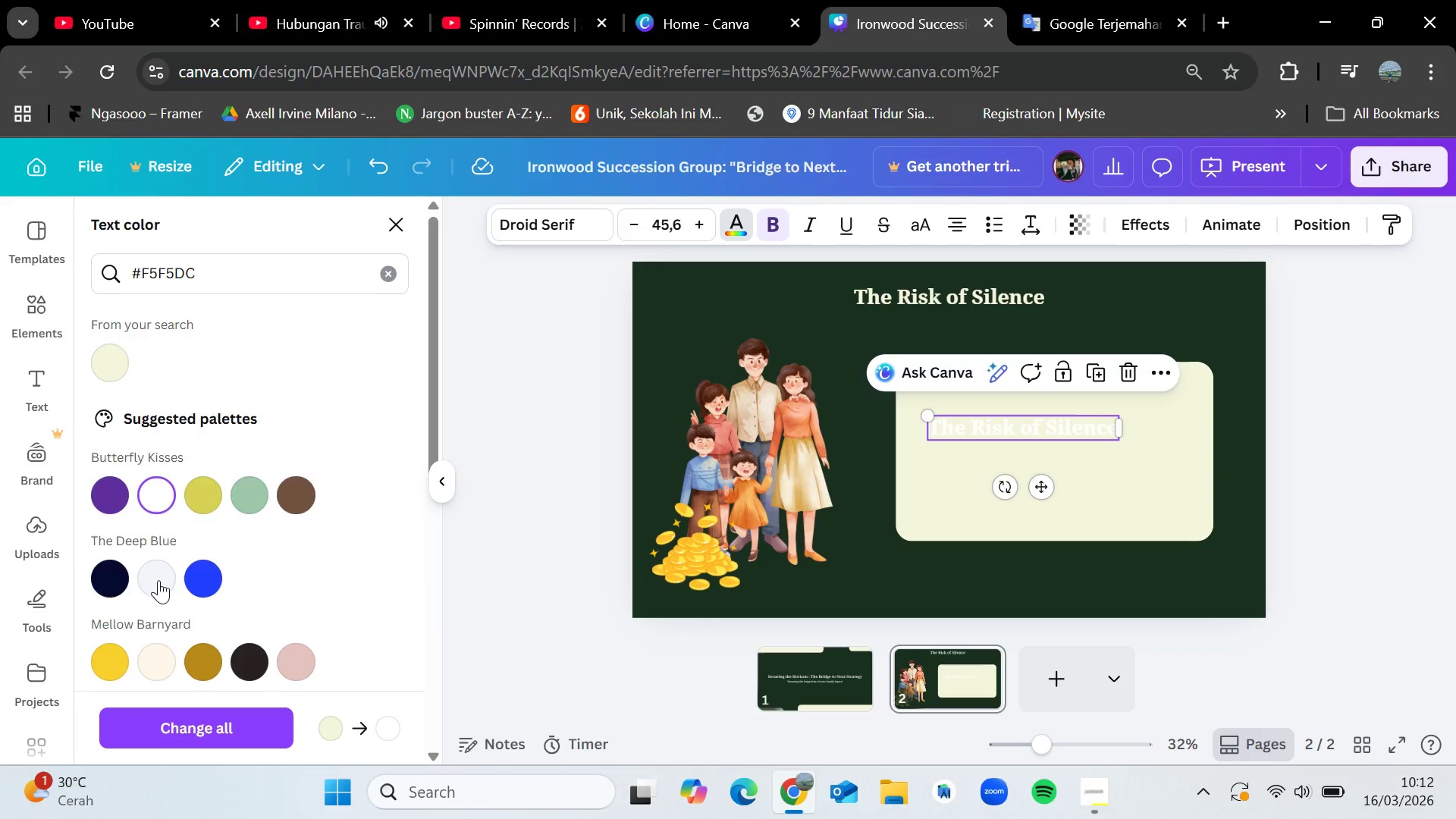 
left_click([111, 577])
 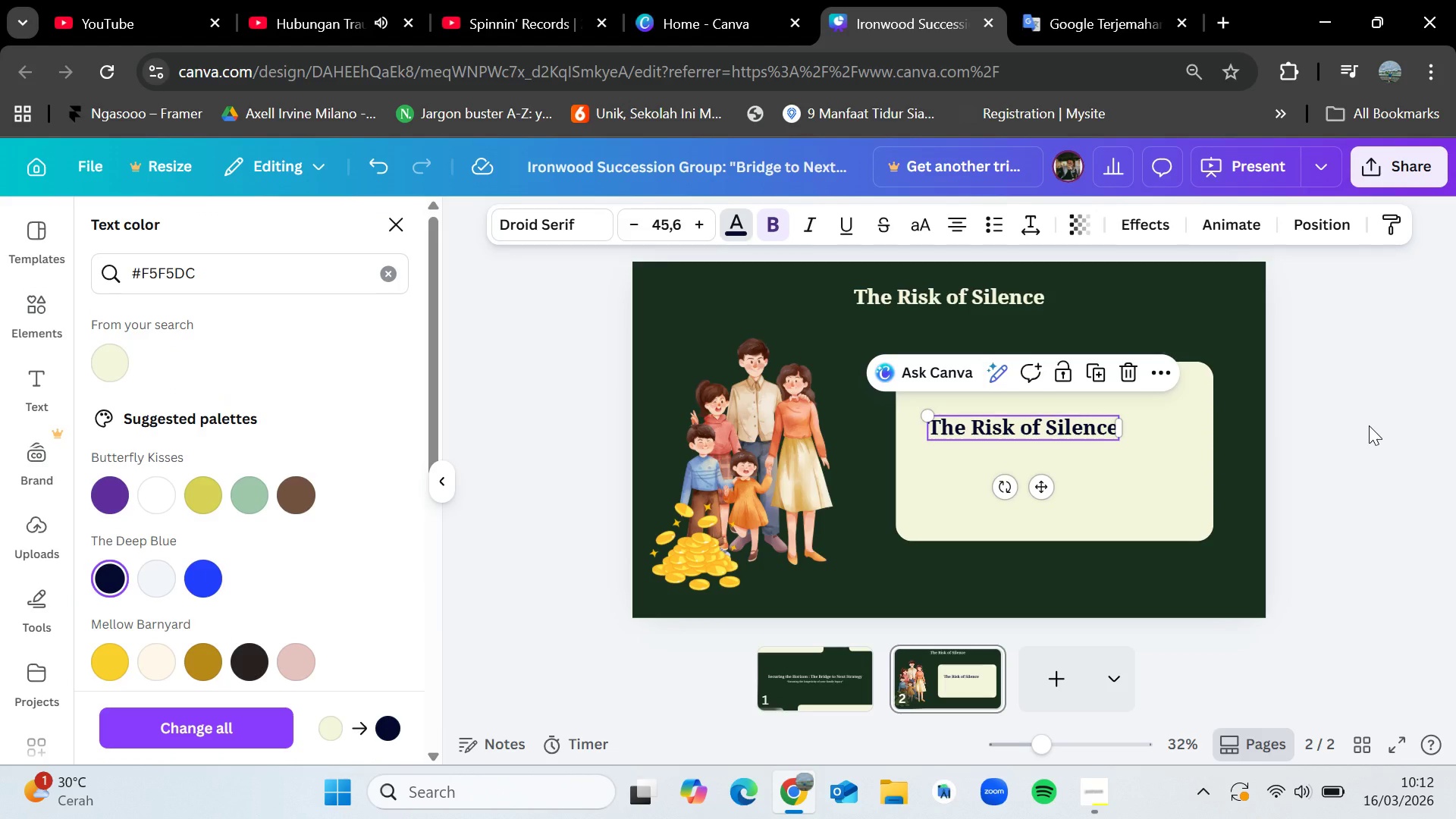 
wait(8.59)
 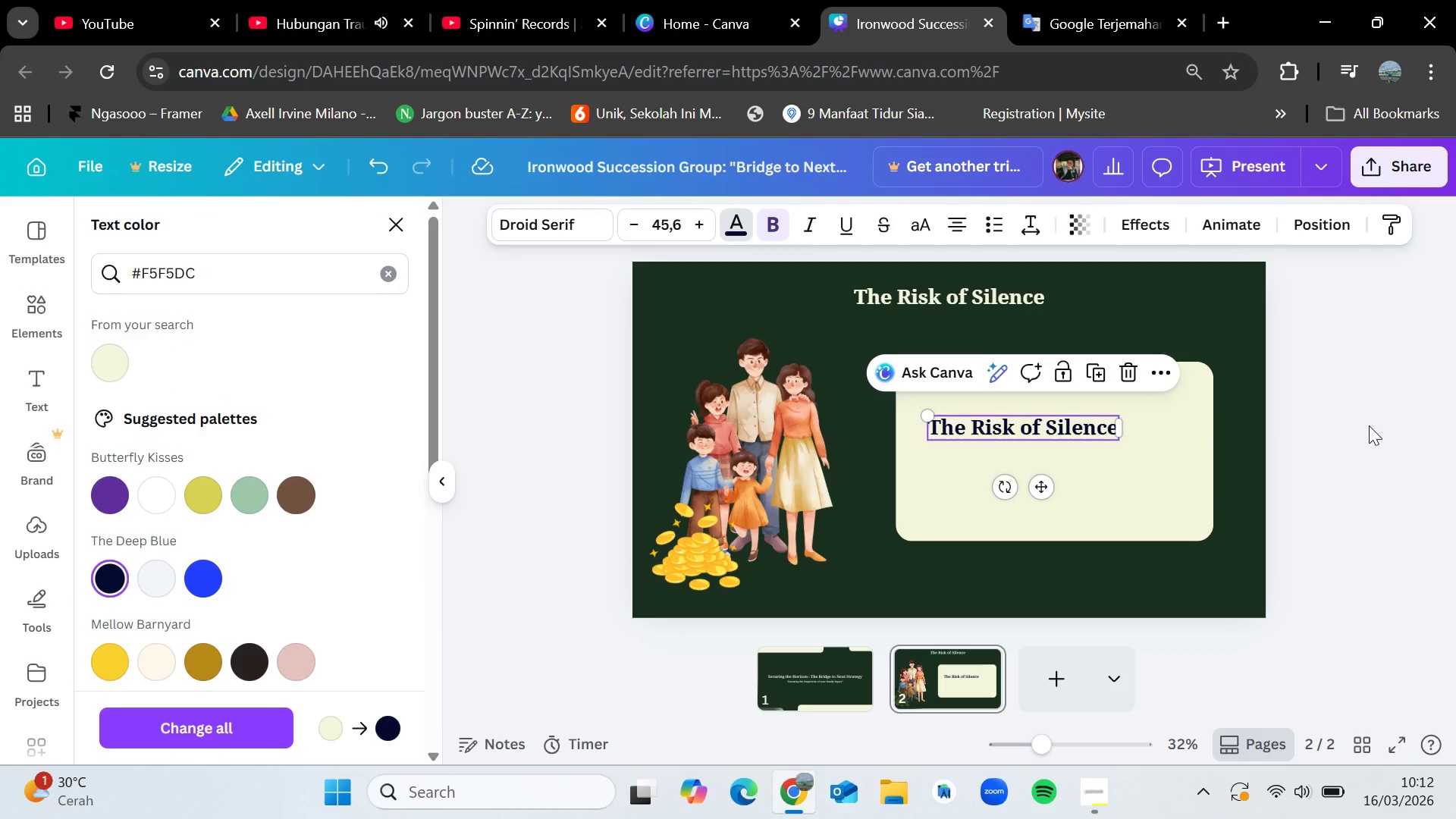 
double_click([1066, 421])
 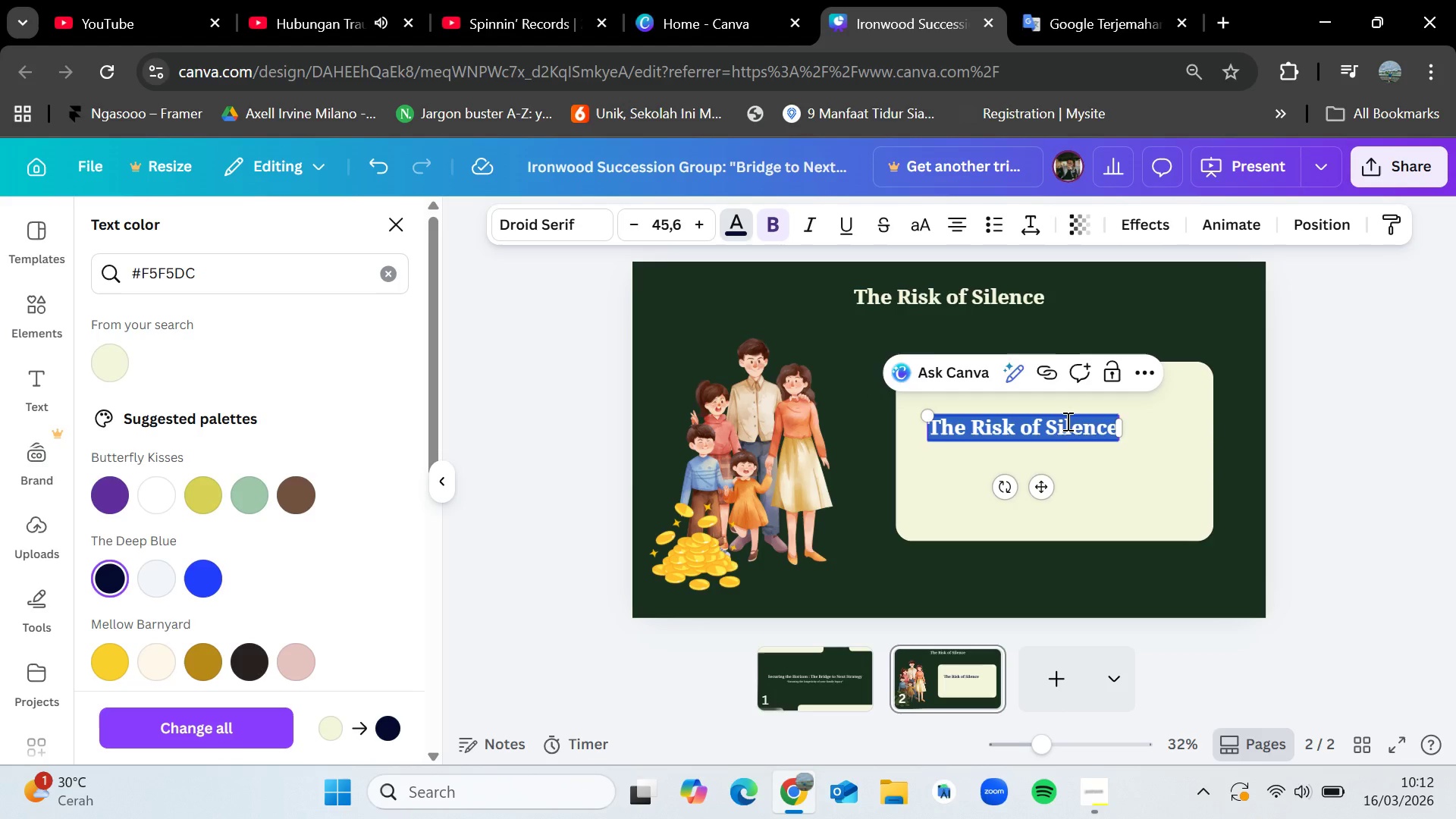 
key(Backspace)
type(70% of family wealth is lost in the scond)
key(Backspace)
key(Backspace)
key(Backspace)
key(Backspace)
type(econd generation)
 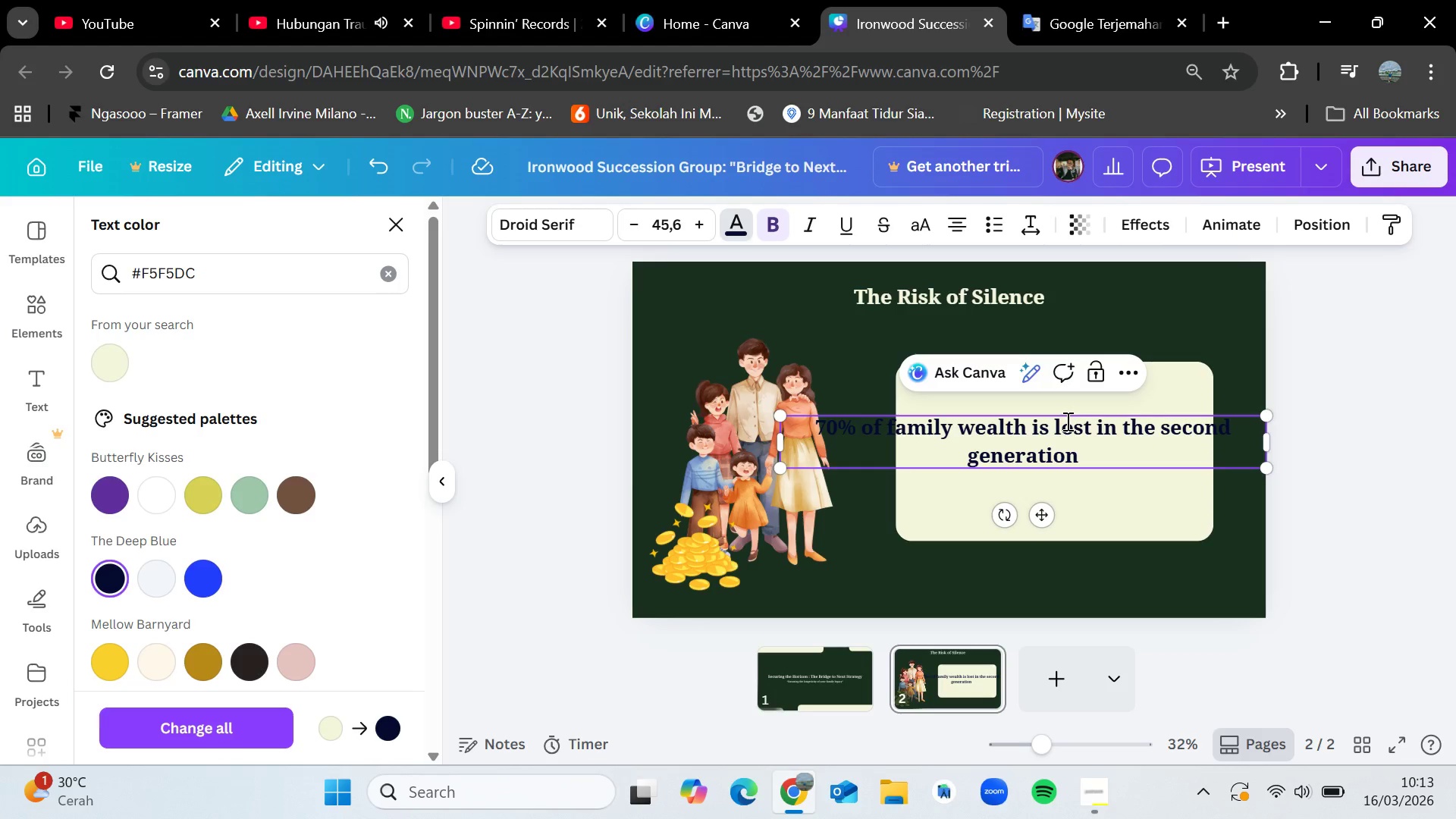 
left_click_drag(start_coordinate=[1267, 447], to_coordinate=[1055, 442])
 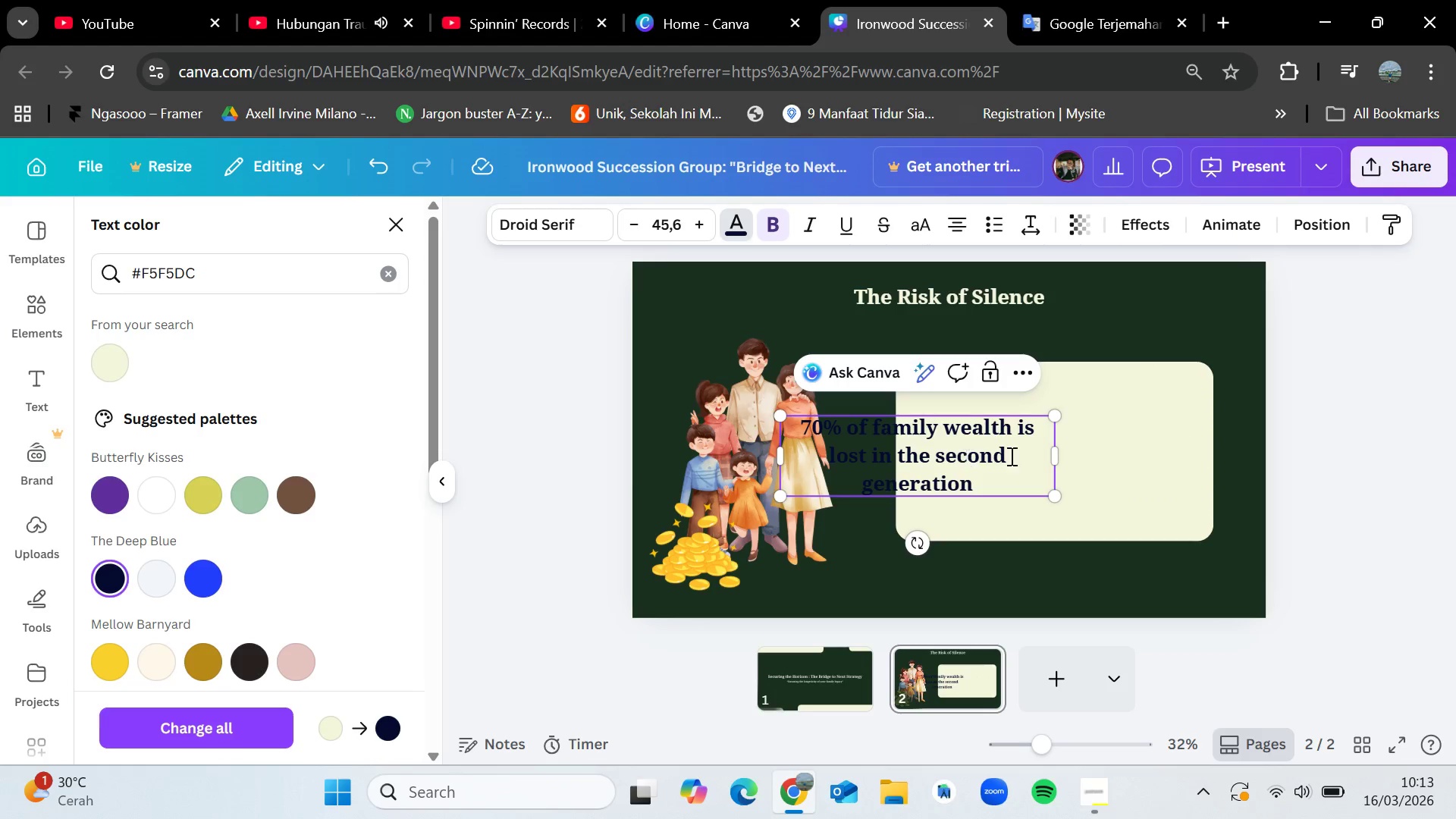 
left_click([1251, 448])
 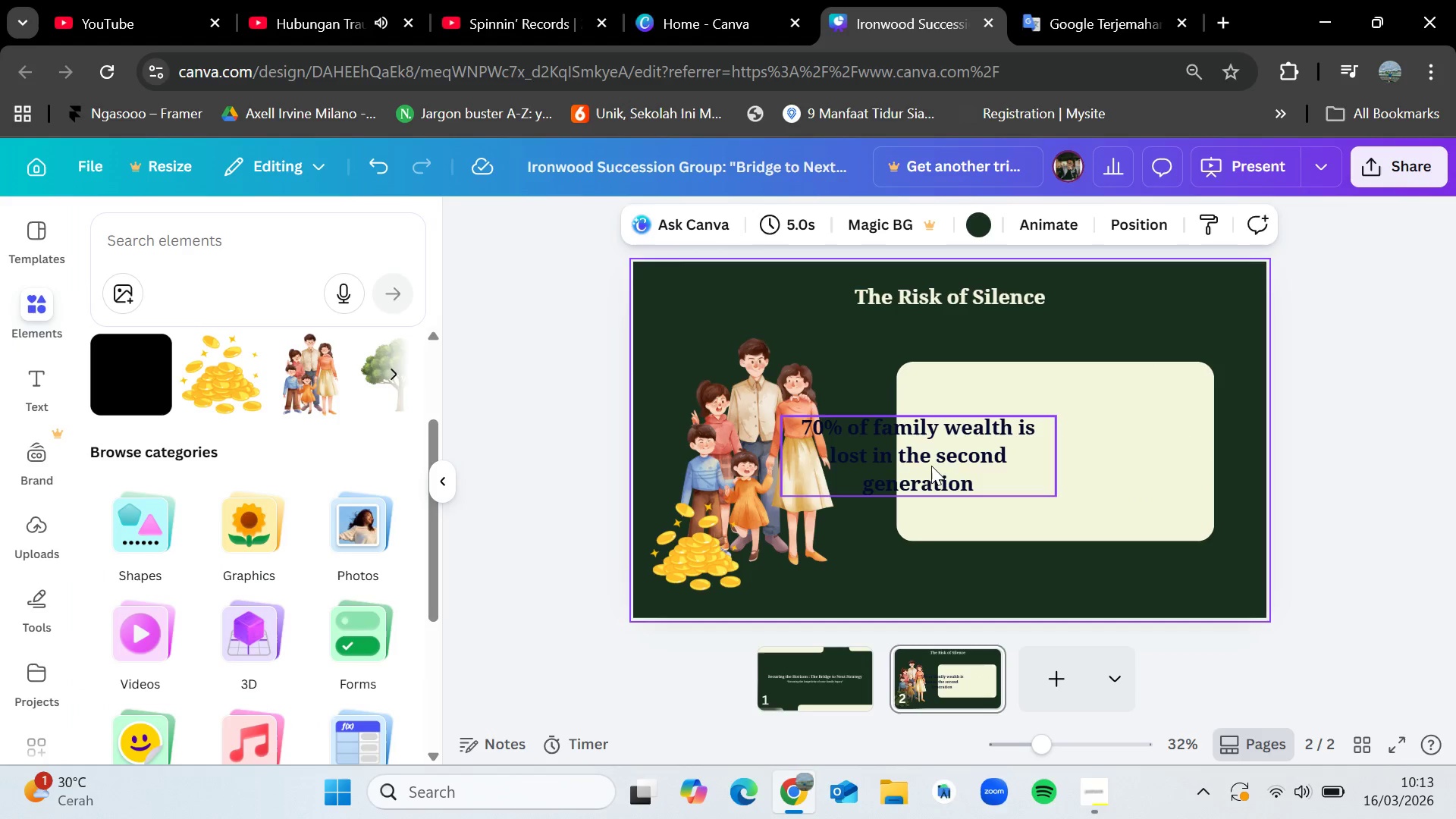 
left_click_drag(start_coordinate=[931, 466], to_coordinate=[1065, 453])
 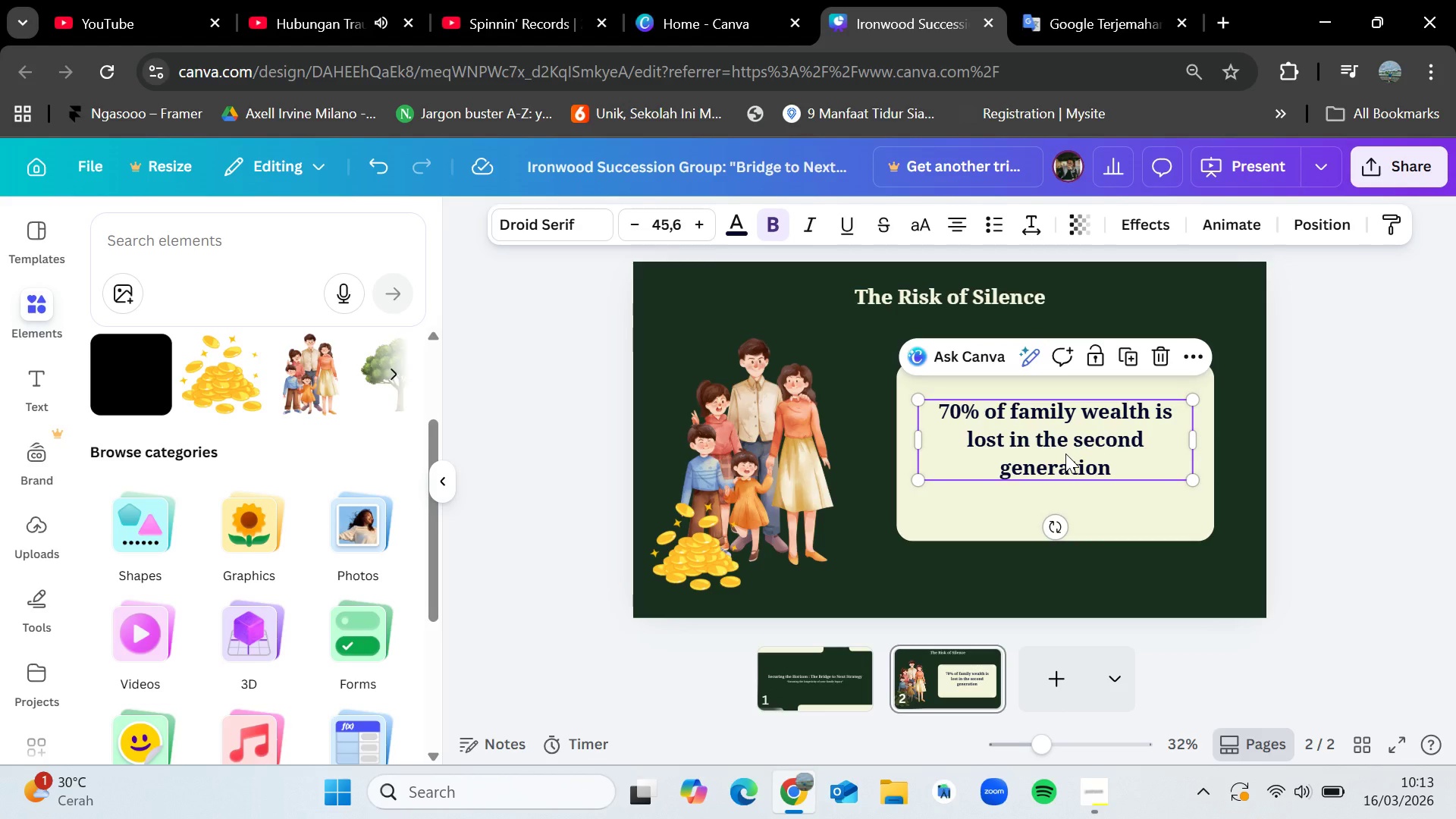 
left_click_drag(start_coordinate=[1065, 453], to_coordinate=[1066, 464])
 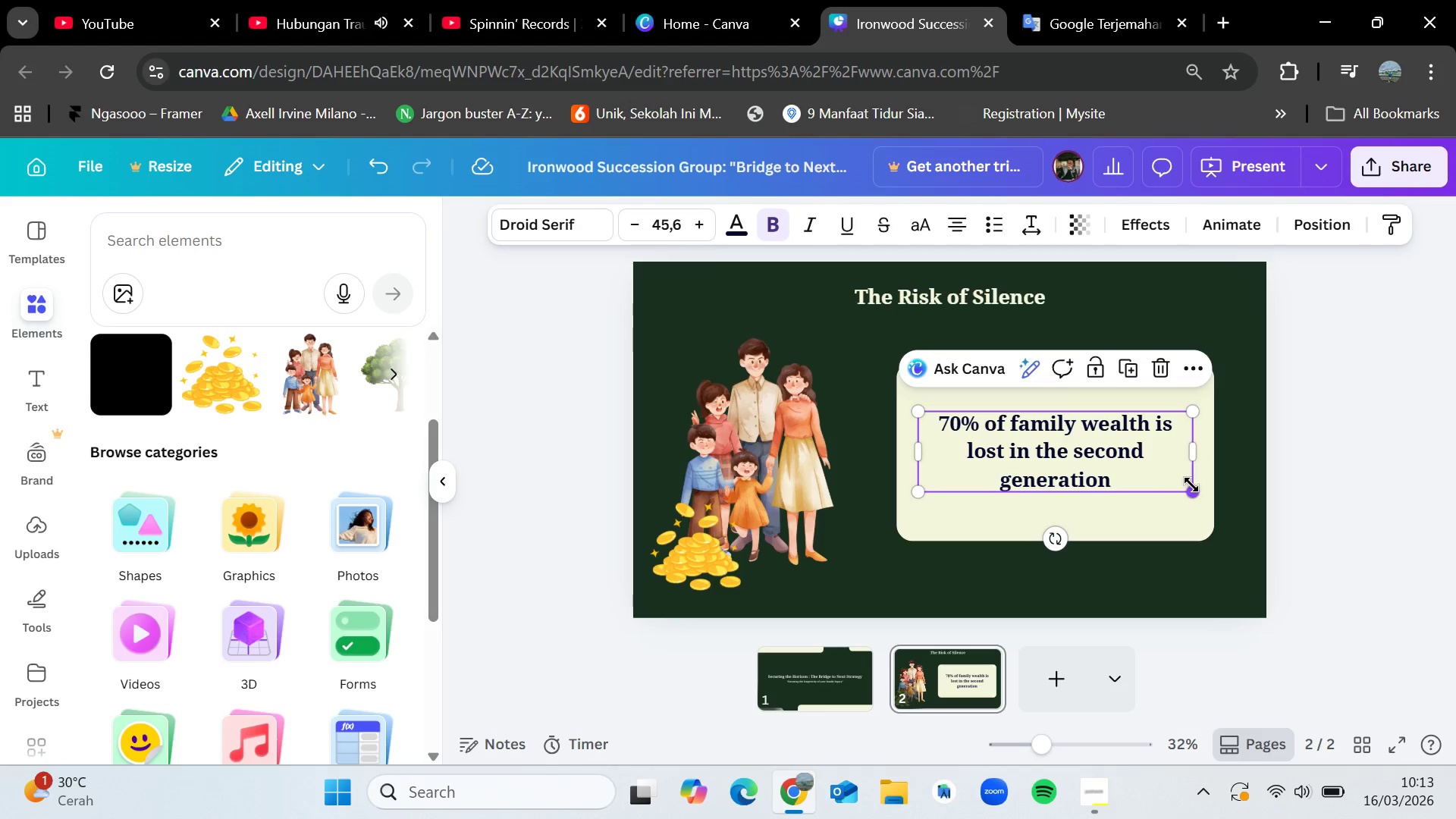 
left_click_drag(start_coordinate=[1191, 485], to_coordinate=[1195, 489])
 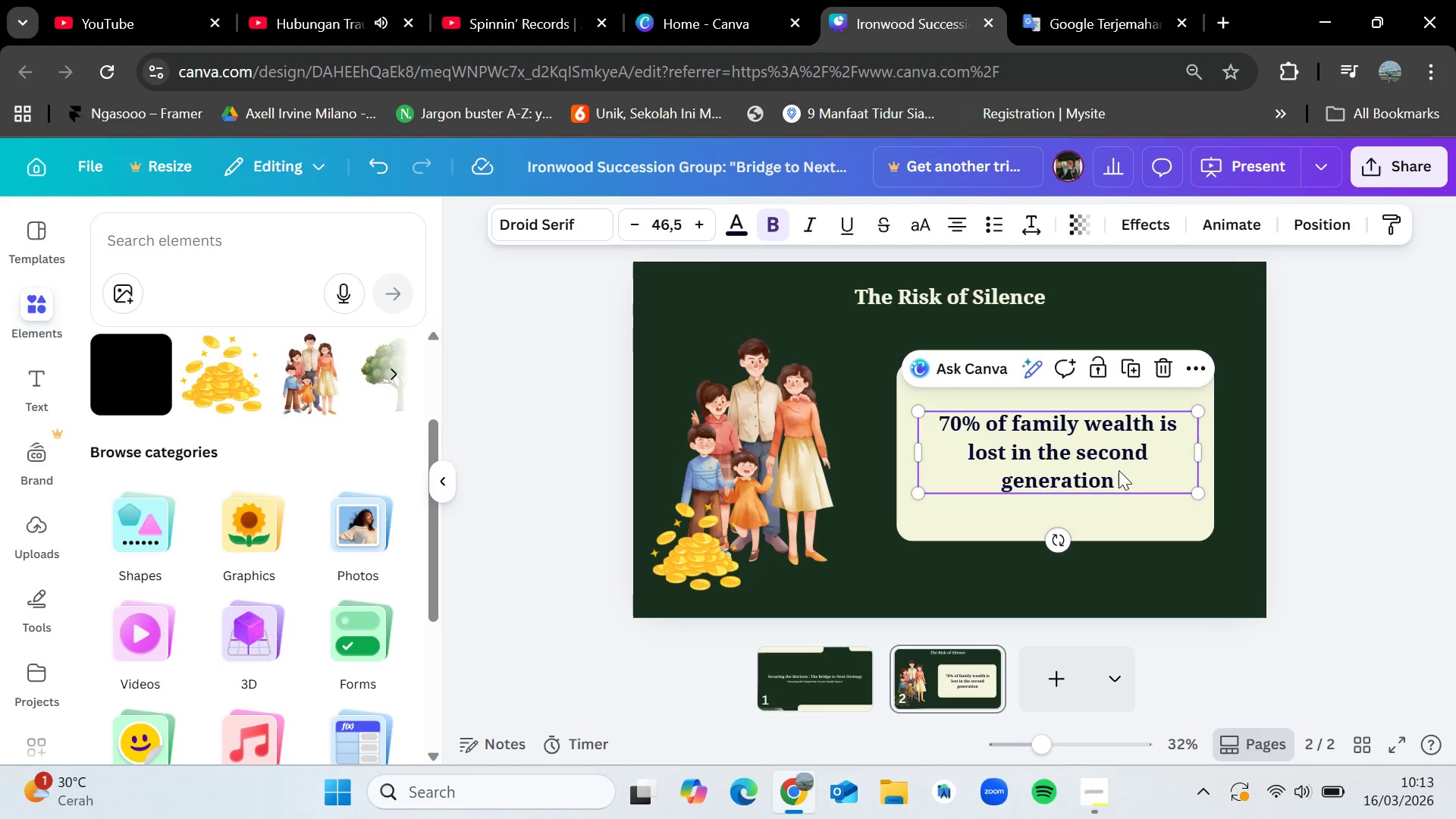 
left_click_drag(start_coordinate=[1119, 470], to_coordinate=[1112, 467])
 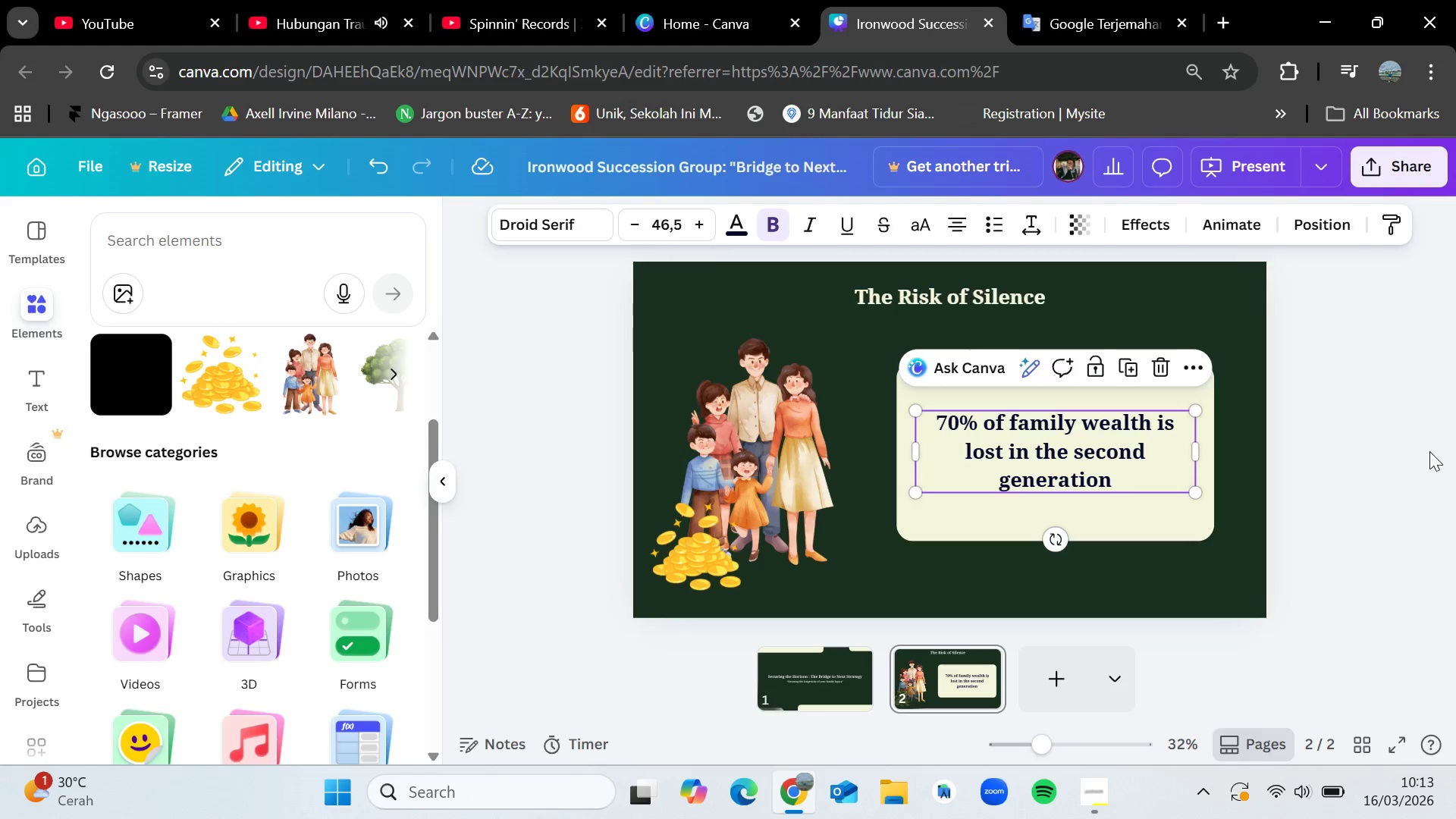 
left_click([1429, 450])
 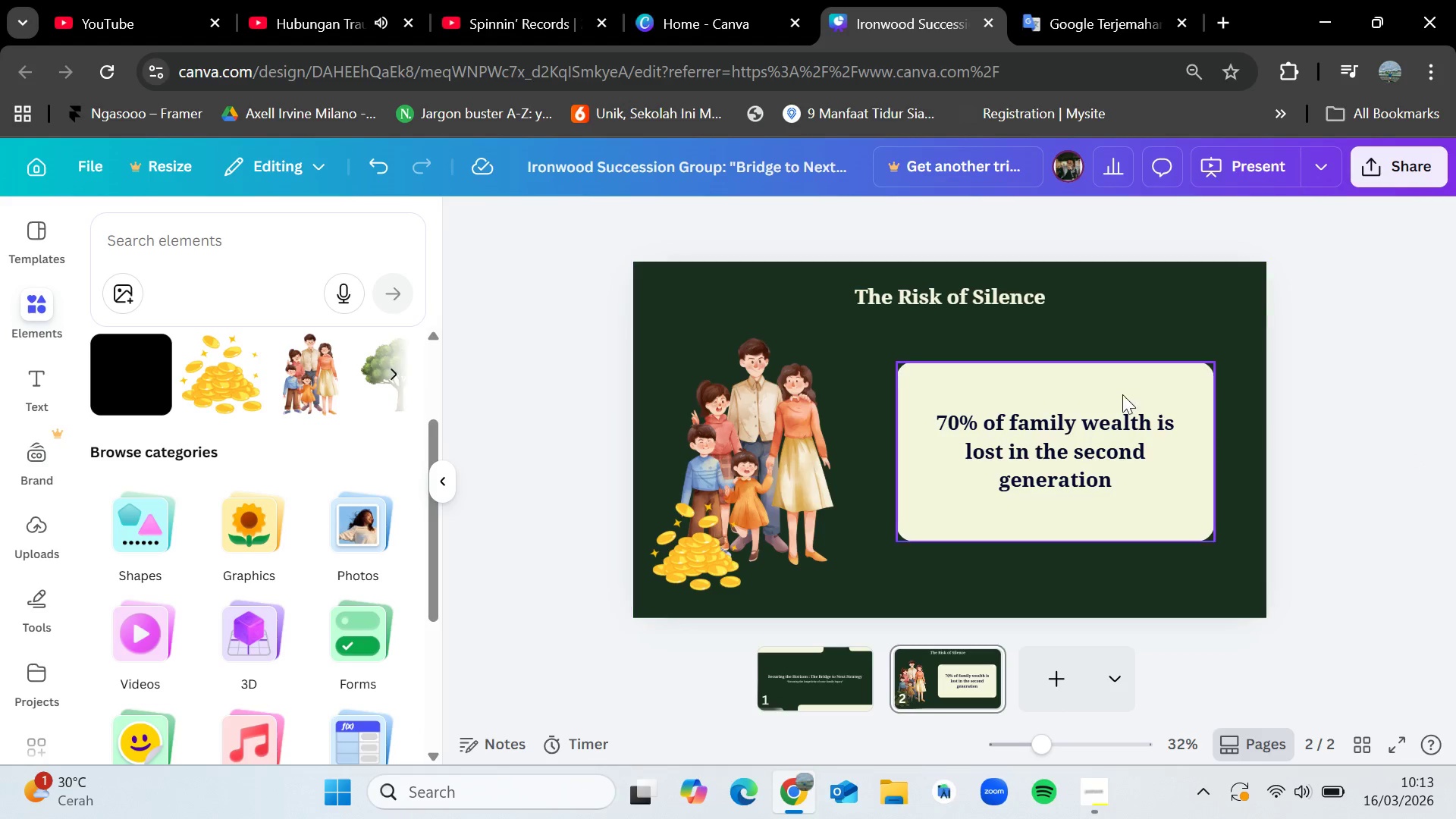 
left_click([924, 297])
 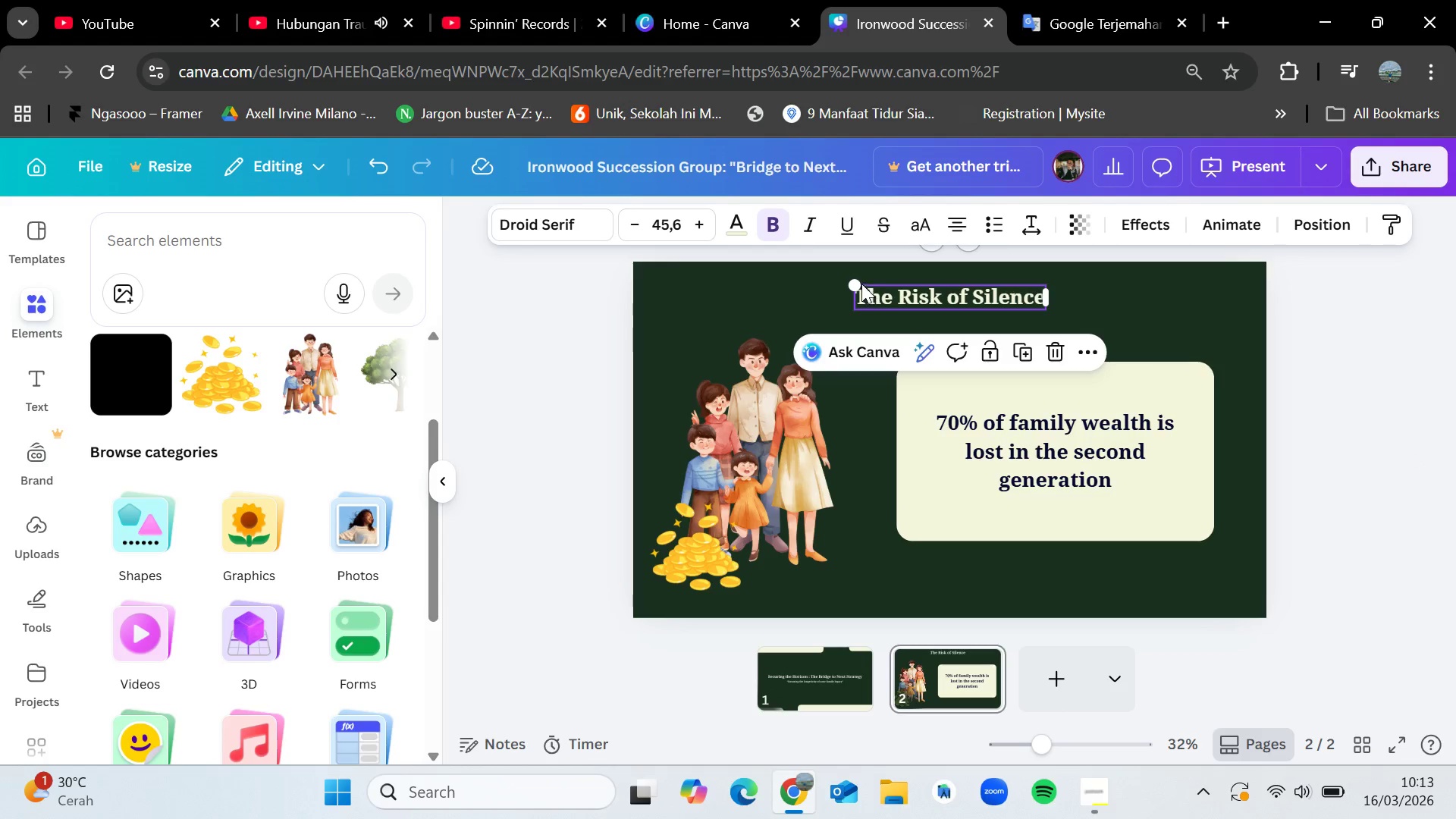 
left_click_drag(start_coordinate=[858, 281], to_coordinate=[820, 278])
 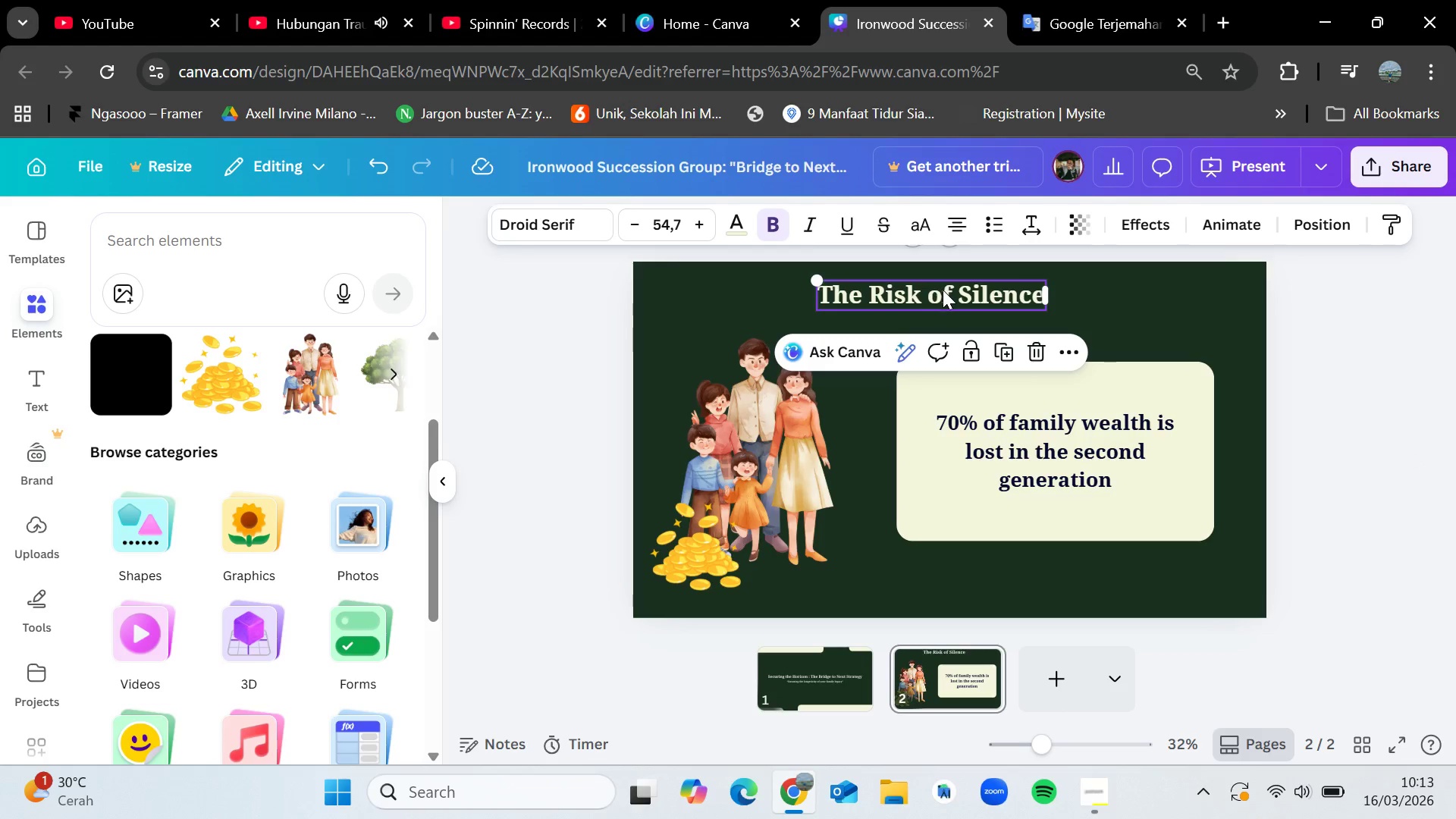 
left_click_drag(start_coordinate=[942, 289], to_coordinate=[959, 291])
 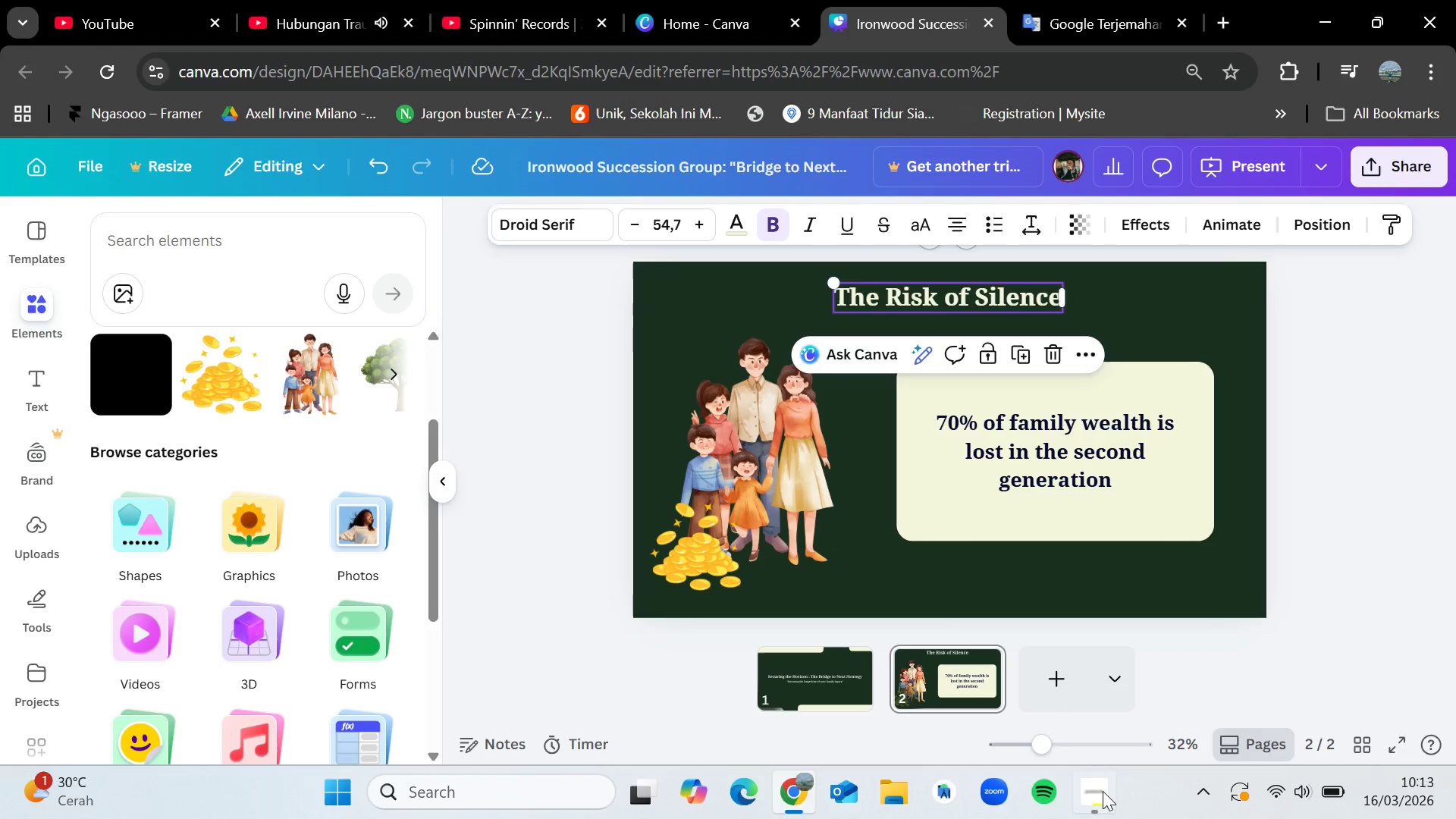 
left_click([1101, 790])